 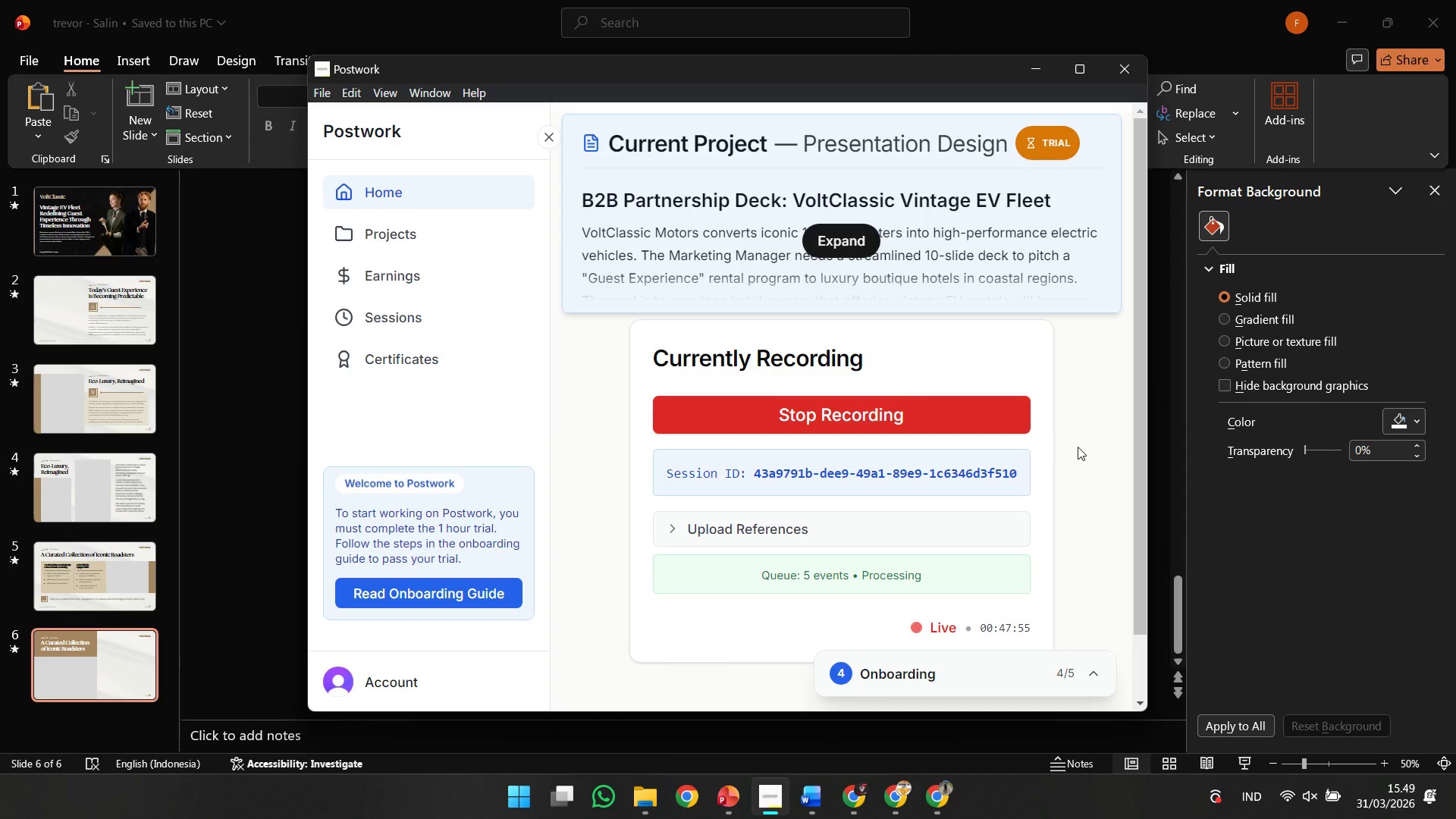 
left_click([934, 726])
 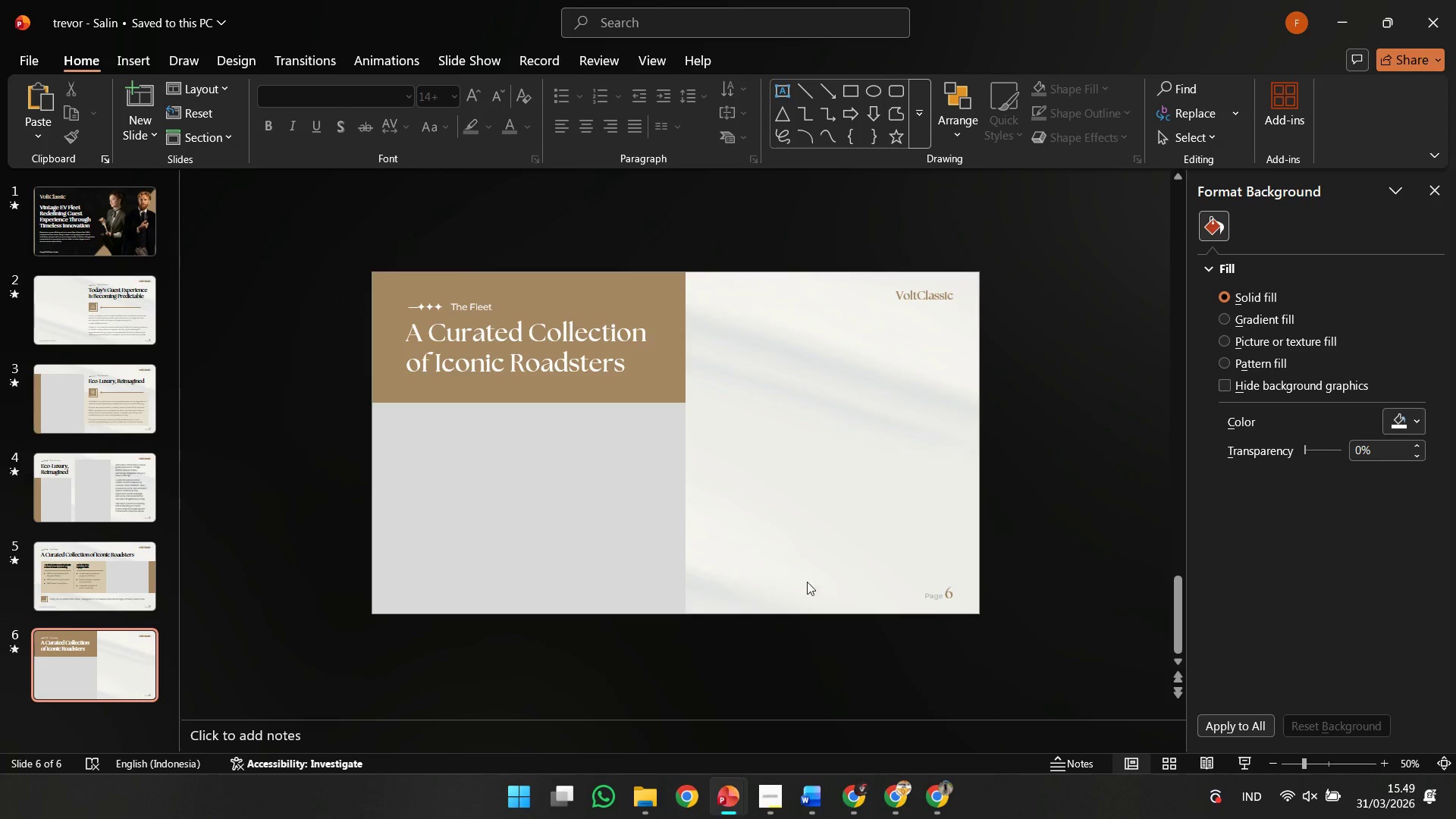 
left_click([579, 377])
 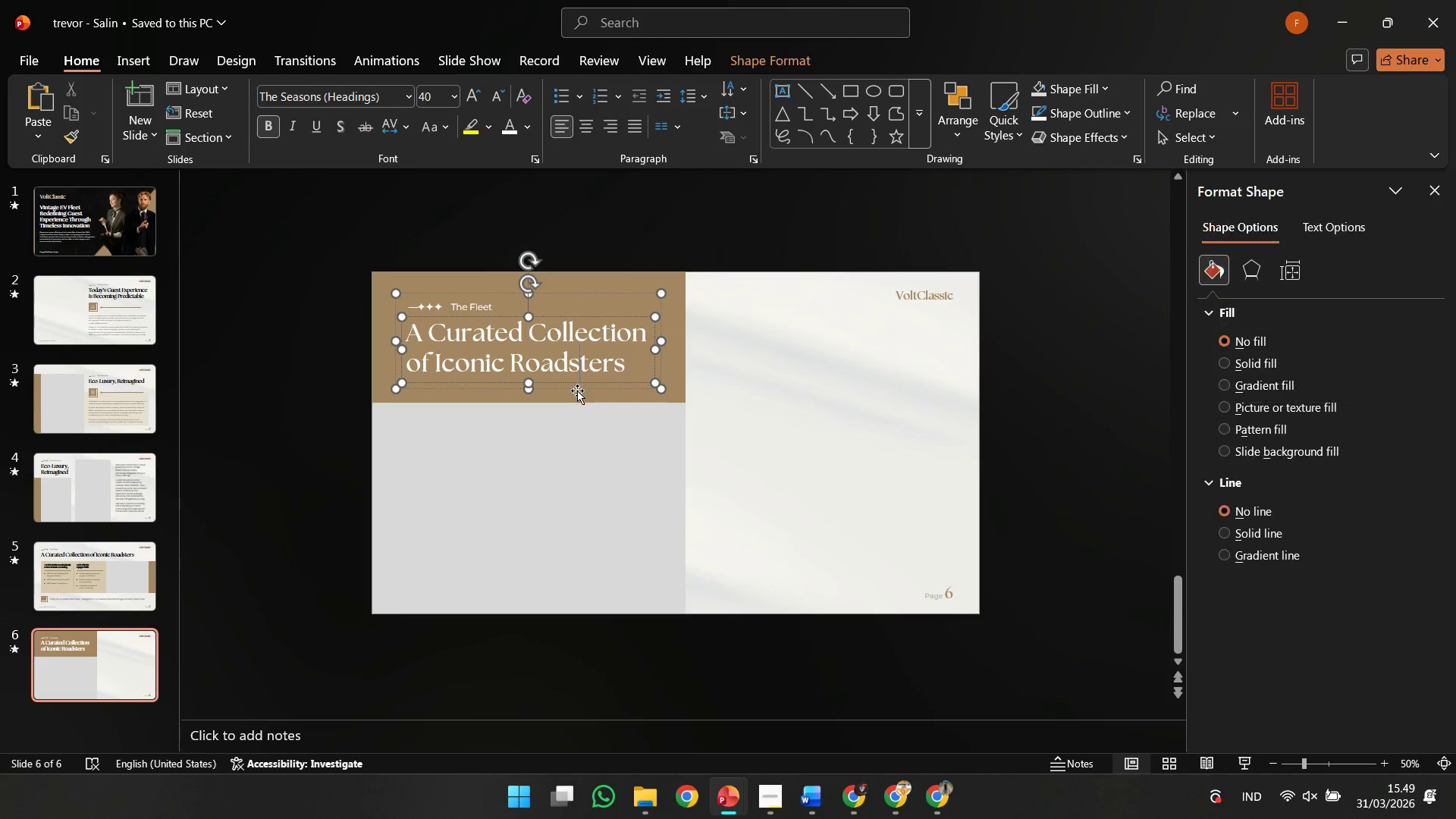 
left_click([577, 391])
 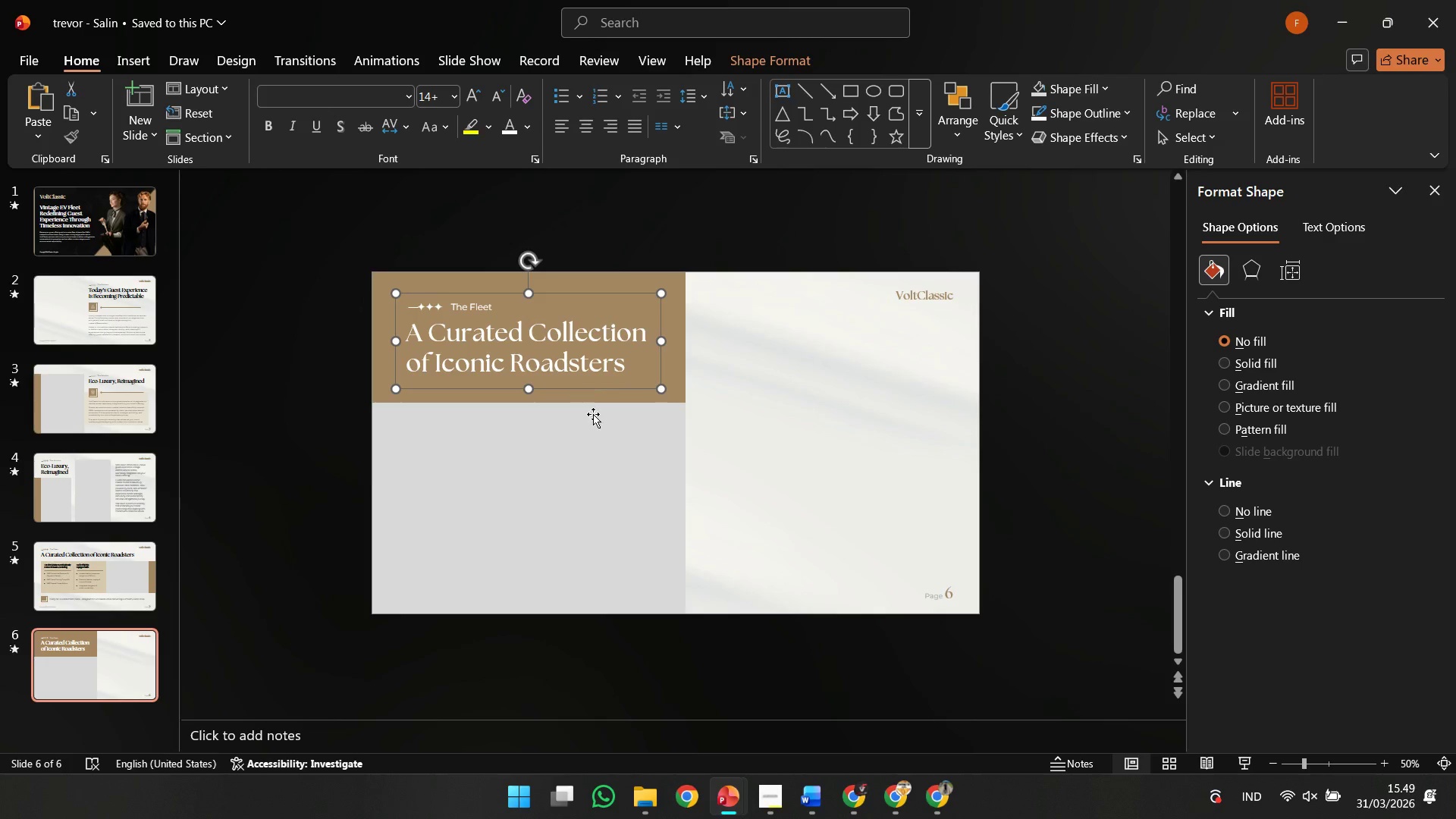 
key(ArrowUp)
 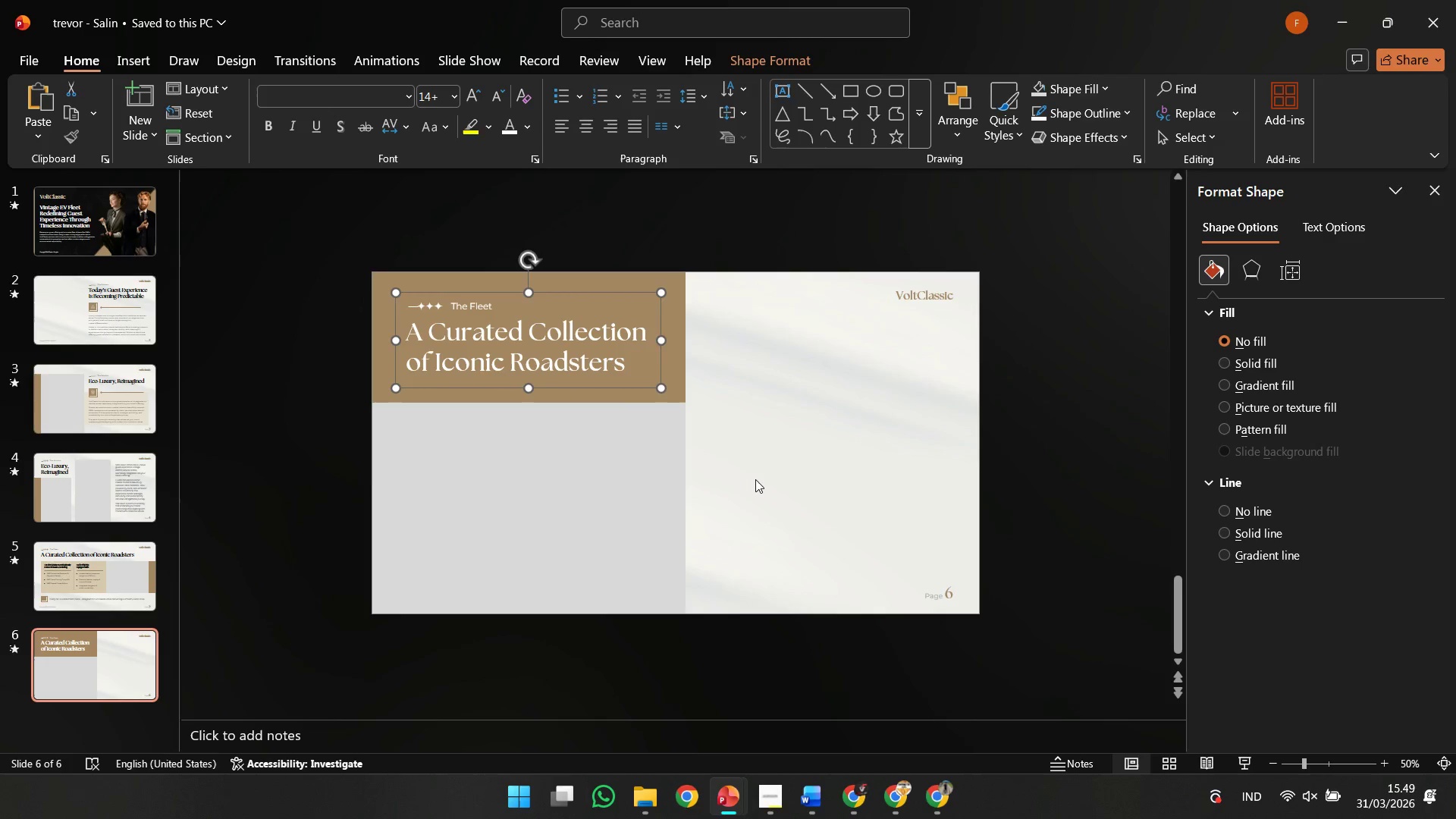 
key(ArrowDown)
 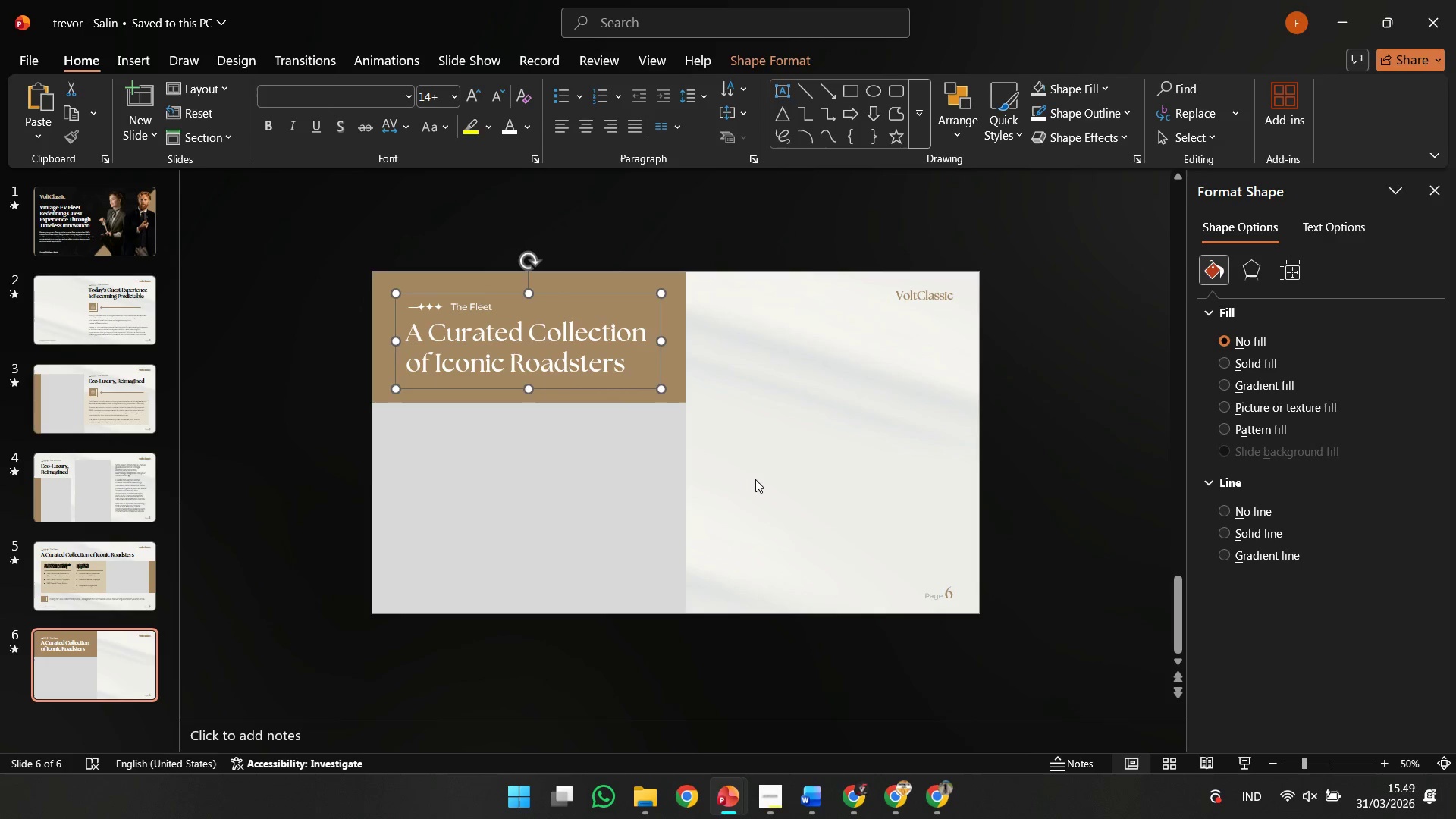 
left_click([755, 479])
 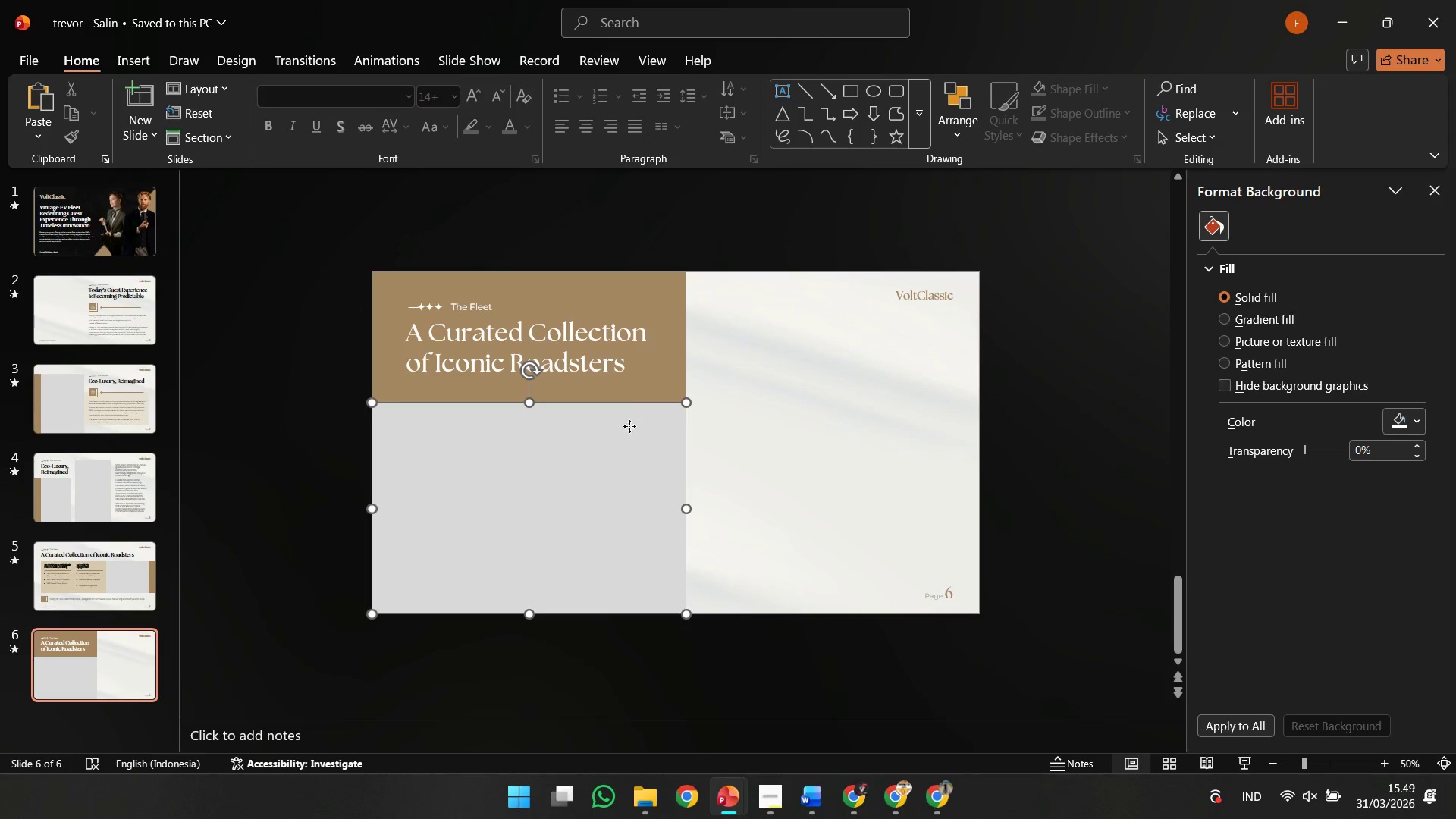 
double_click([630, 410])
 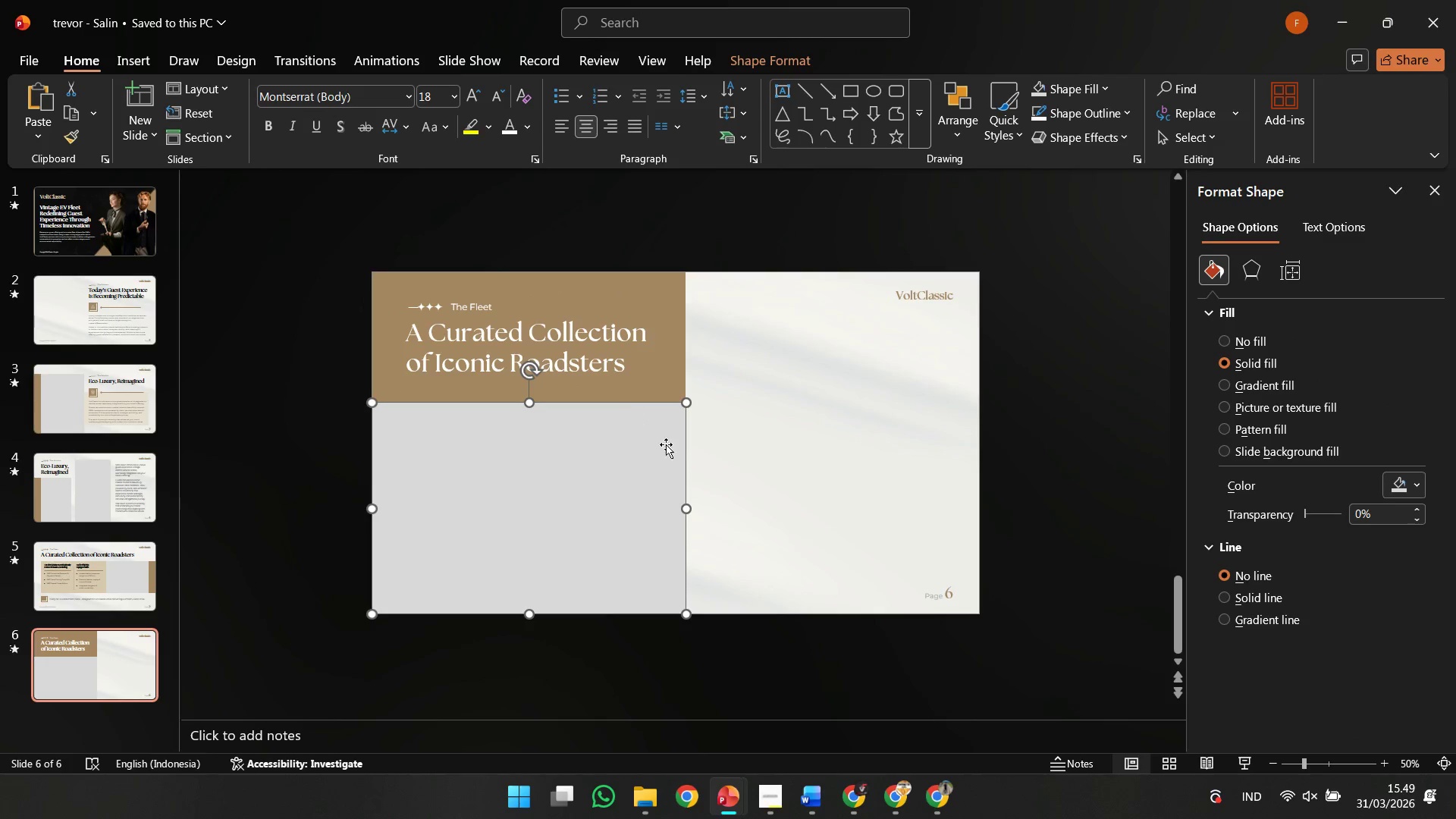 
triple_click([685, 467])
 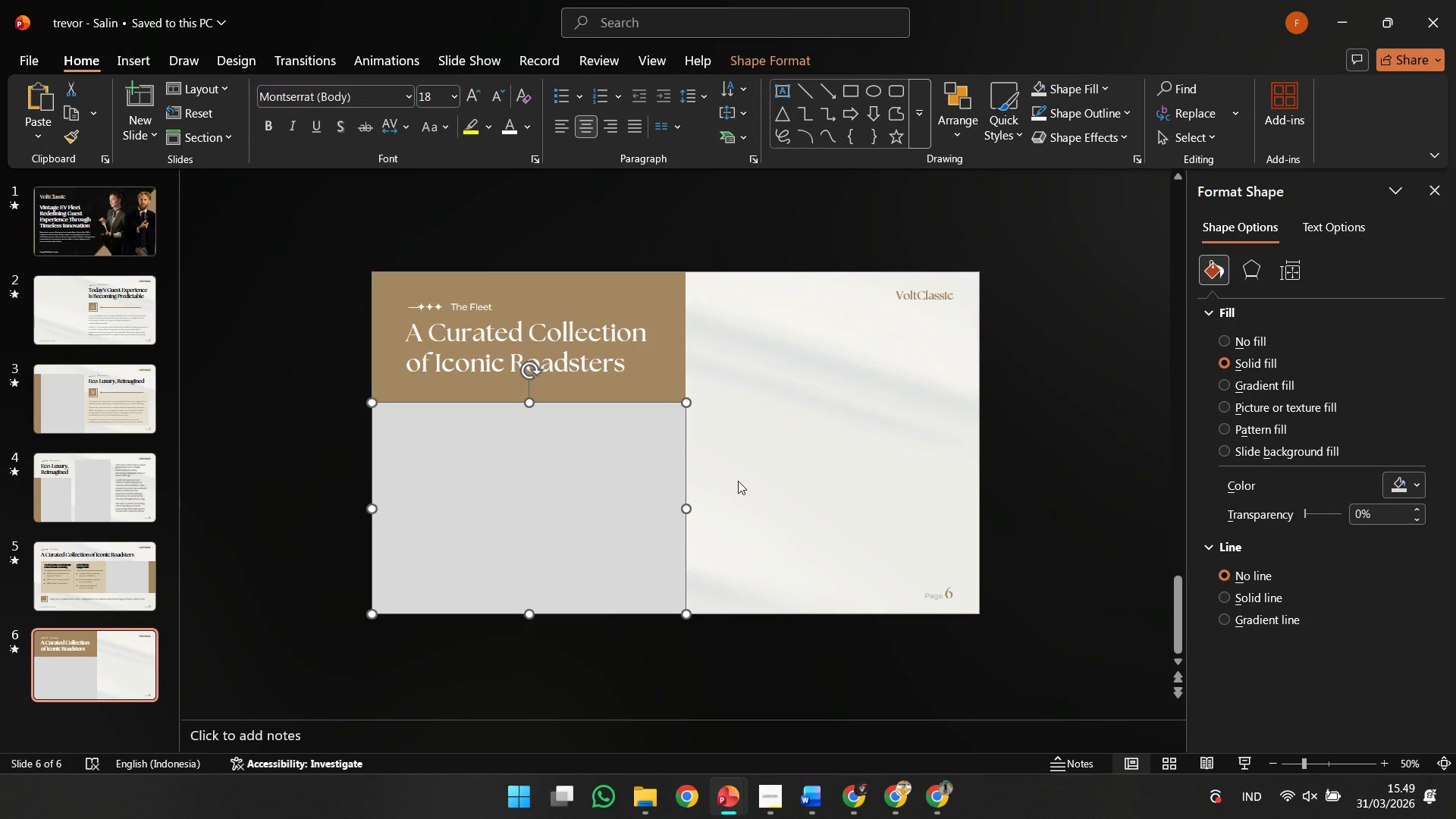 
left_click_drag(start_coordinate=[738, 484], to_coordinate=[739, 519])
 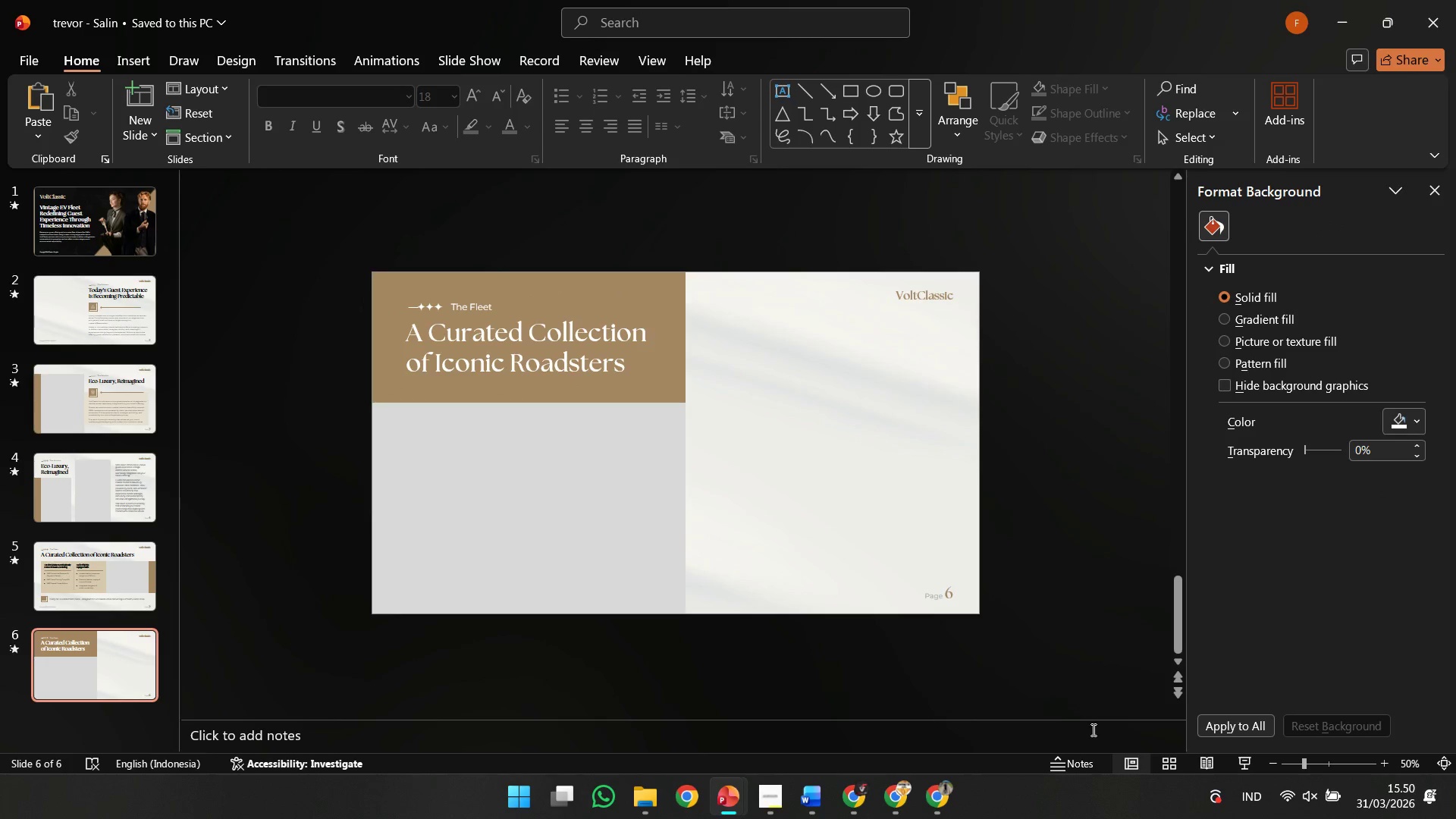 
left_click([83, 563])
 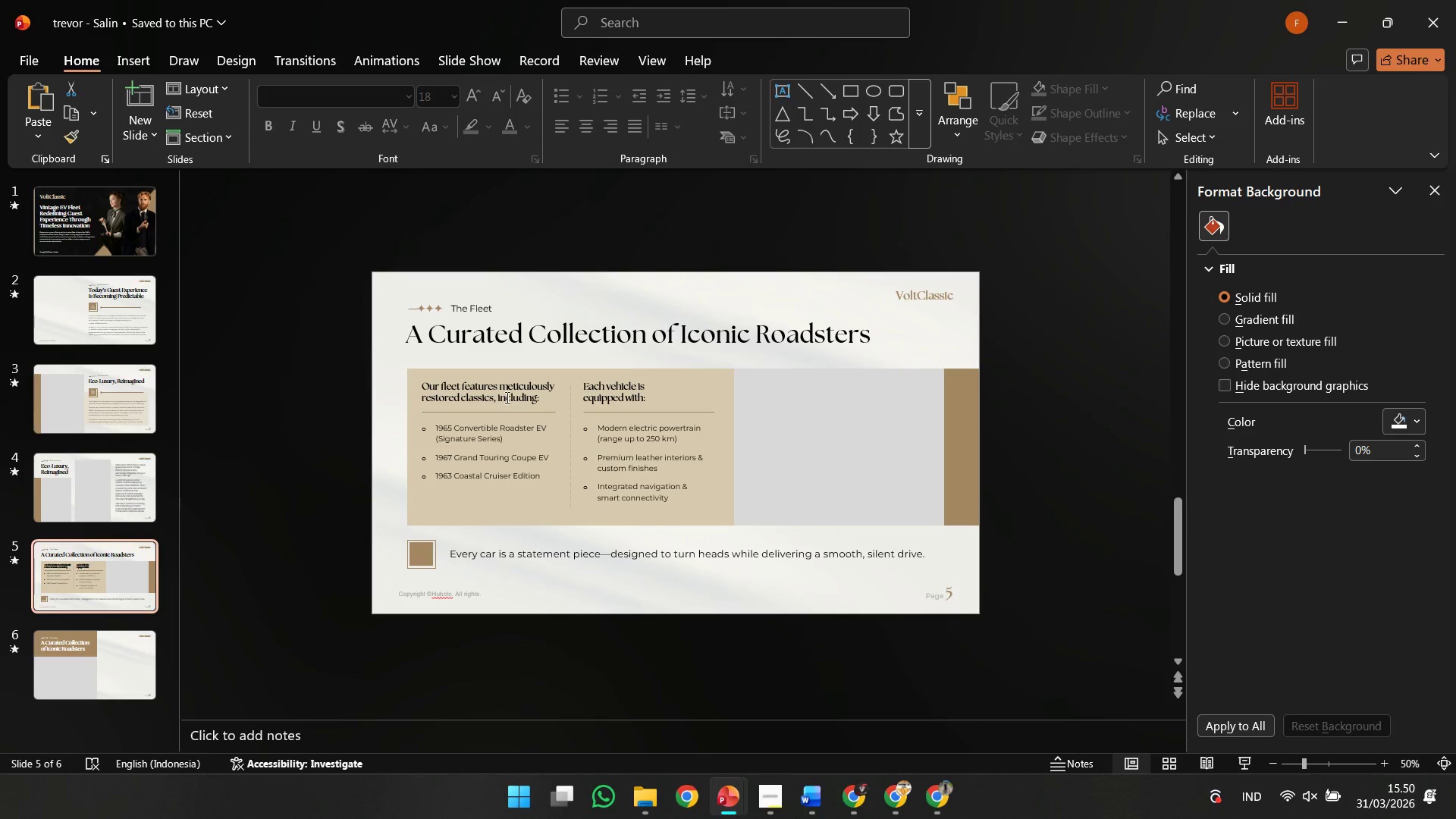 
left_click([506, 397])
 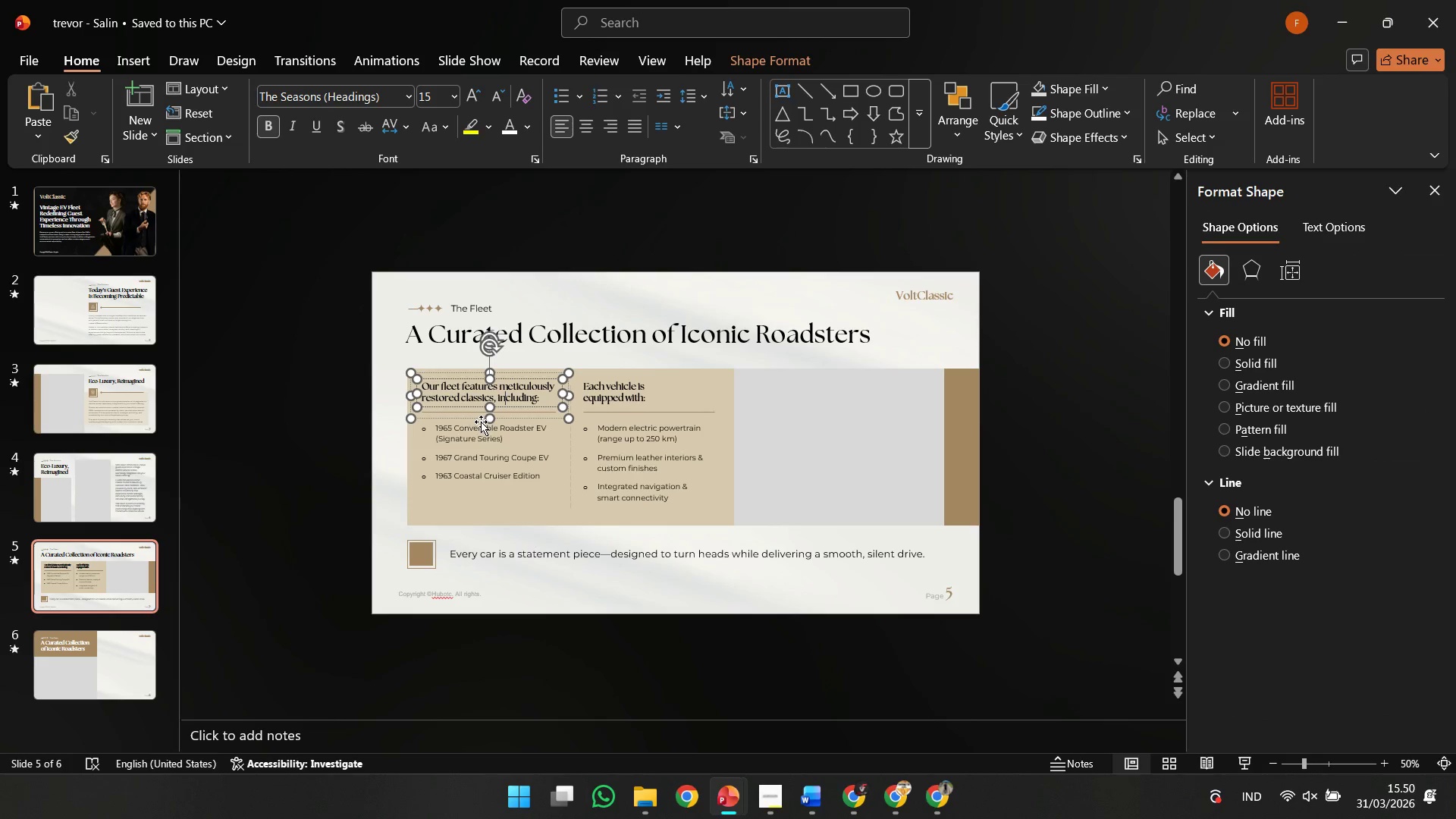 
left_click([486, 417])
 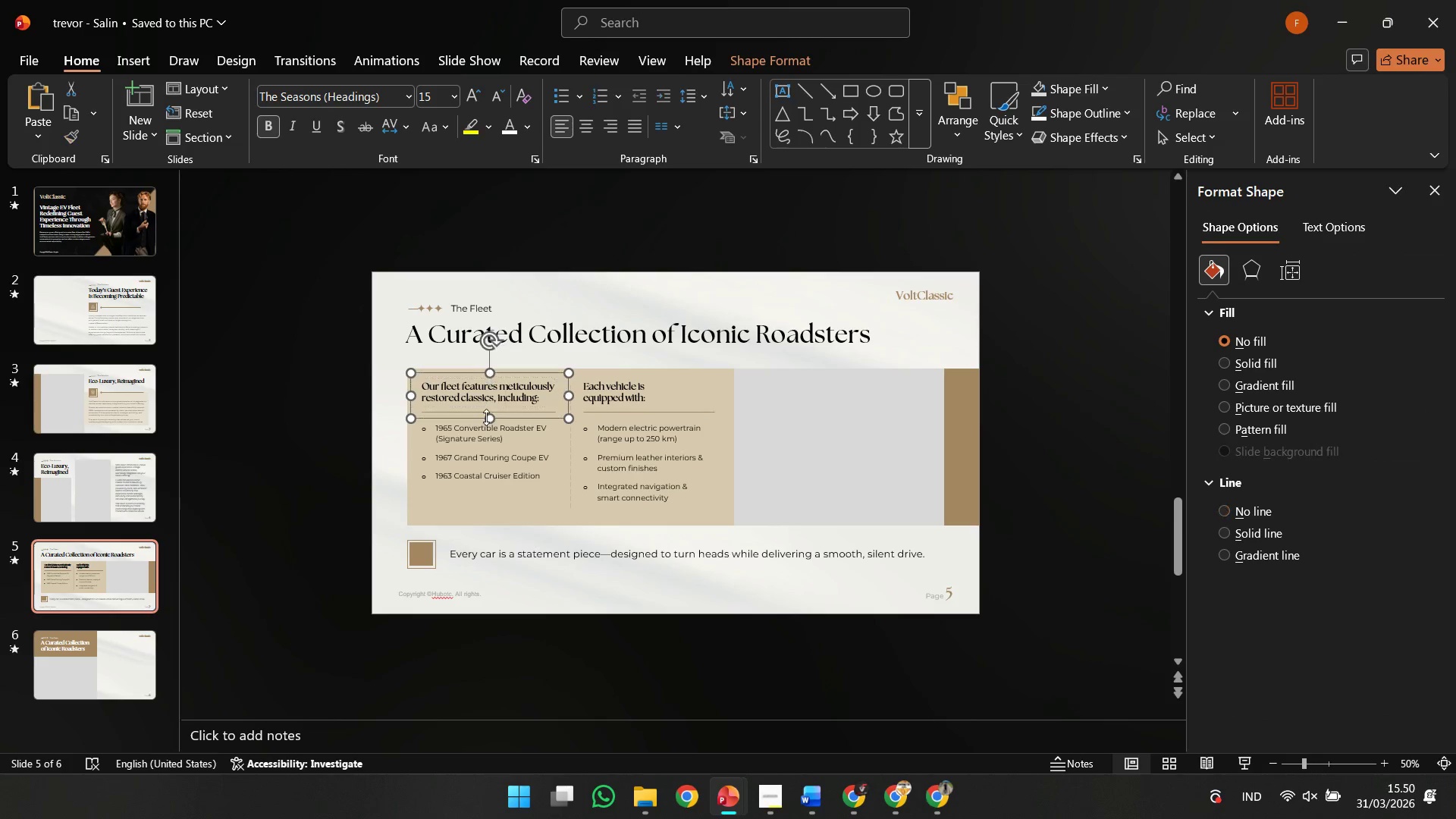 
key(Control+C)
 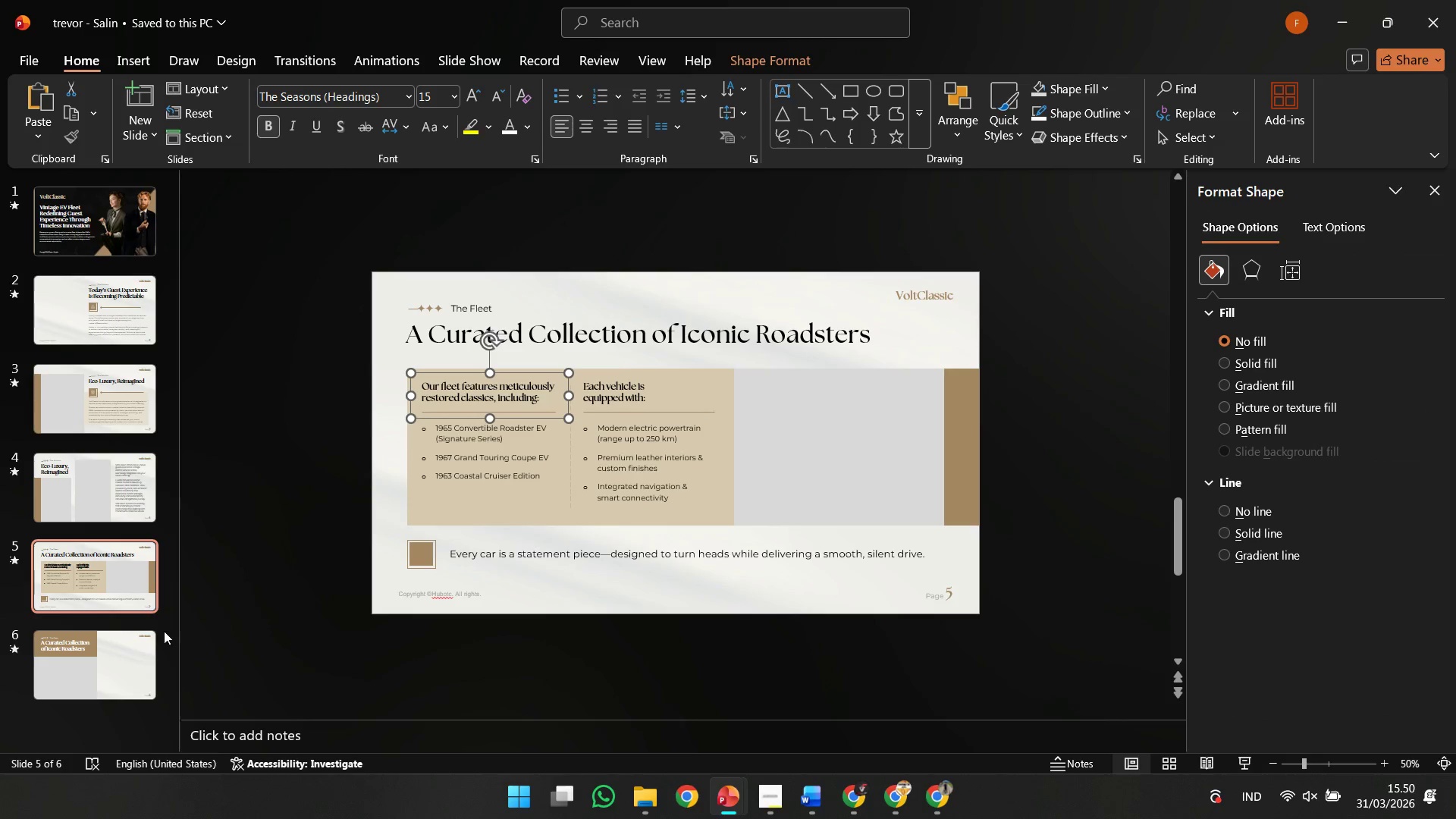 
left_click([162, 631])
 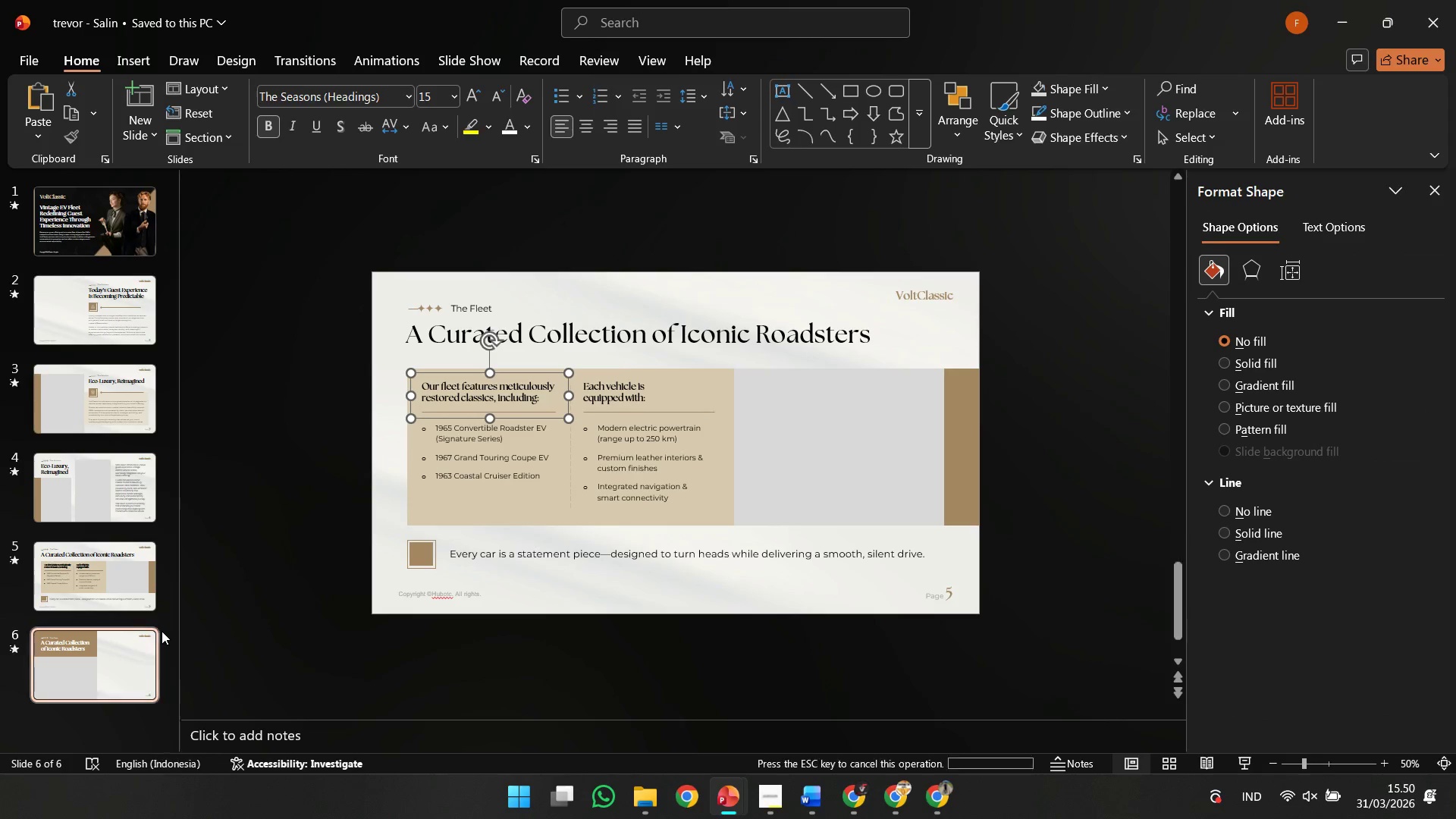 
key(Control+V)
 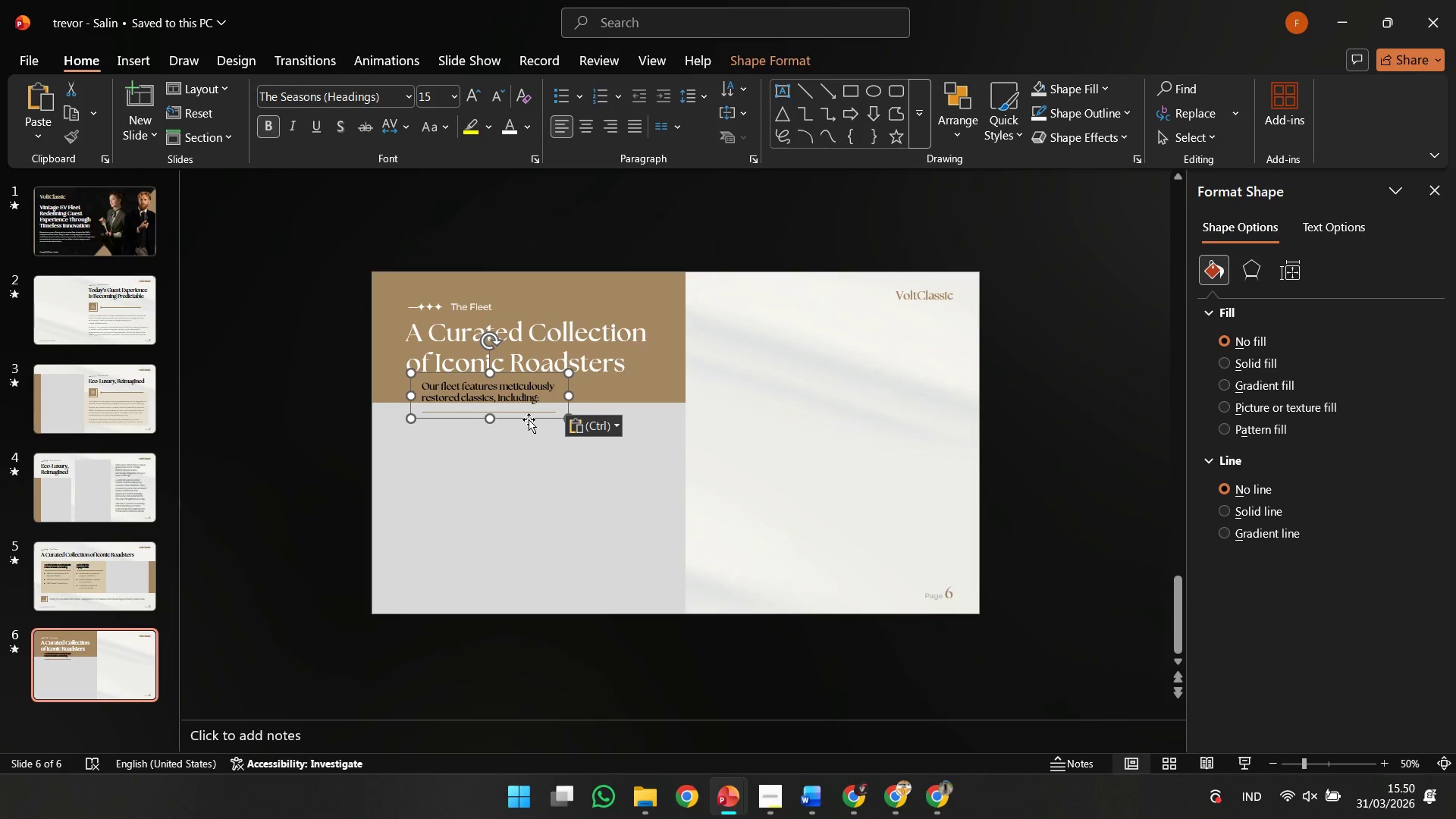 
left_click_drag(start_coordinate=[529, 419], to_coordinate=[815, 352])
 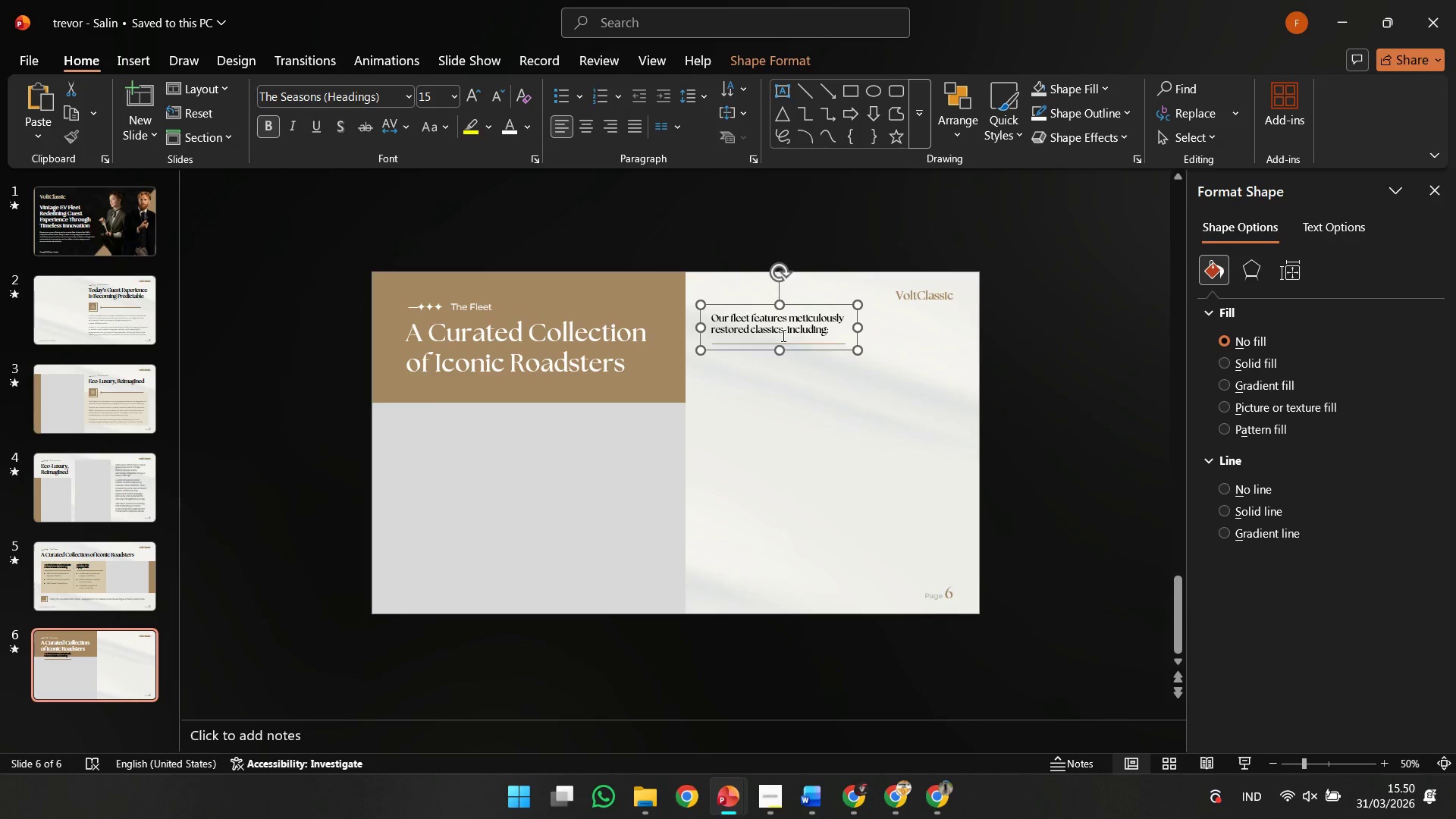 
left_click([782, 335])
 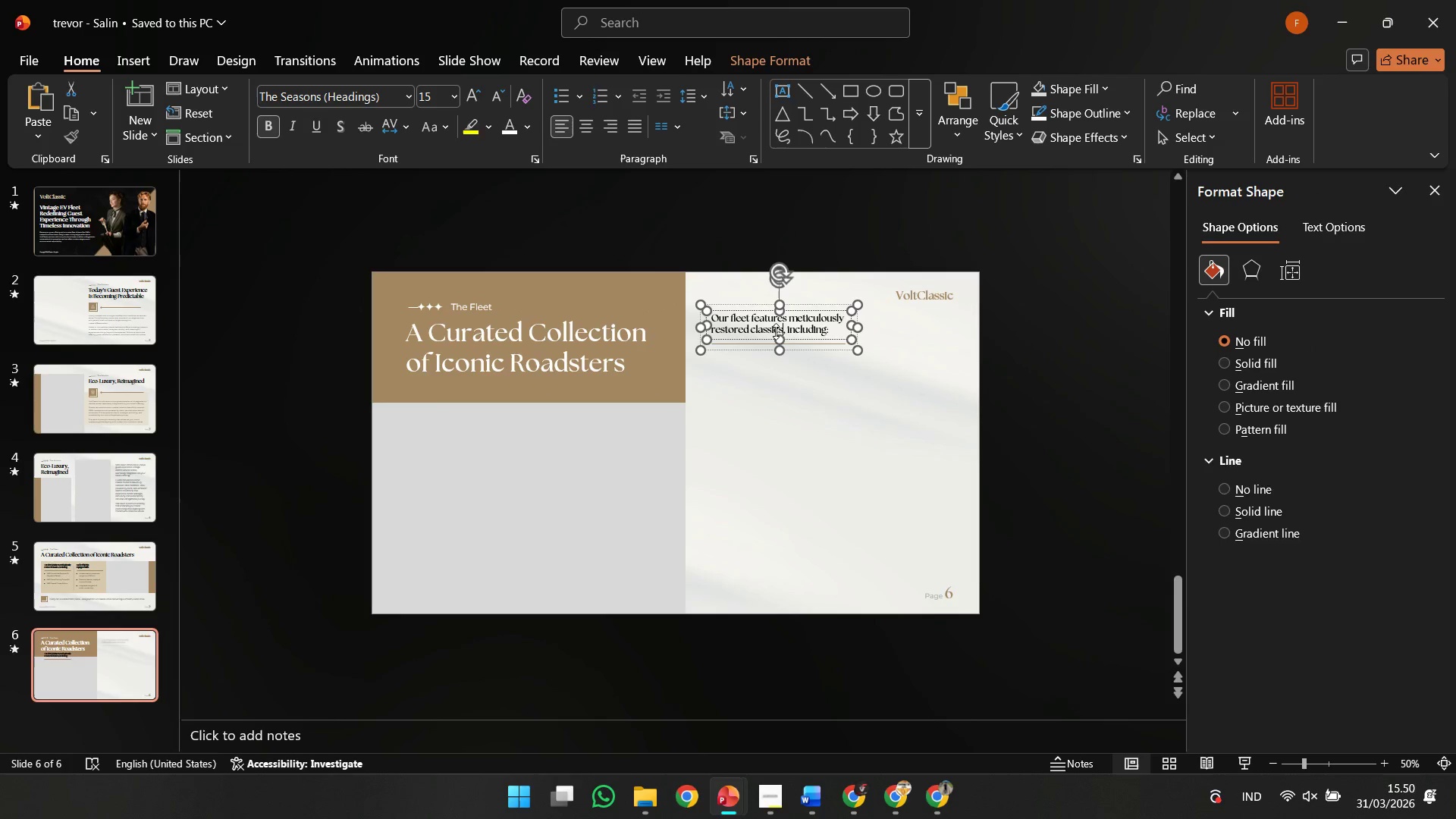 
key(Control+A)
 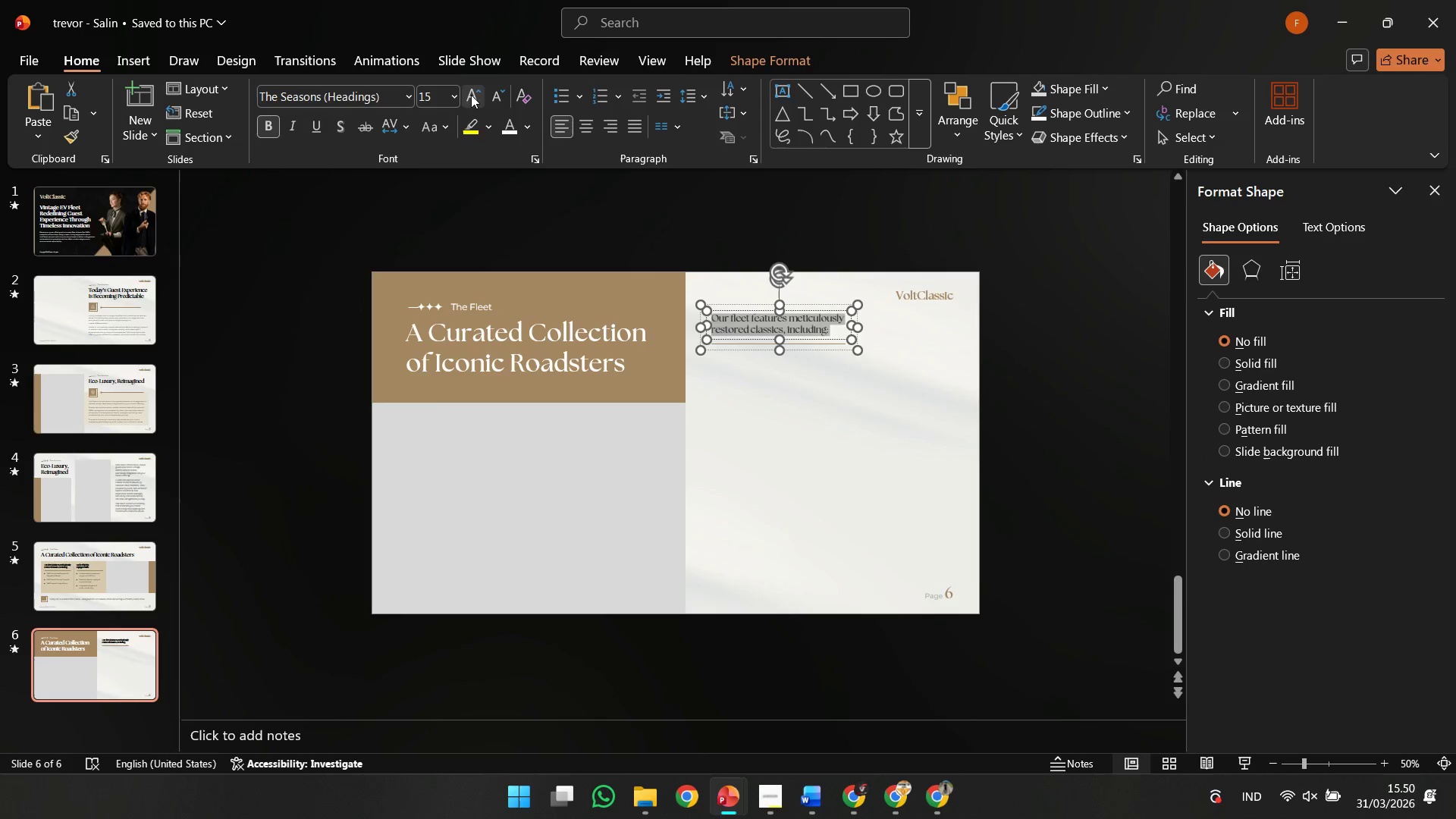 
double_click([471, 95])
 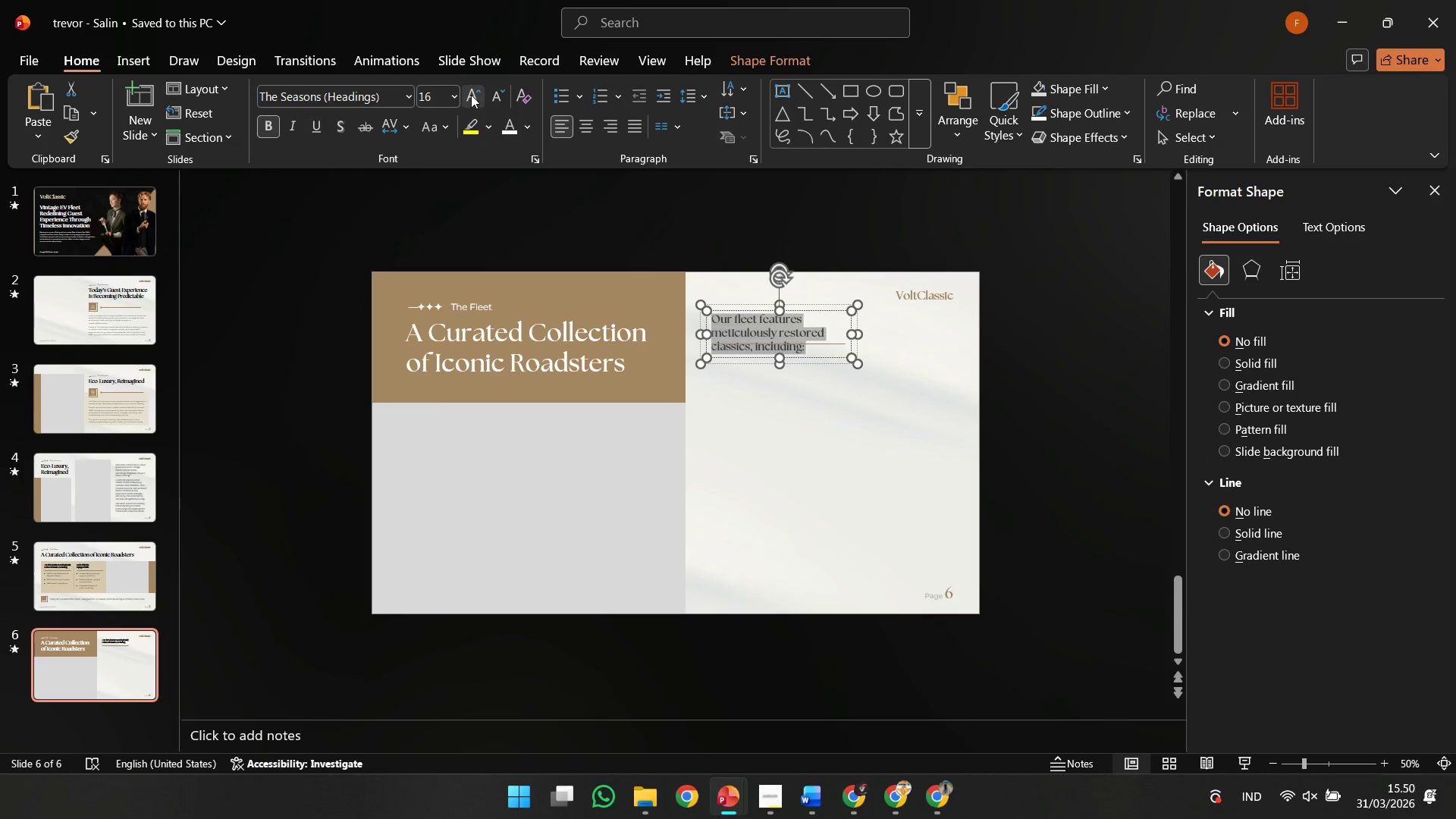 
triple_click([471, 95])
 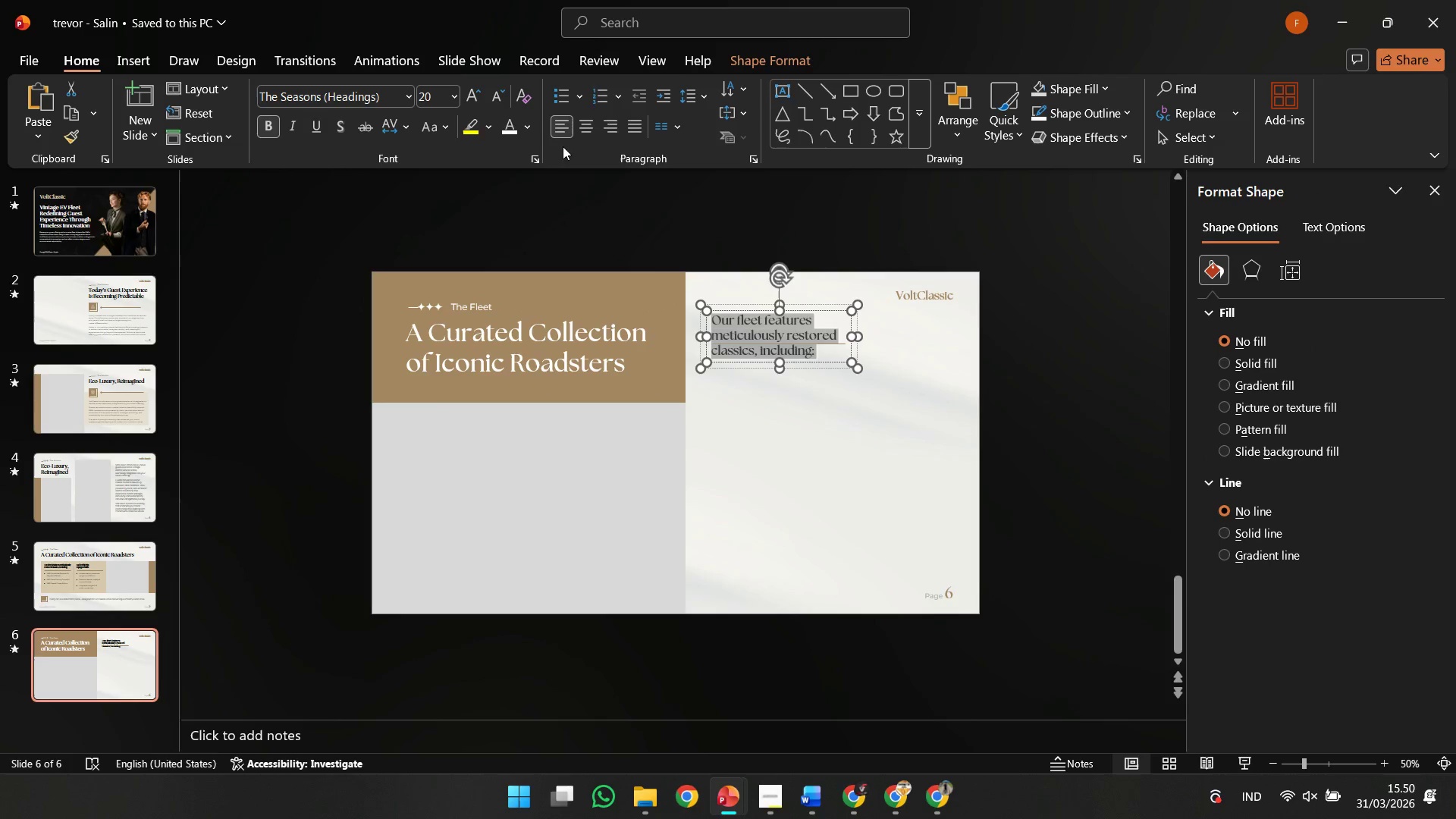 
hold_key(key=ControlLeft, duration=0.44)
scroll: coordinate [820, 302], scroll_direction: up, amount: 2.0
 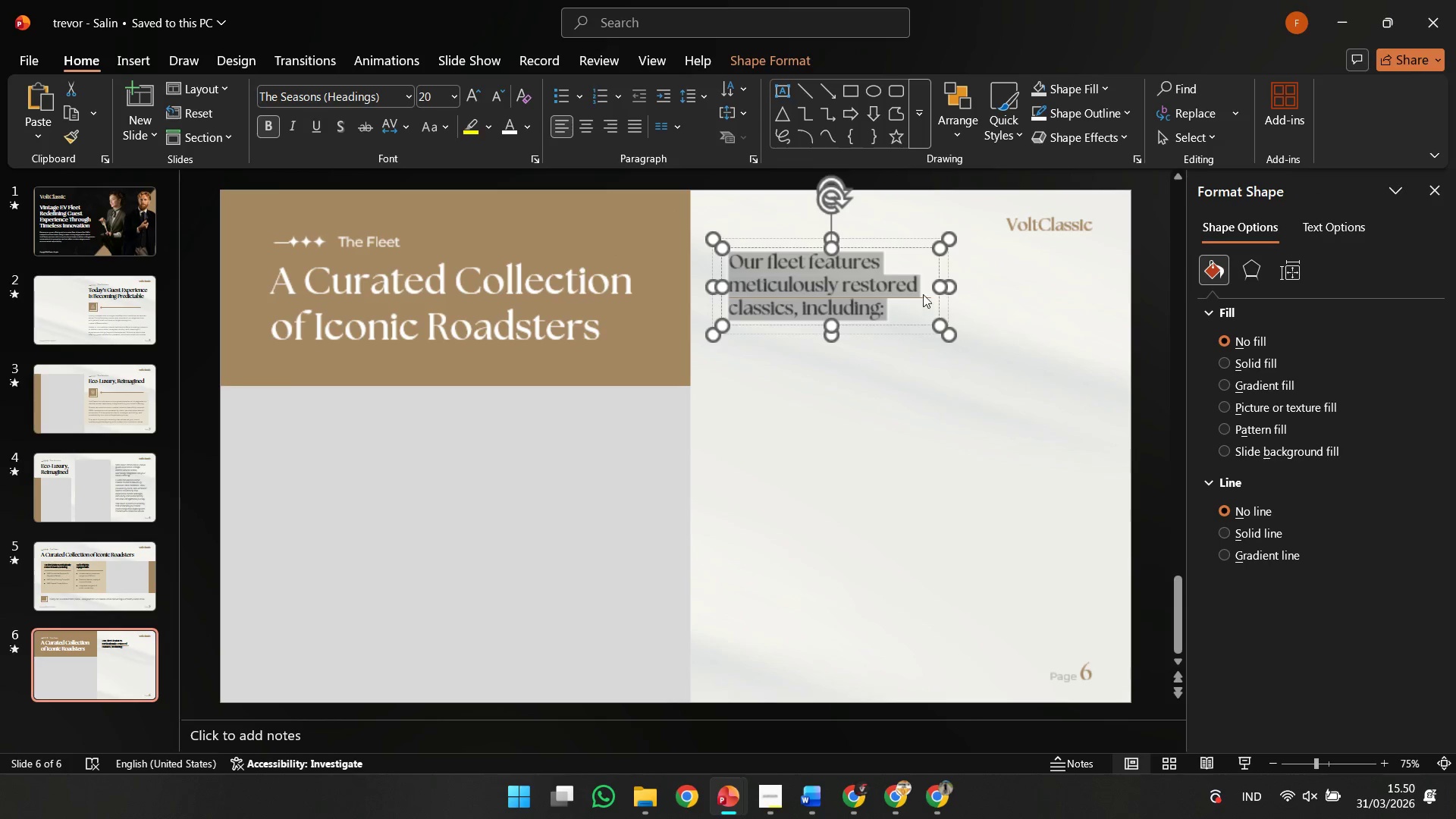 
hold_key(key=ShiftLeft, duration=0.33)
 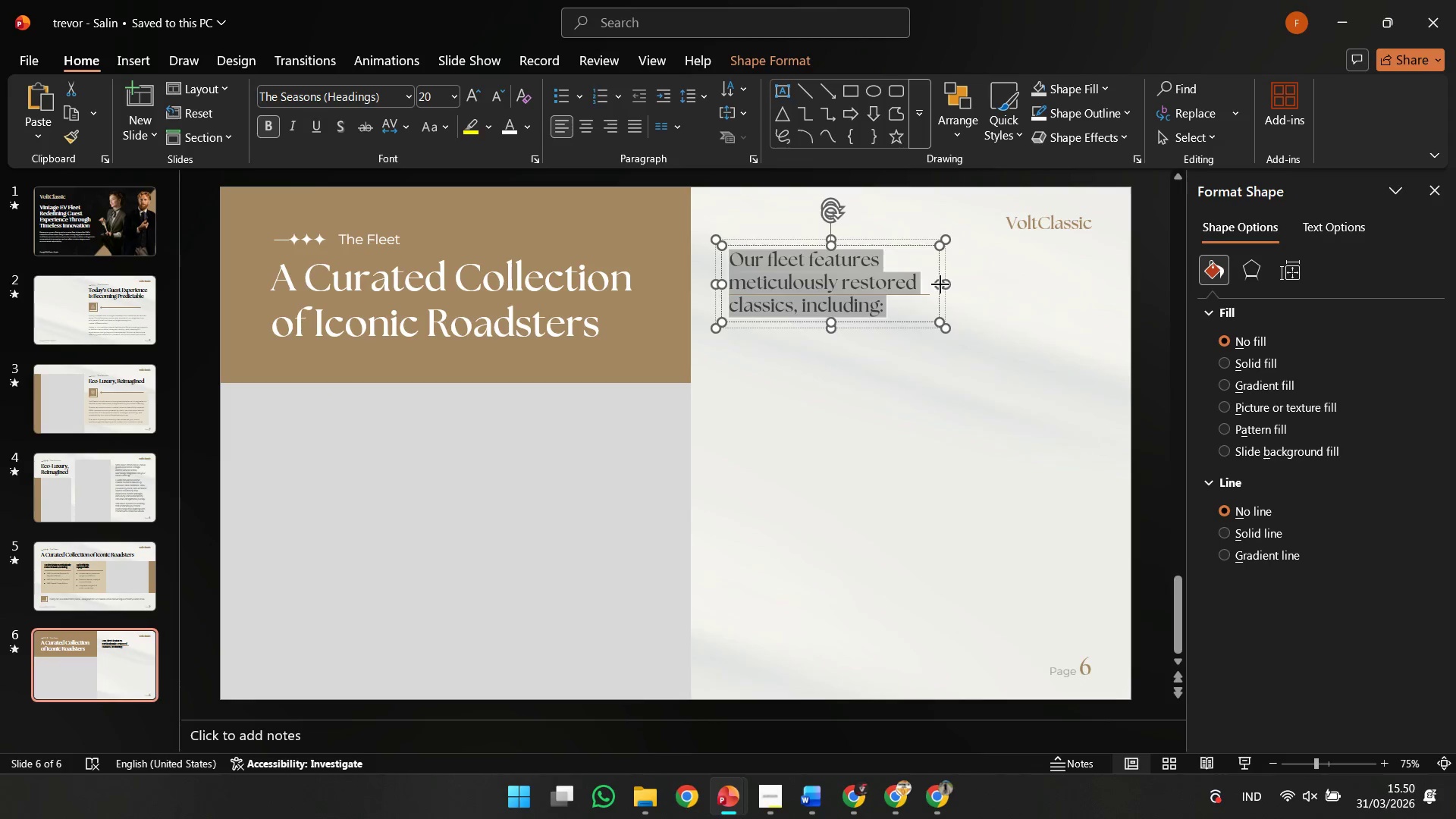 
left_click_drag(start_coordinate=[940, 284], to_coordinate=[1072, 287])
 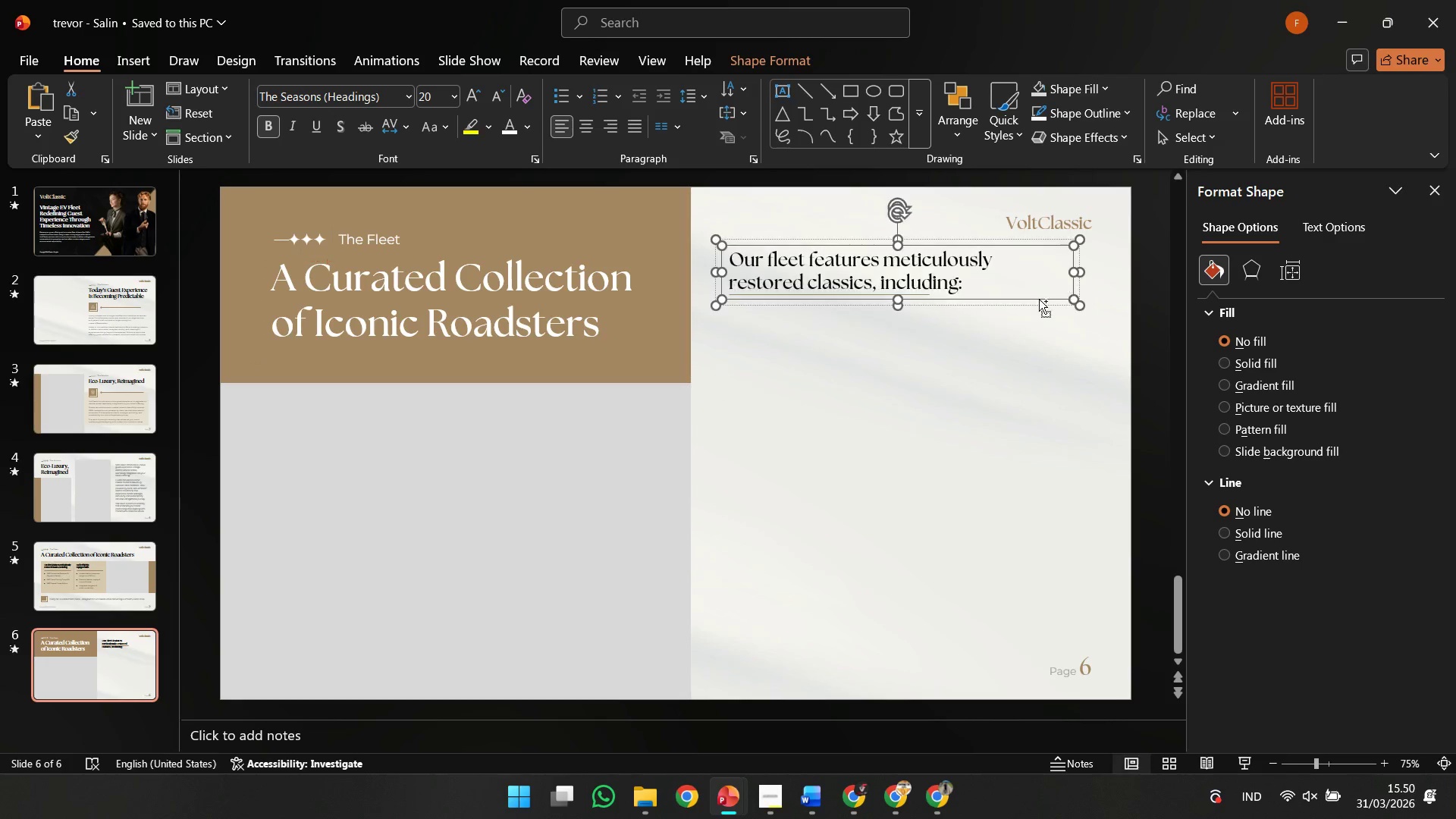 
key(Control+Shift+G)
 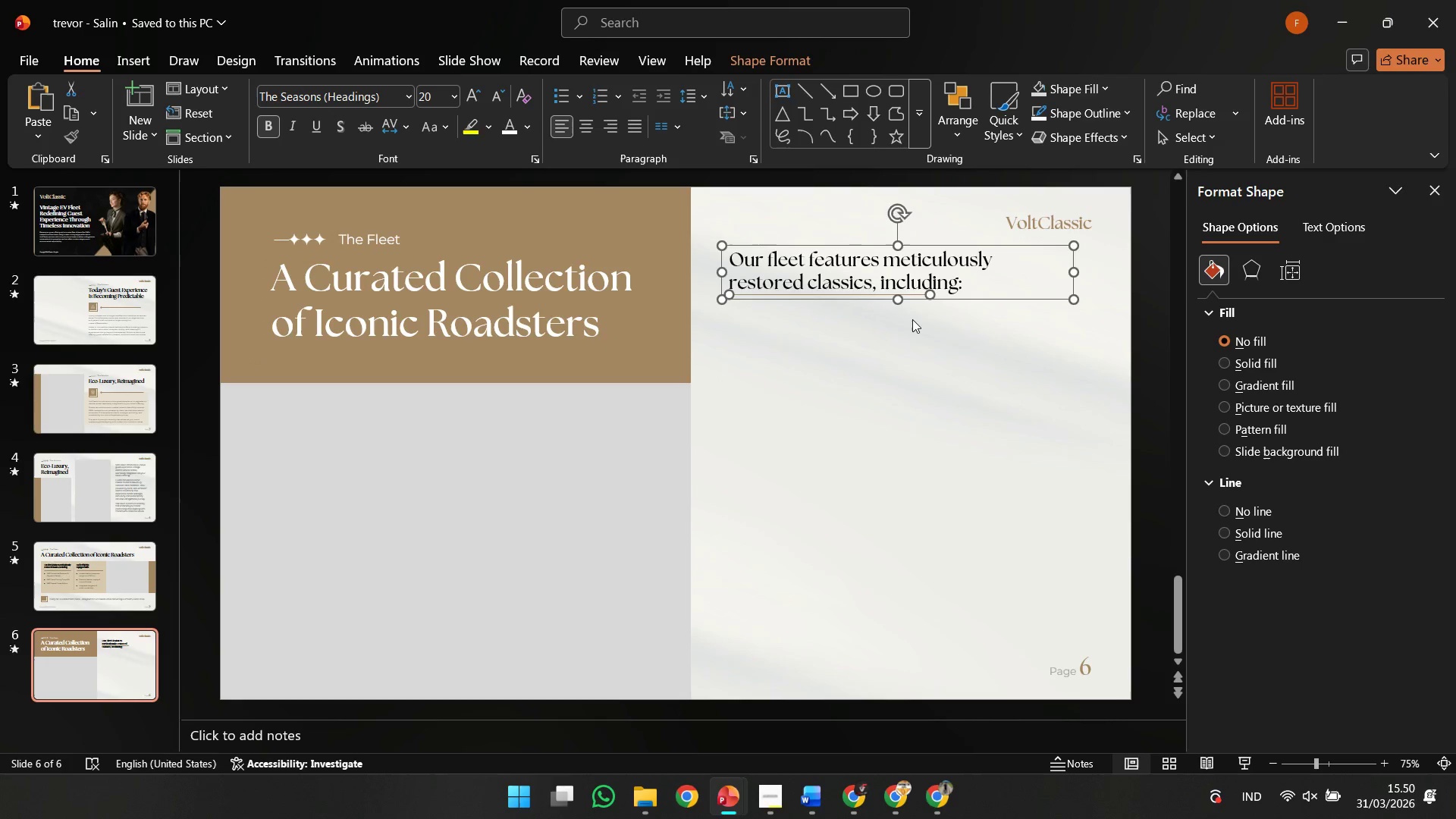 
left_click([912, 319])
 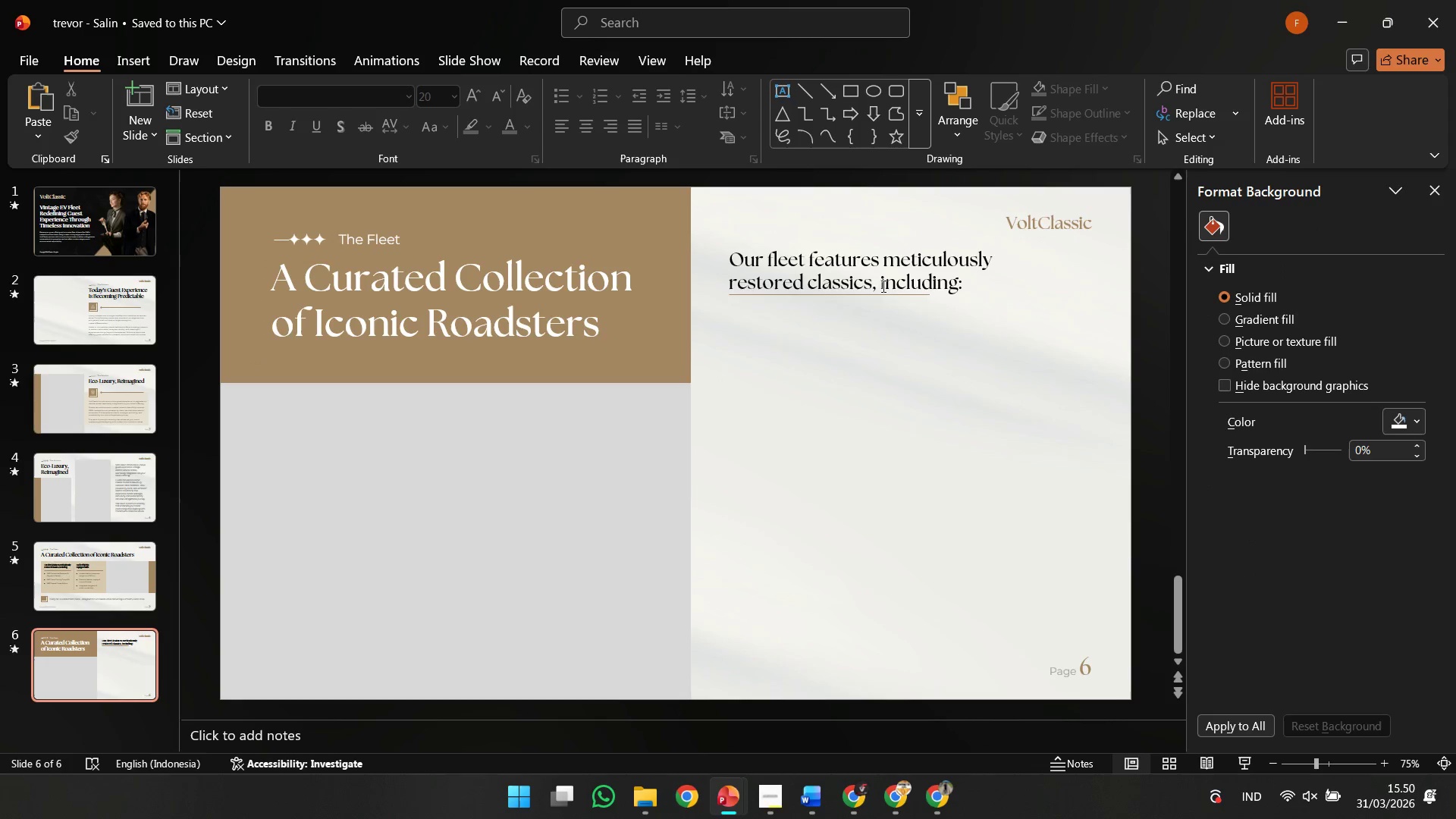 
left_click([874, 293])
 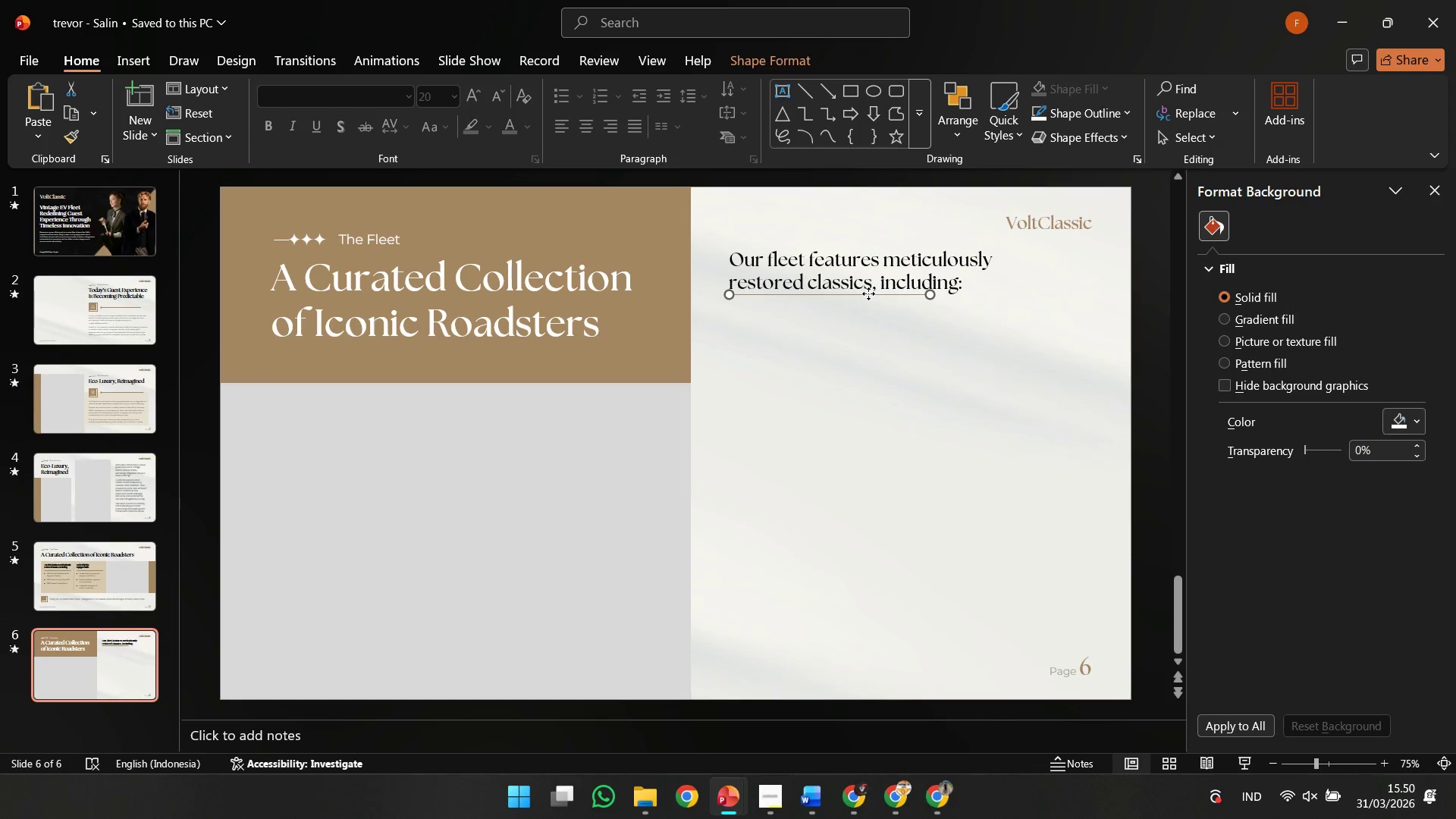 
hold_key(key=ShiftLeft, duration=1.42)
left_click_drag(start_coordinate=[867, 293], to_coordinate=[866, 304])
 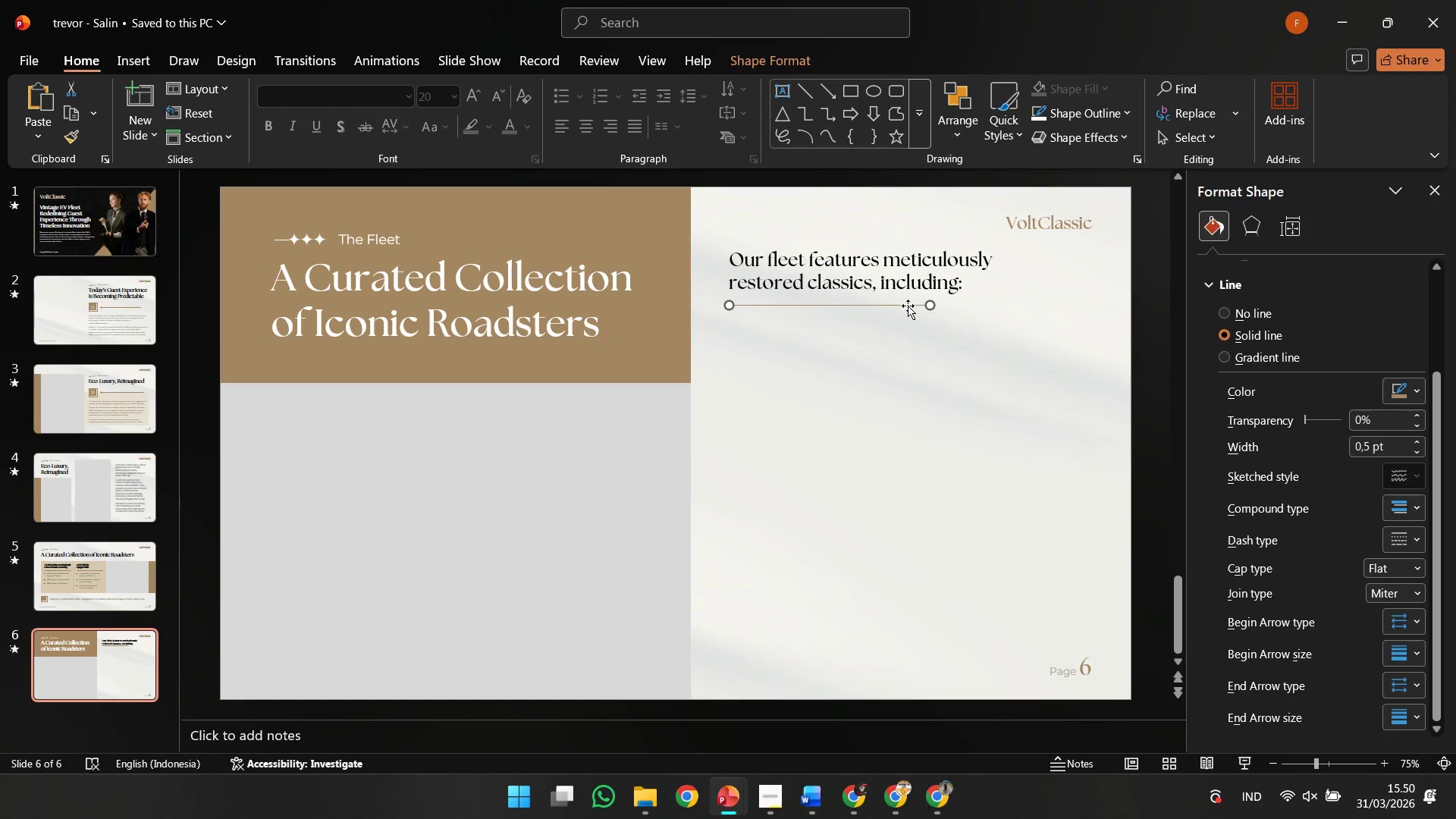 
hold_key(key=ShiftLeft, duration=2.06)
left_click_drag(start_coordinate=[924, 306], to_coordinate=[993, 306])
 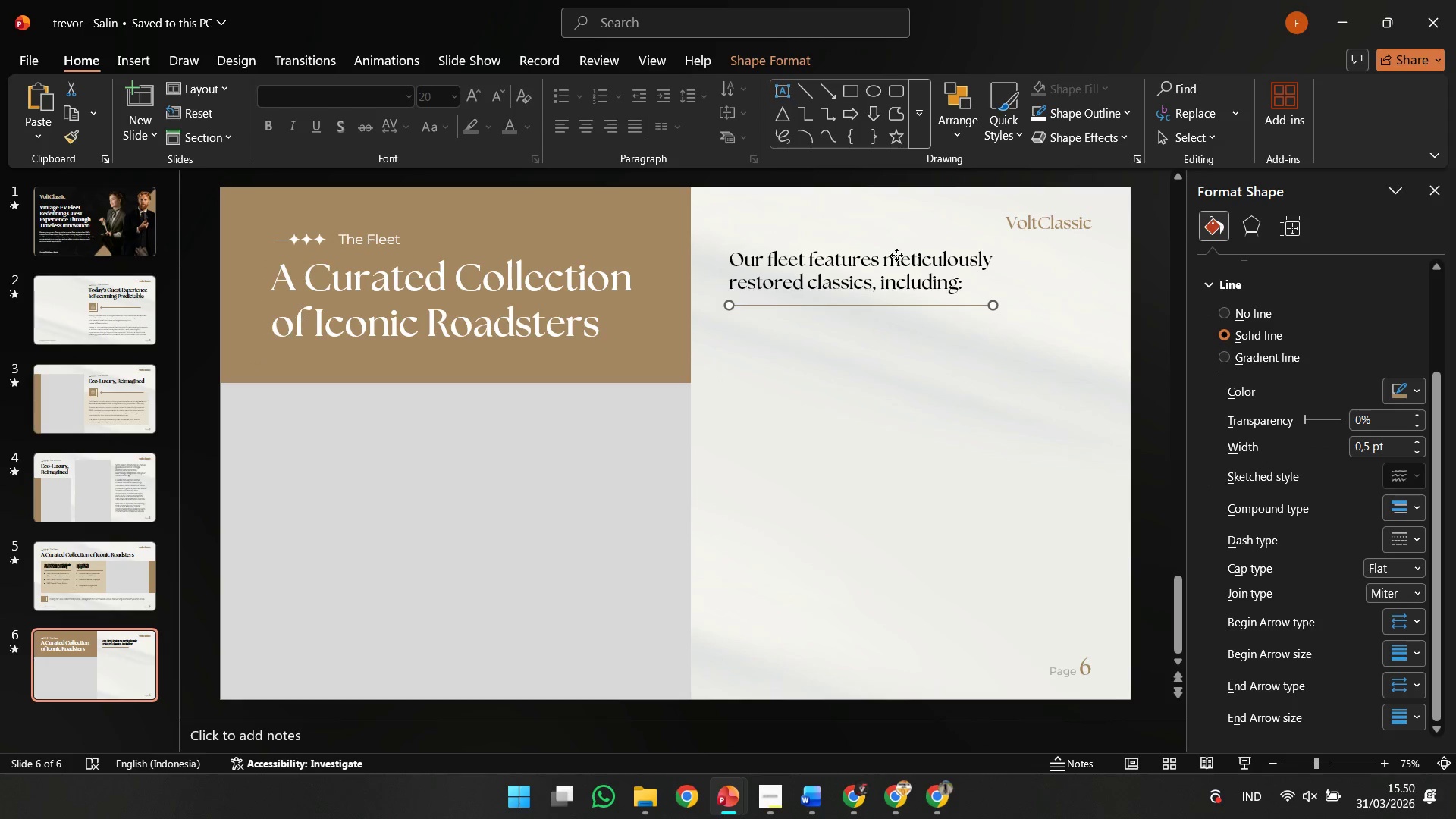 
left_click([896, 255])
 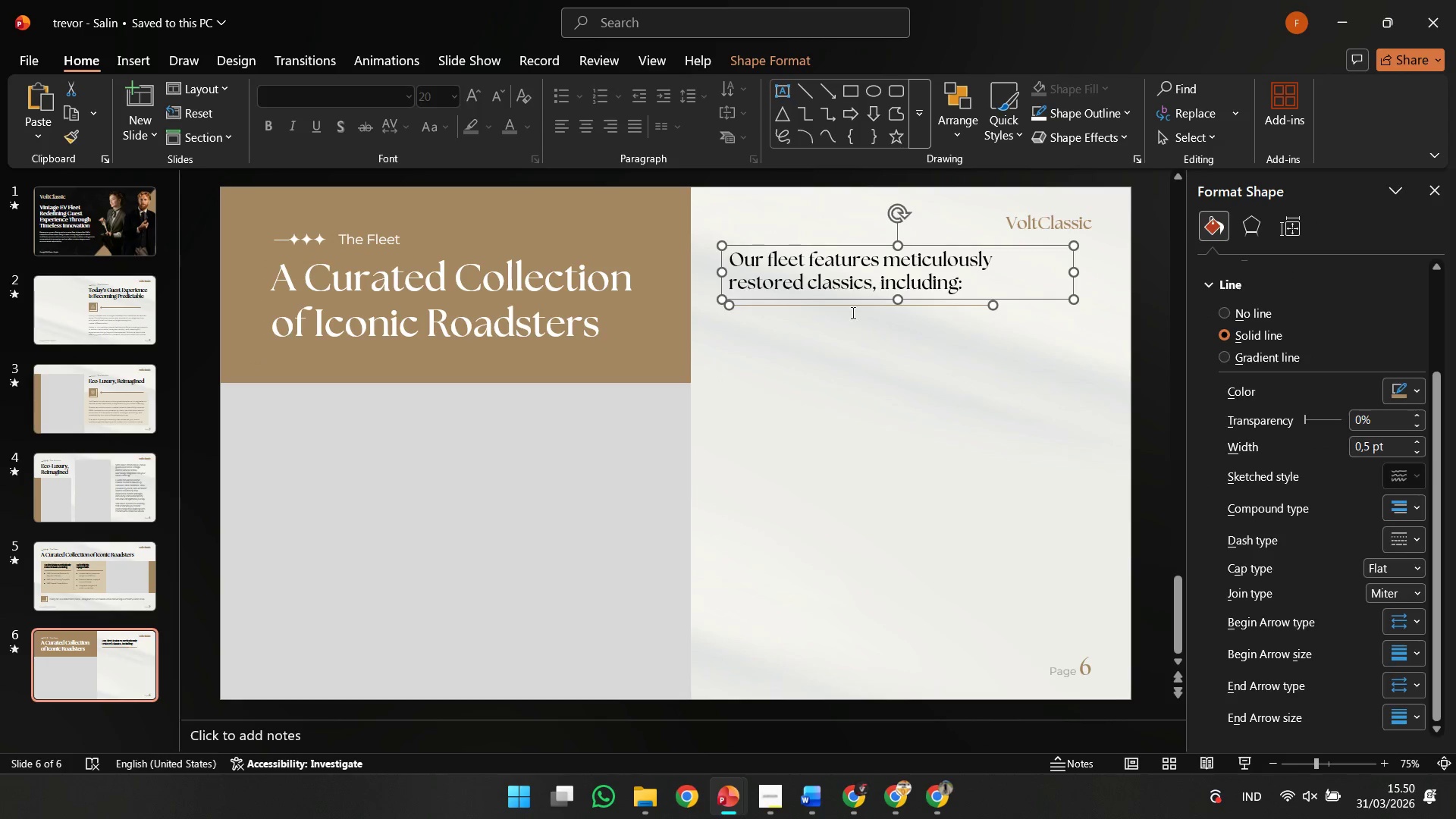 
key(Control+G)
 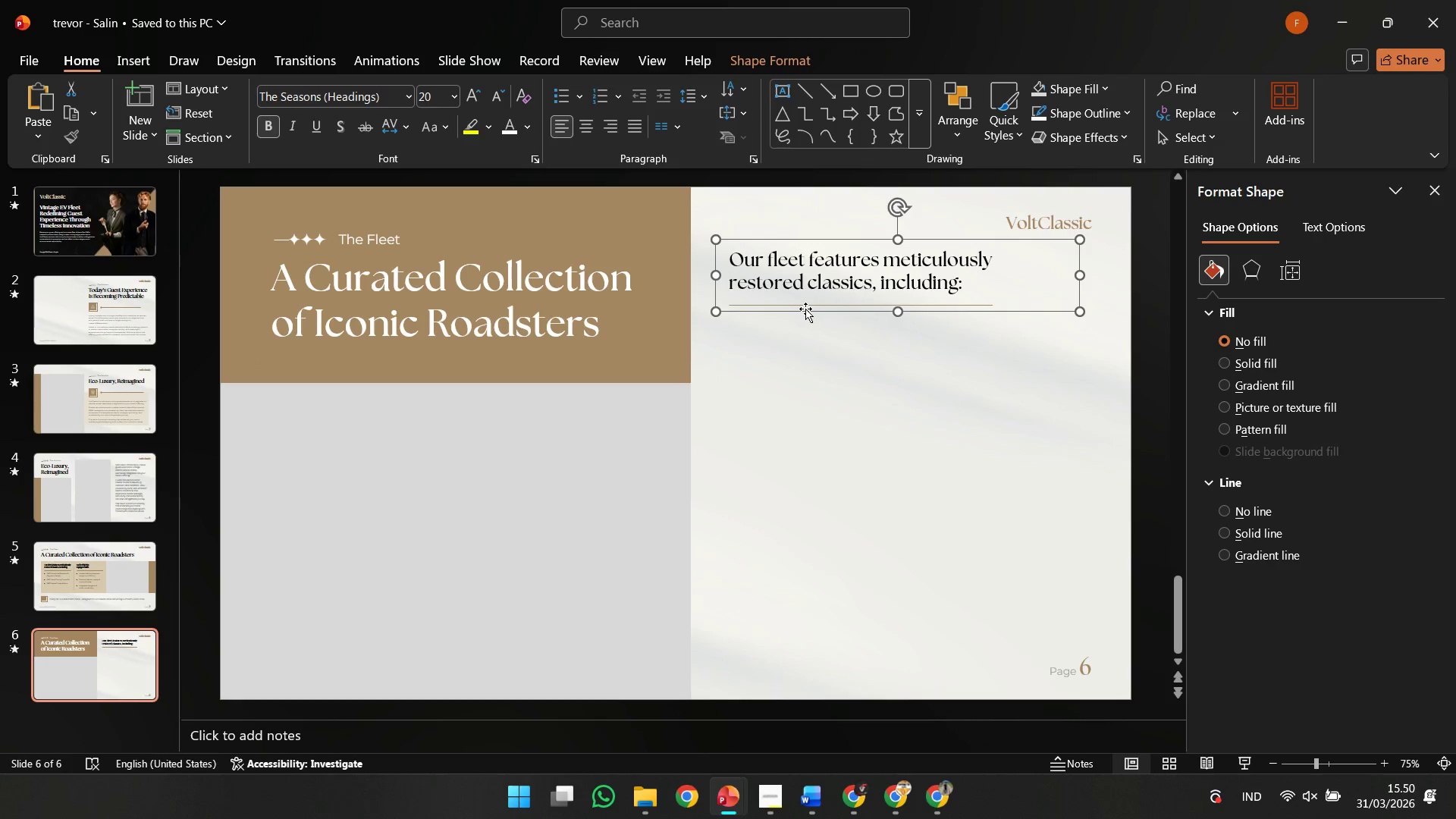 
left_click_drag(start_coordinate=[805, 309], to_coordinate=[794, 302])
 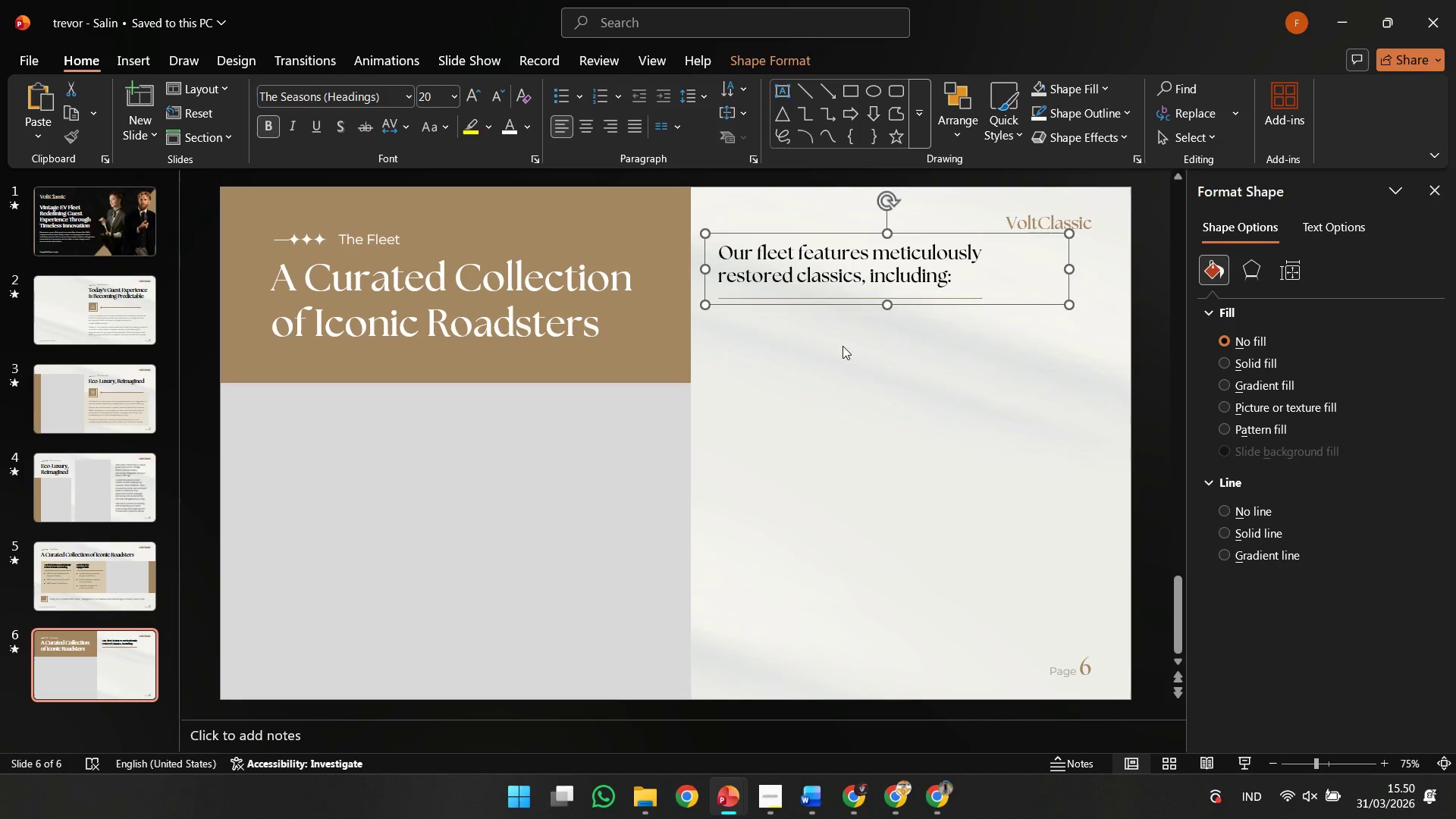 
left_click([843, 346])
 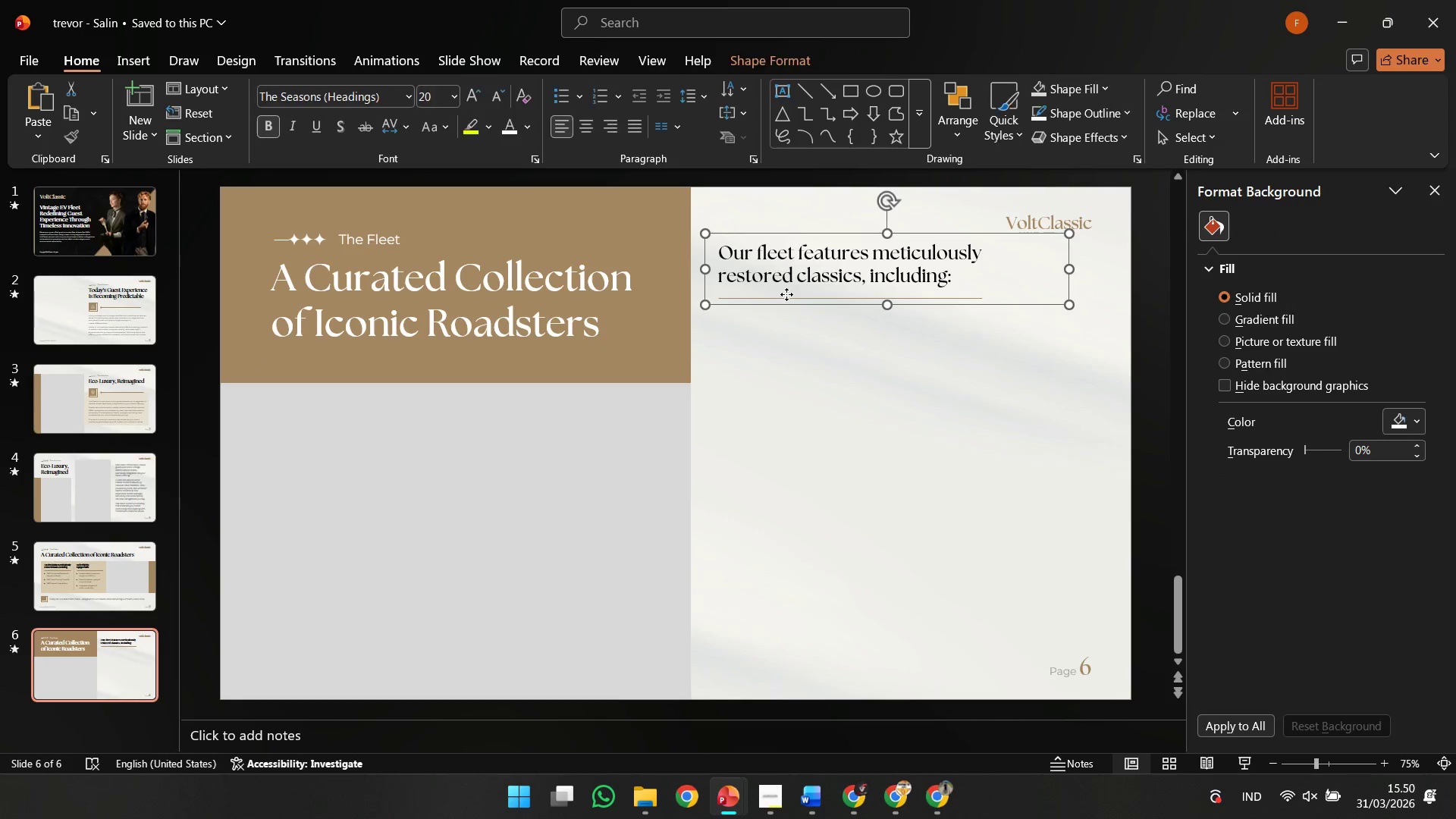 
double_click([795, 296])
 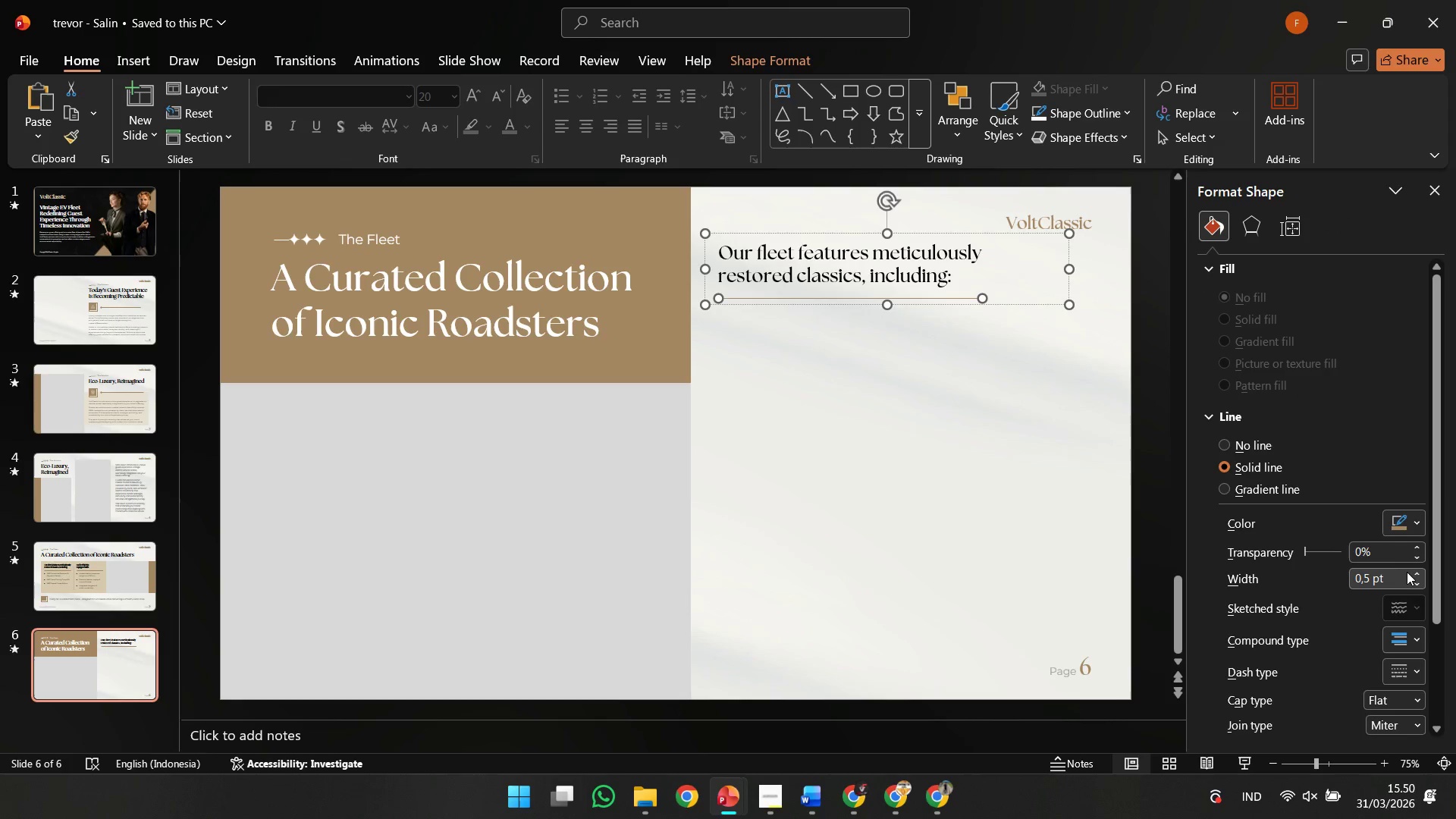 
double_click([1411, 573])
 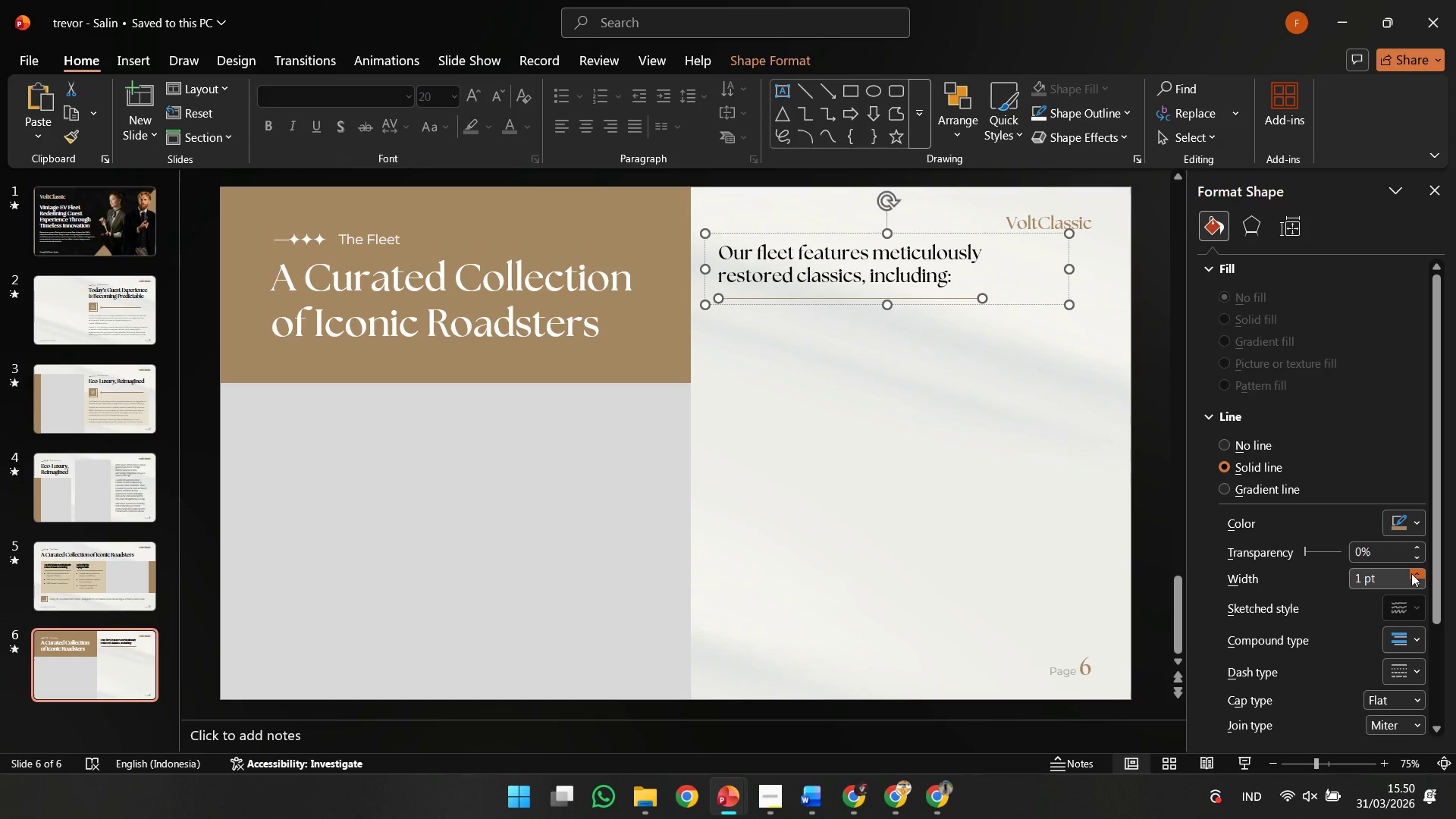 
triple_click([1411, 573])
 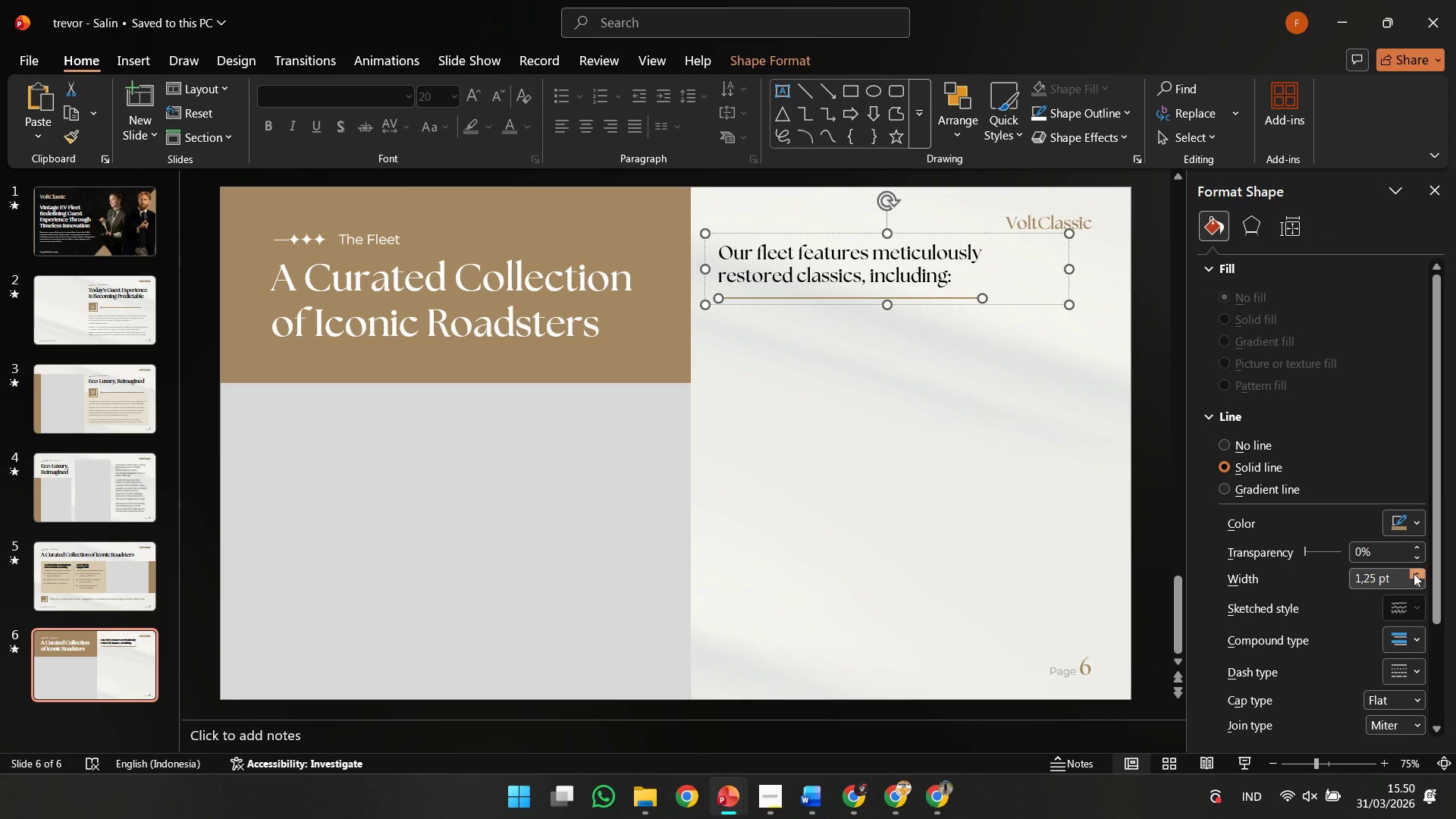 
left_click([853, 491])
 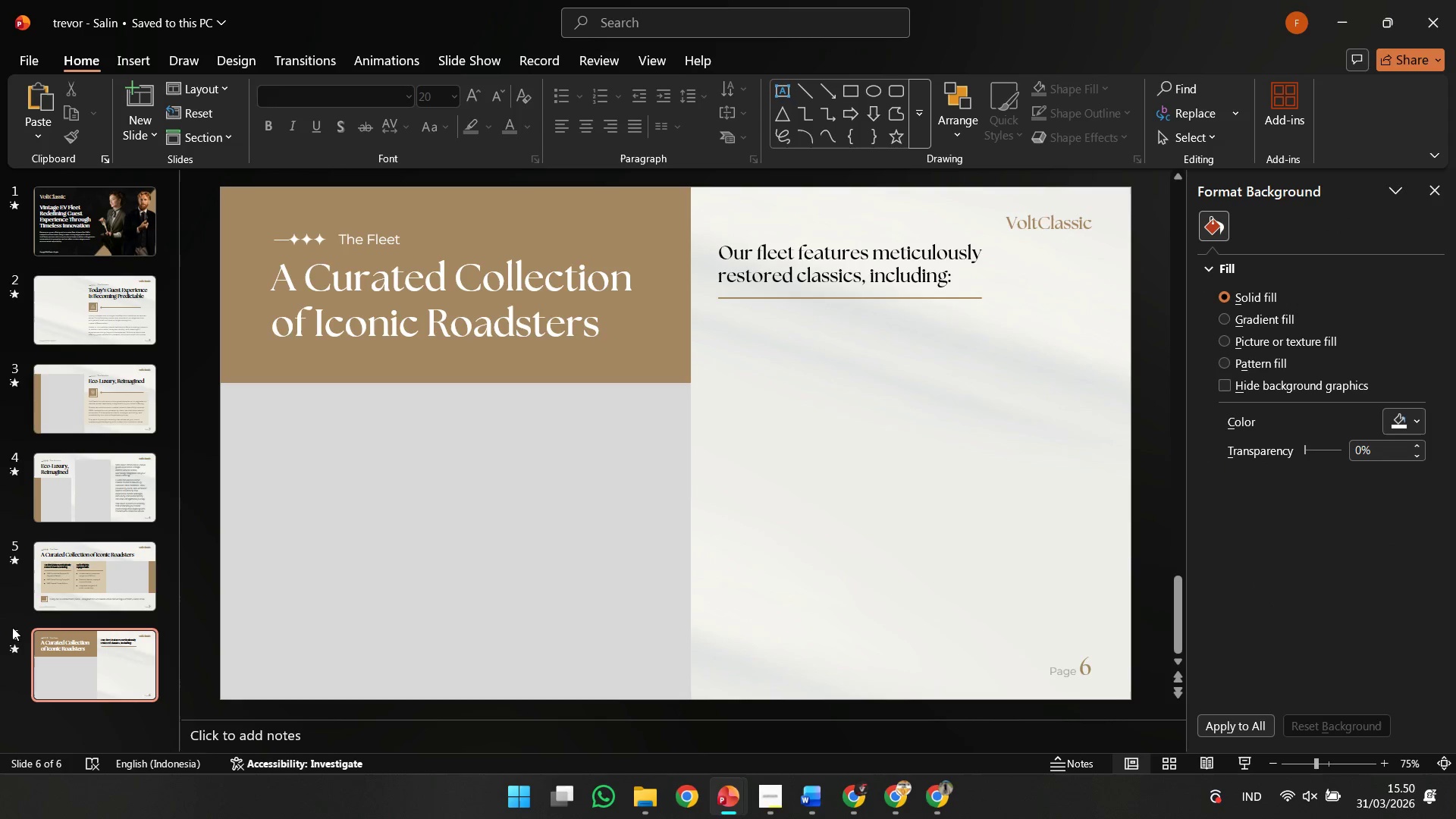 
left_click([55, 596])
 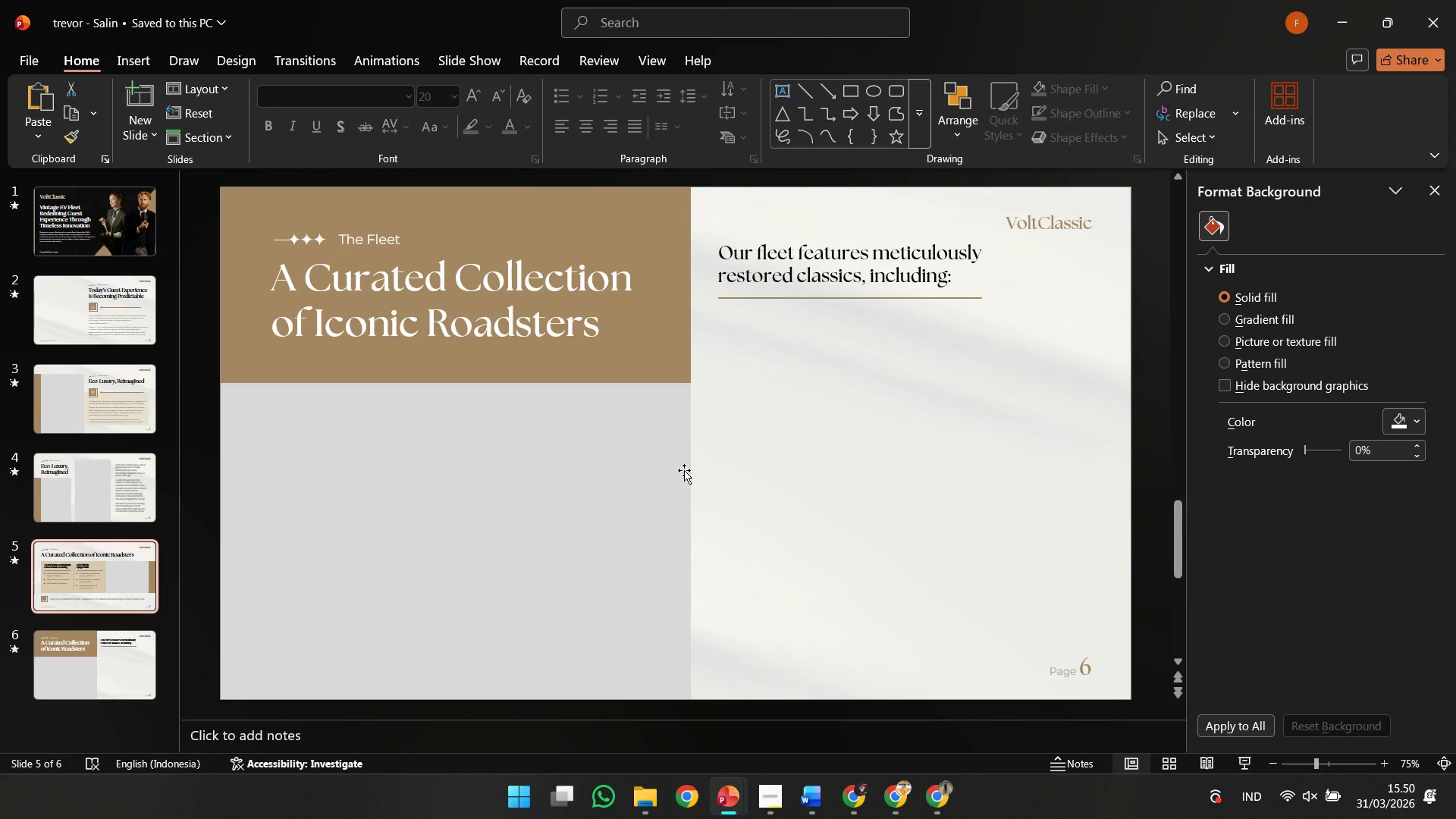 
left_click([708, 466])
 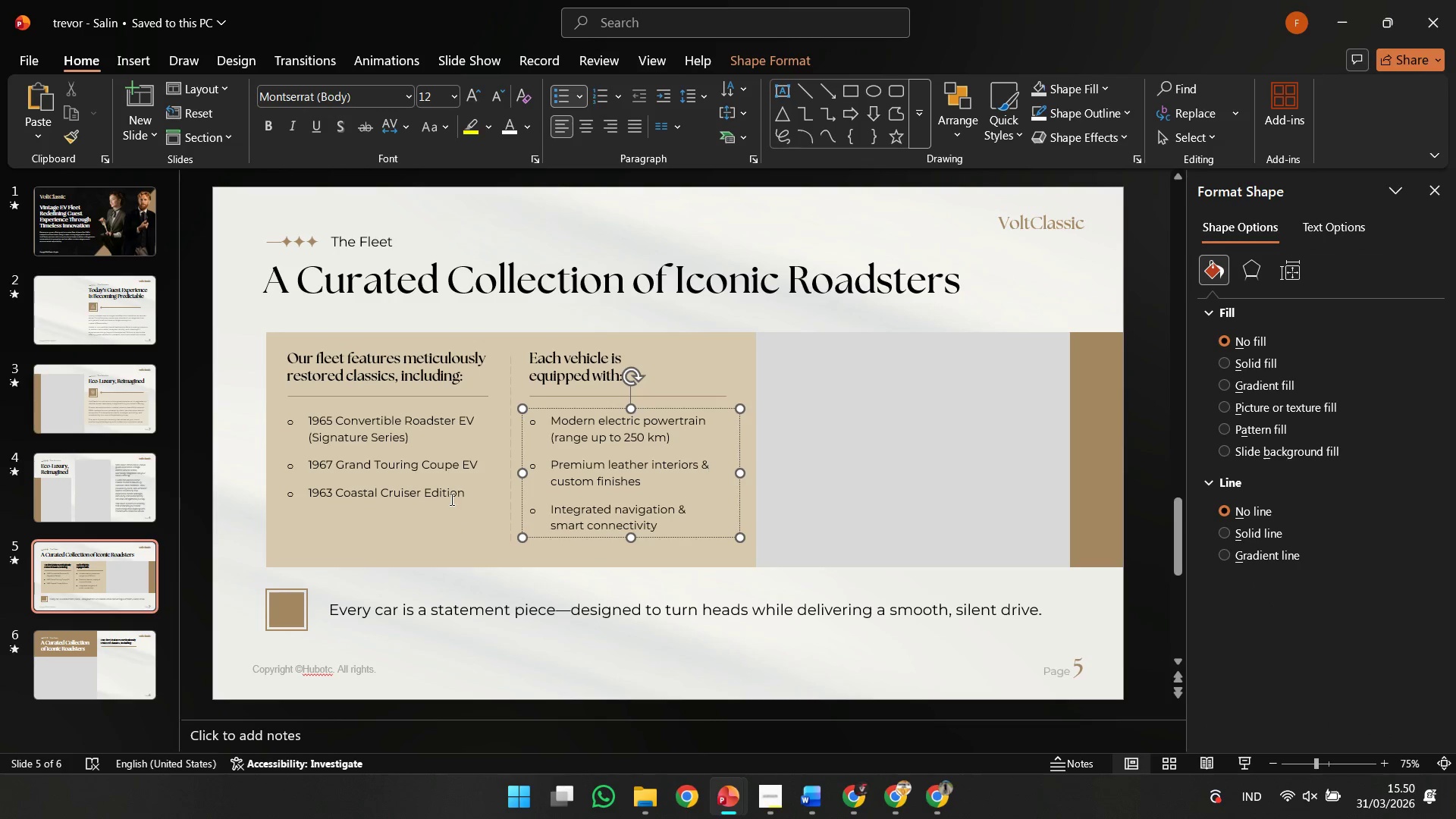 
left_click([450, 499])
 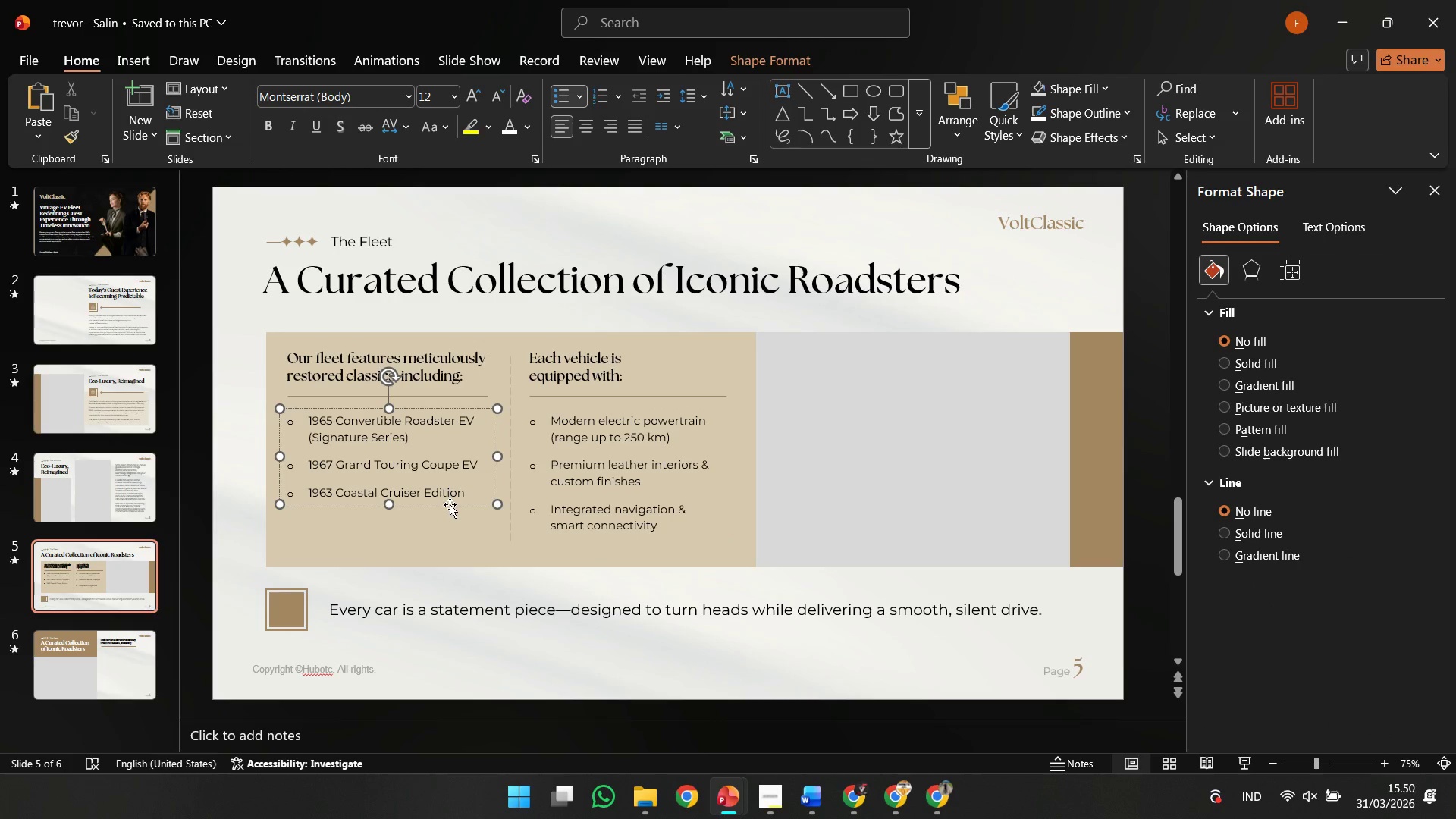 
left_click([450, 504])
 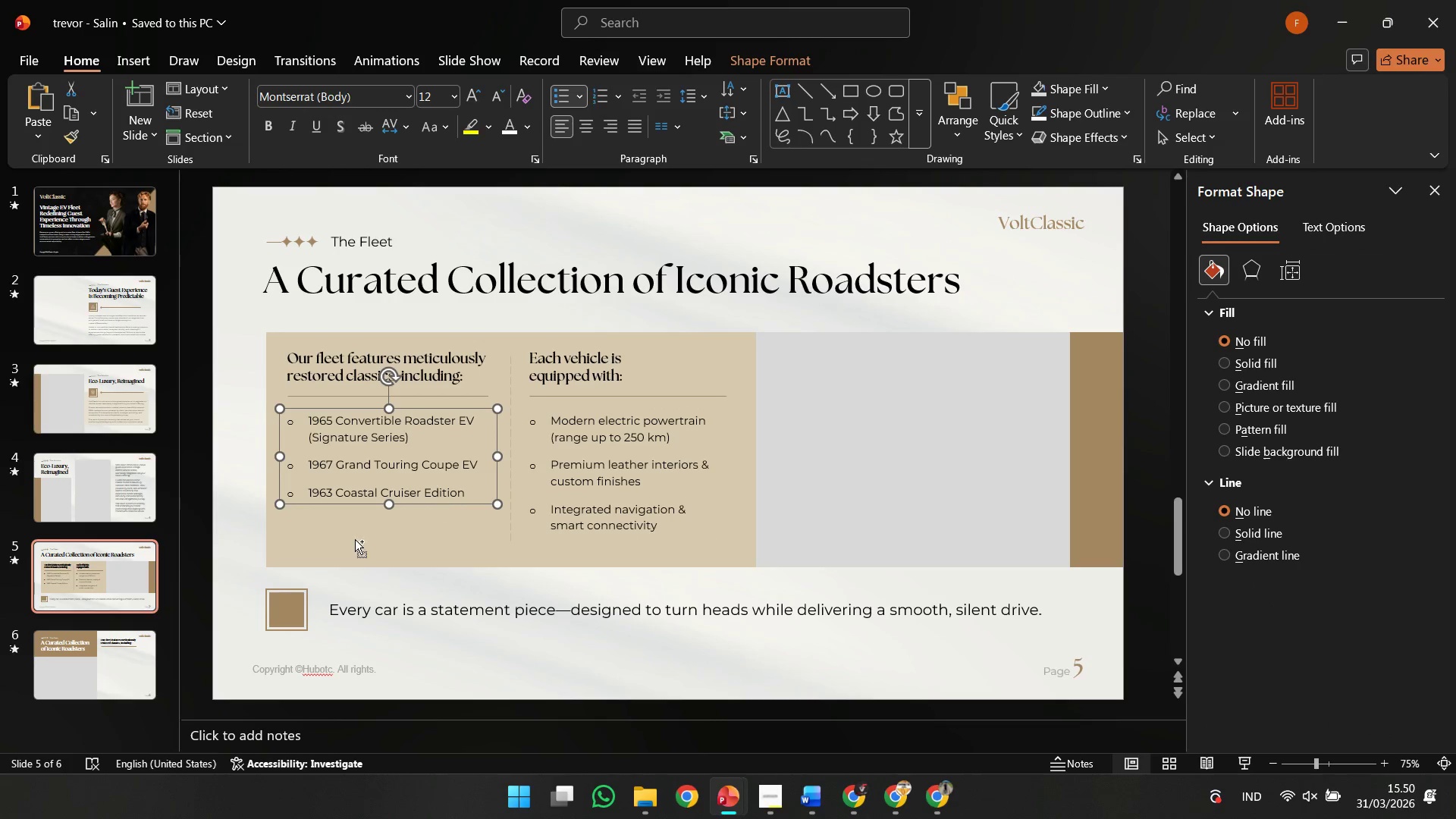 
key(Control+ControlLeft)
 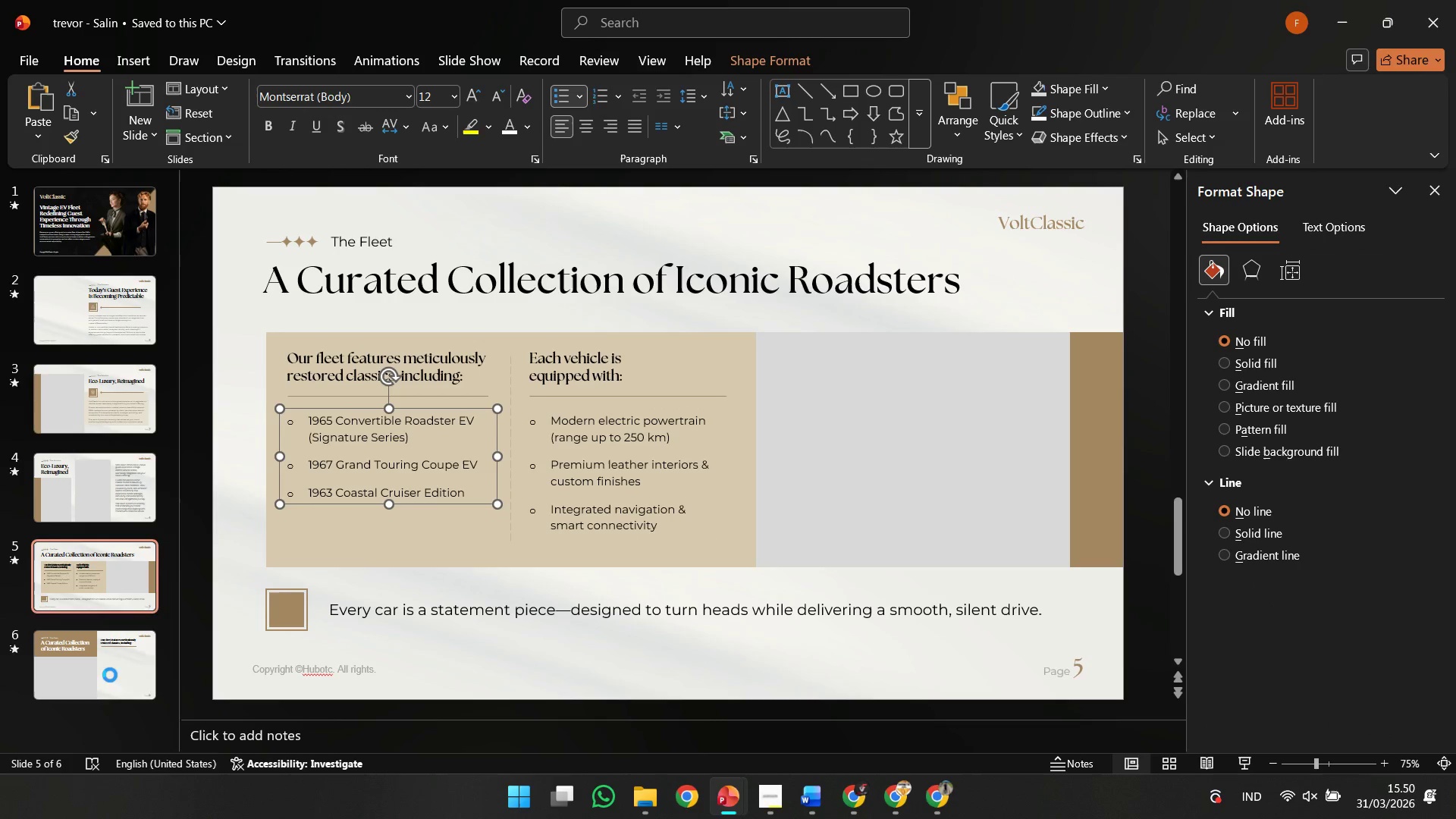 
key(Control+C)
 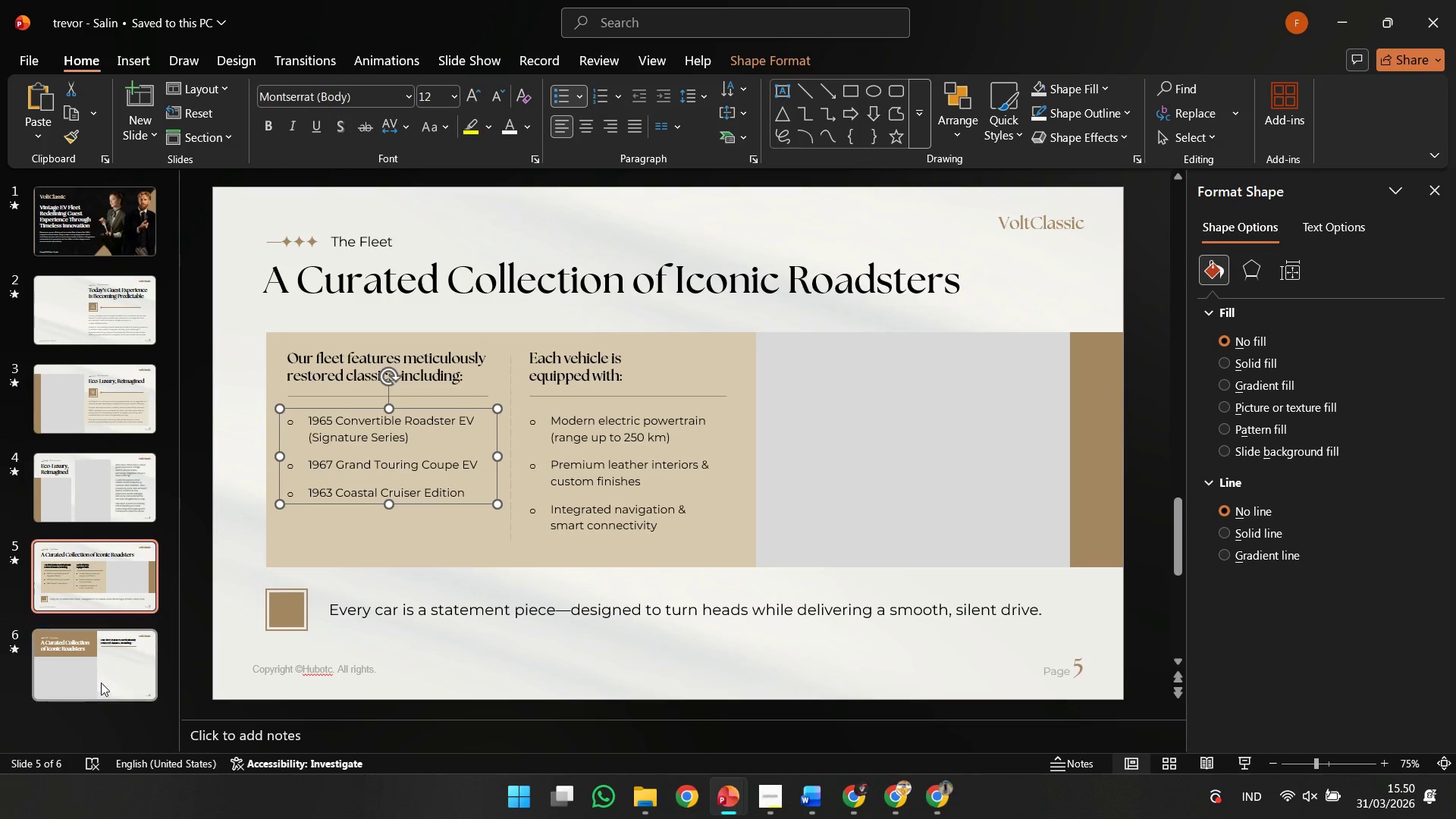 
double_click([101, 682])
 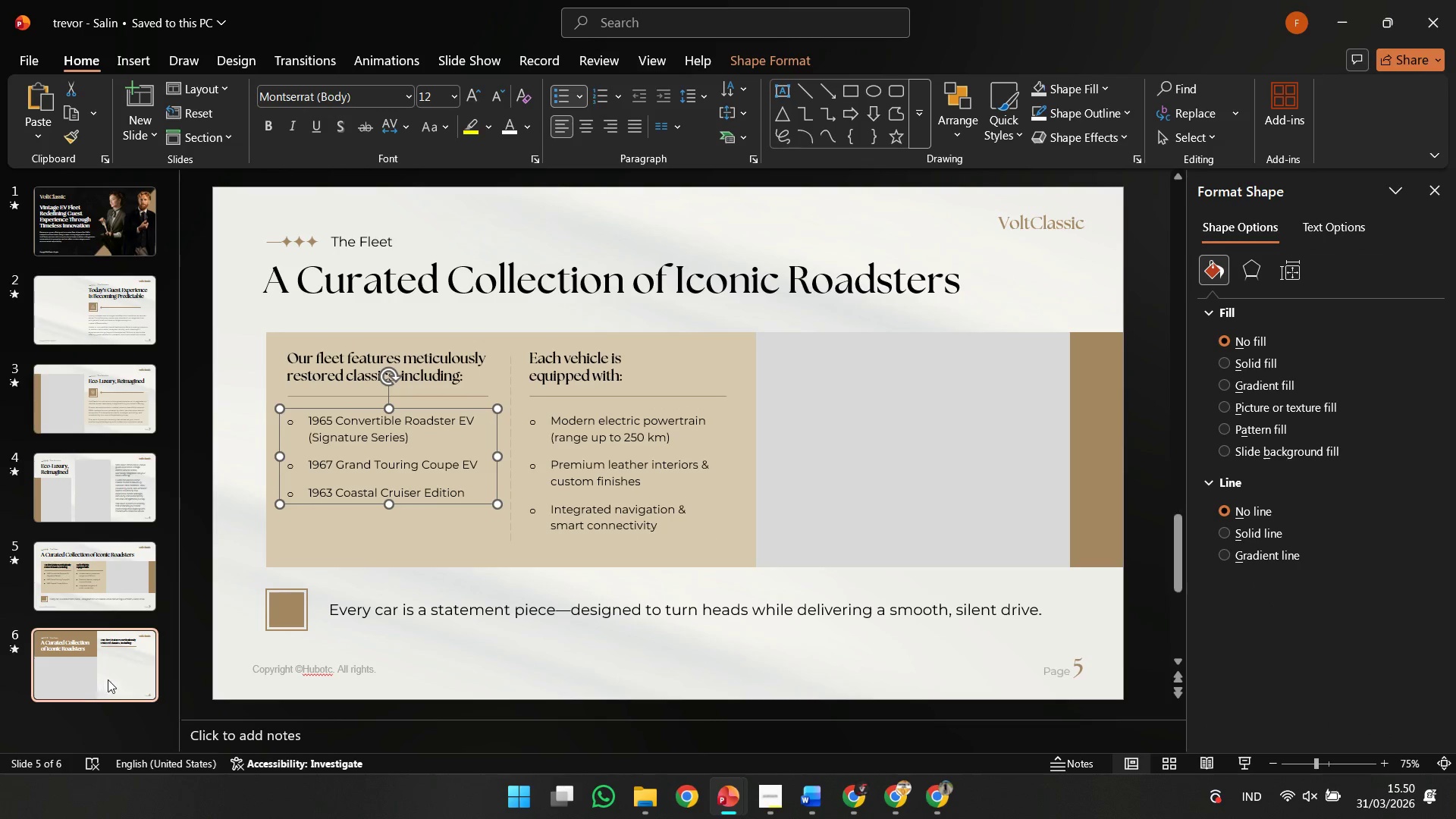 
hold_key(key=ControlLeft, duration=0.53)
 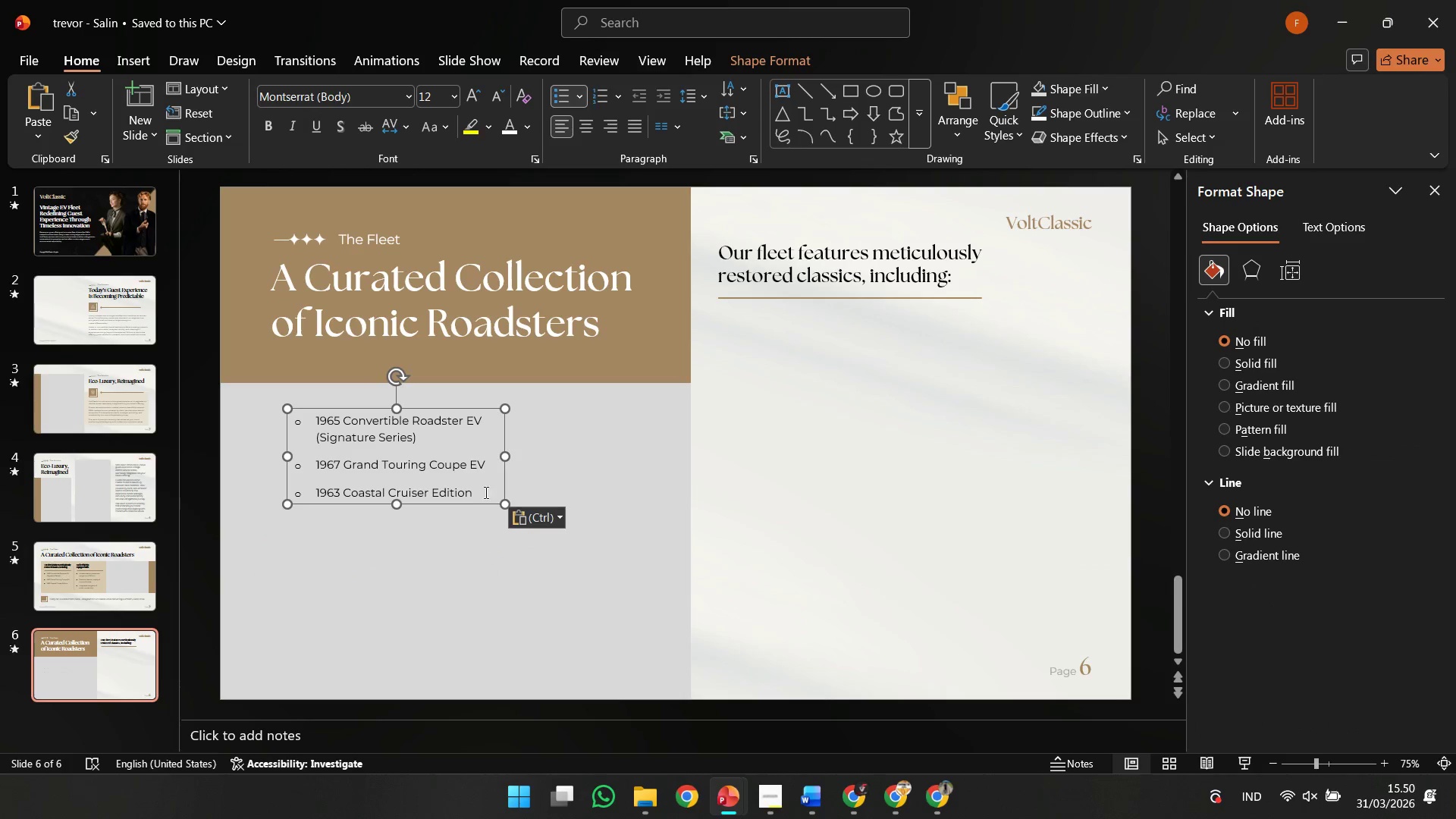 
key(V)
 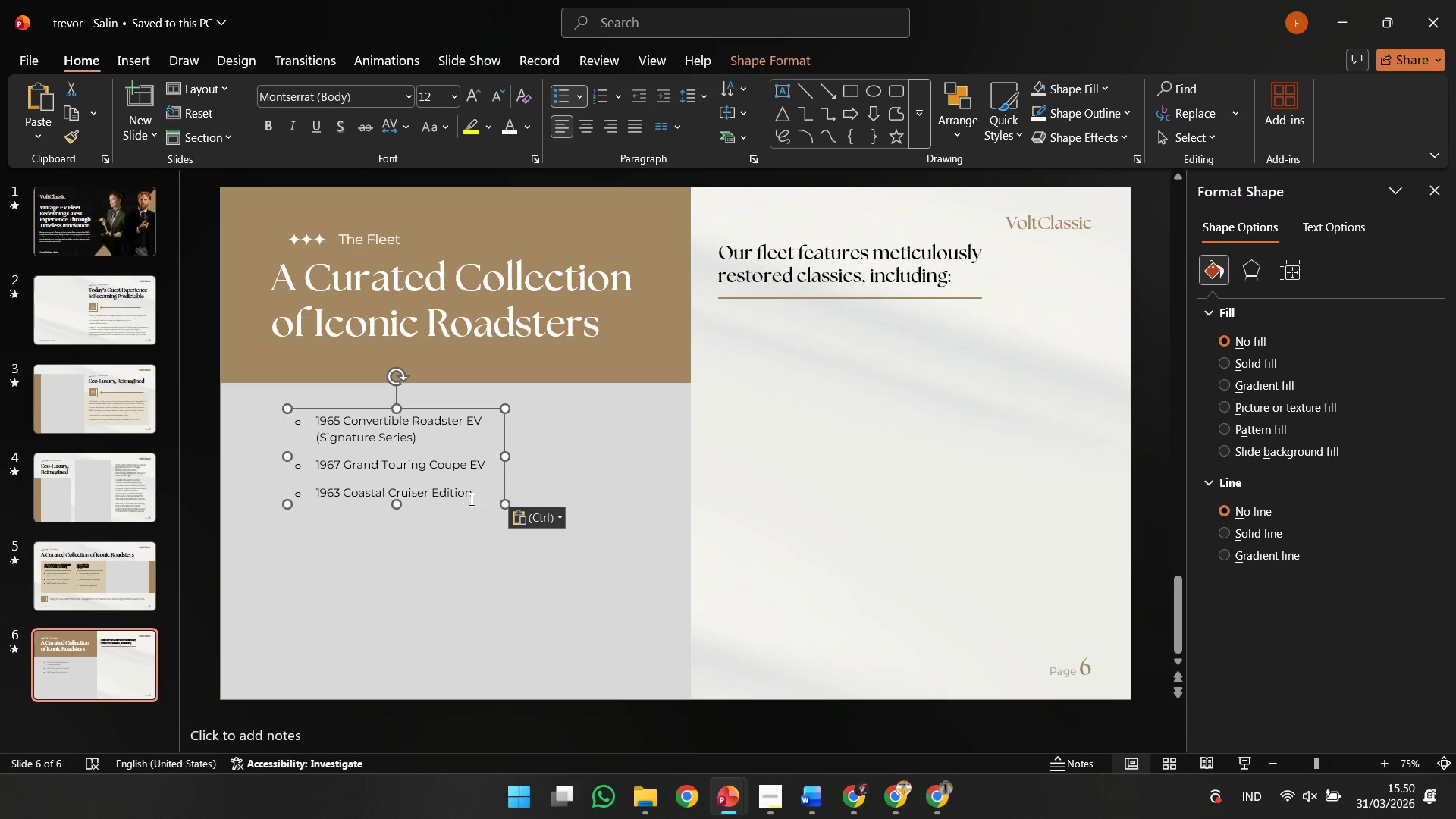 
left_click_drag(start_coordinate=[463, 502], to_coordinate=[883, 410])
 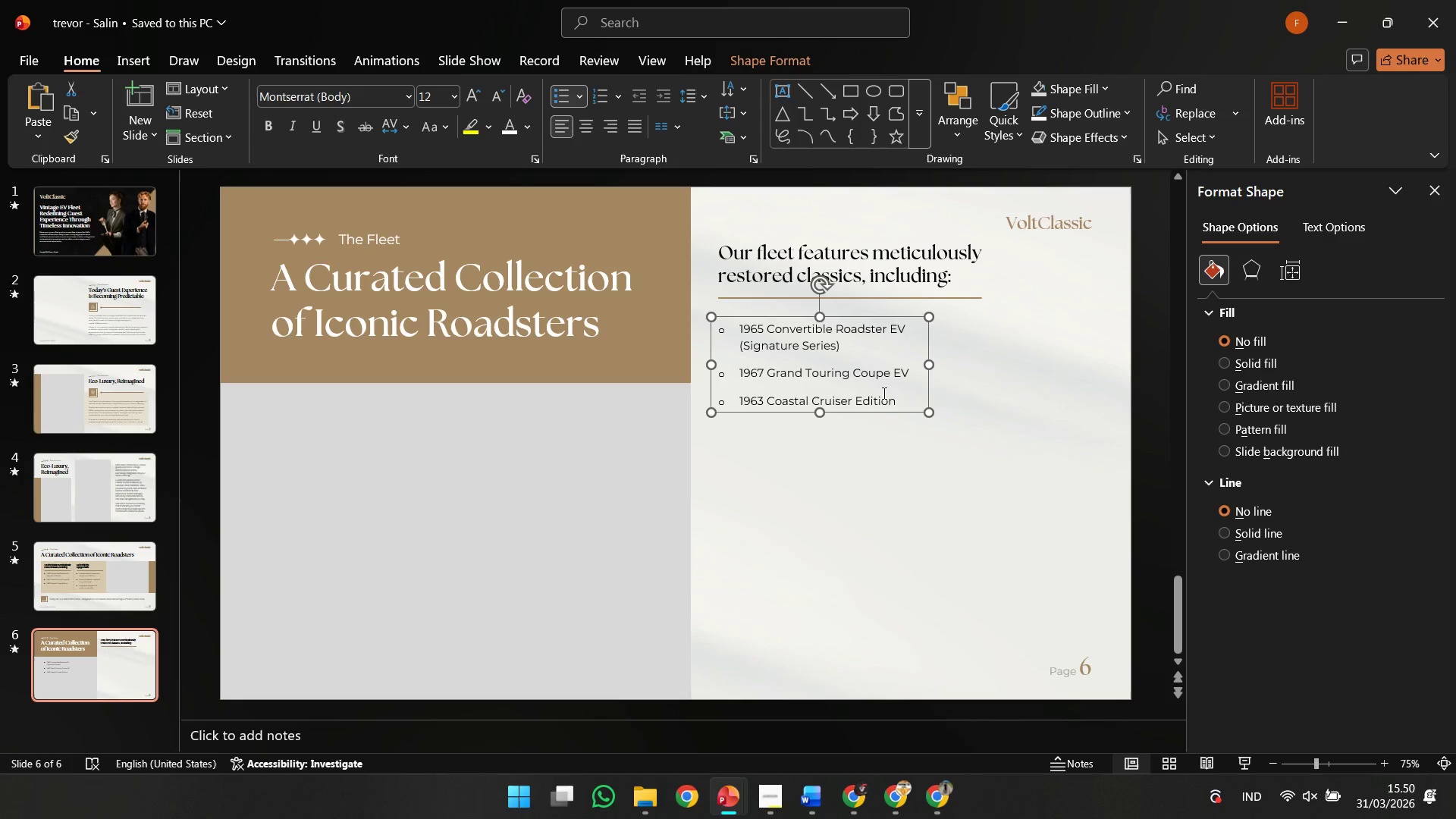 
left_click([883, 393])
 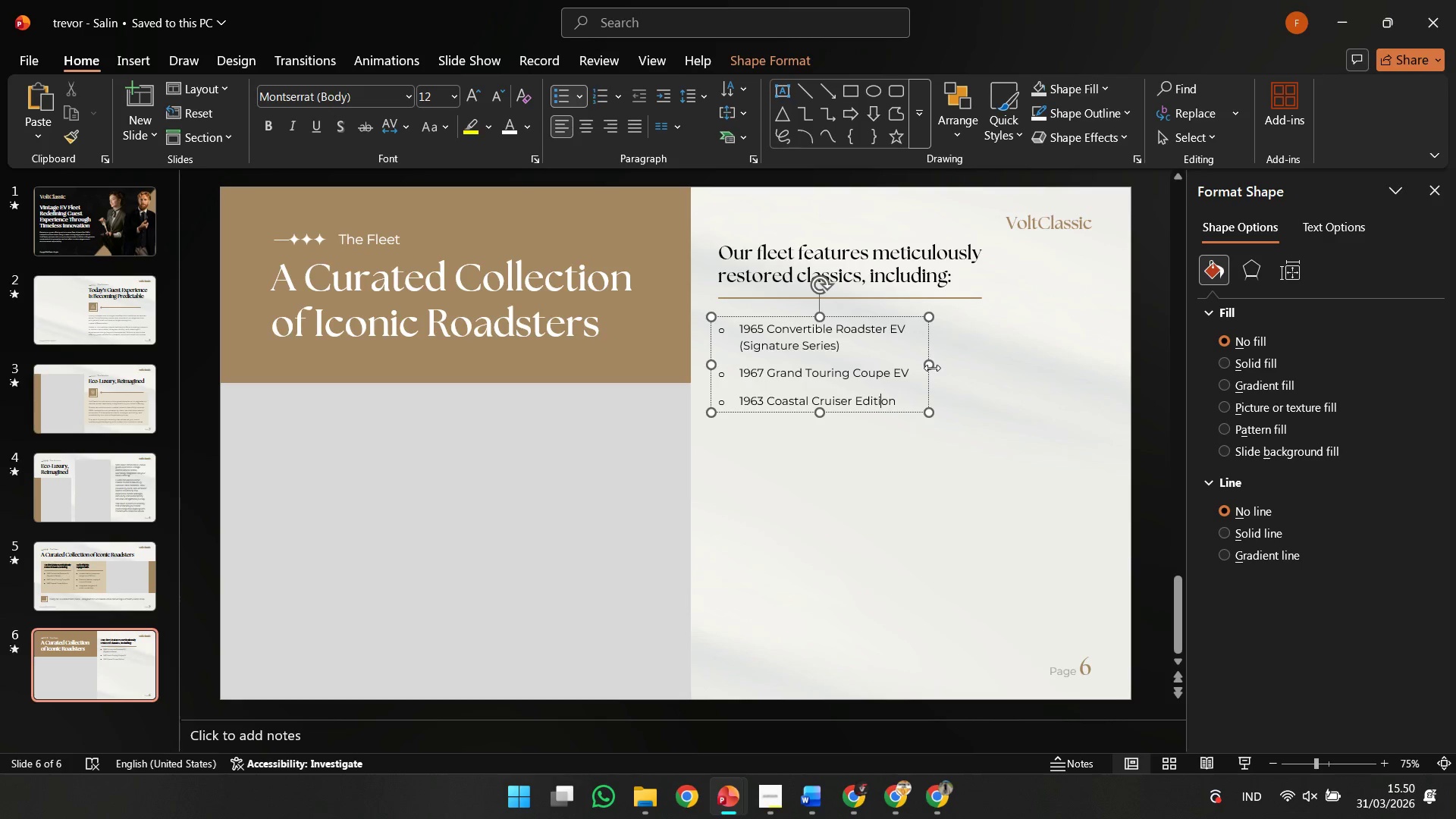 
left_click_drag(start_coordinate=[932, 368], to_coordinate=[1068, 369])
 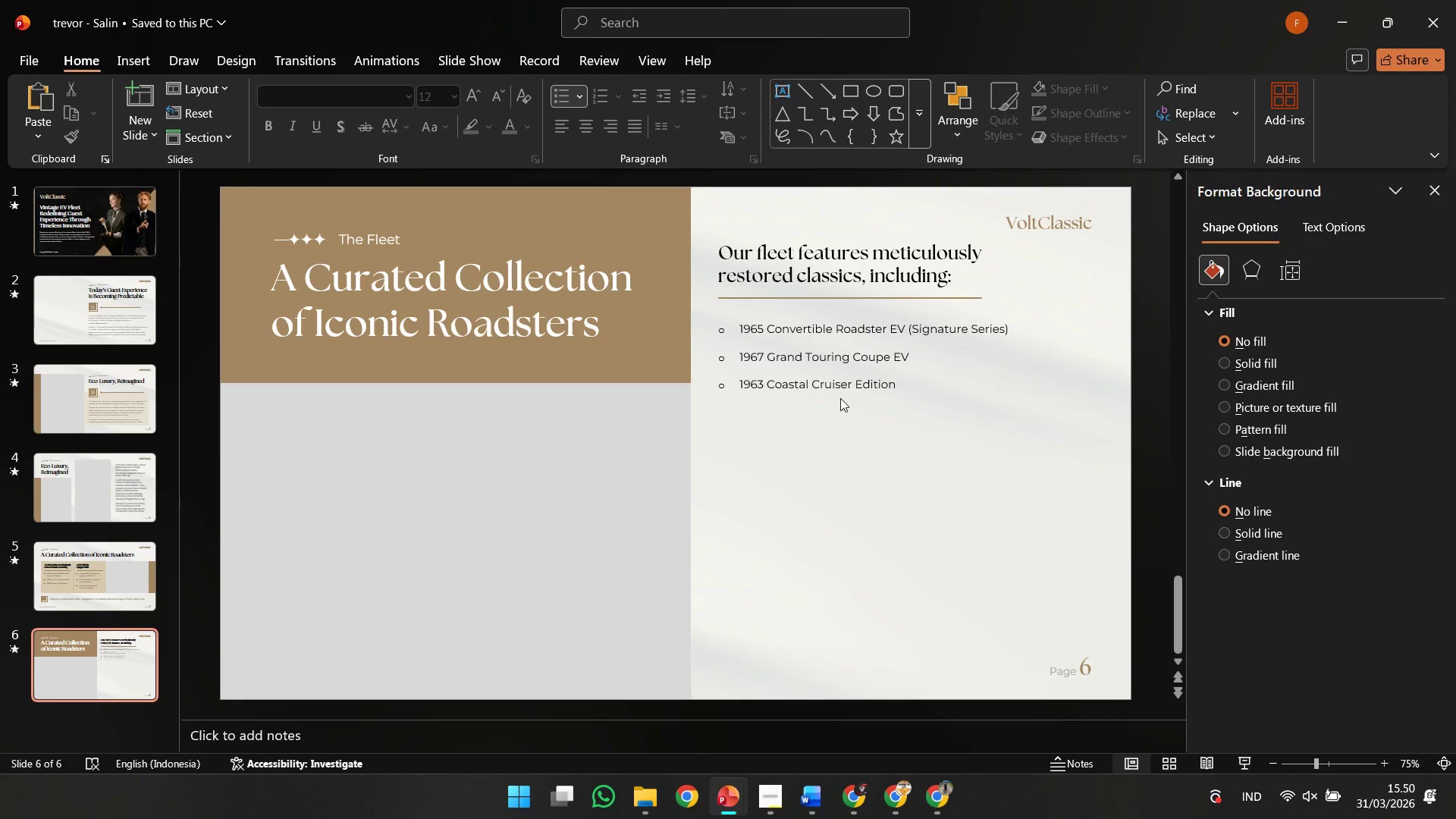 
double_click([840, 398])
 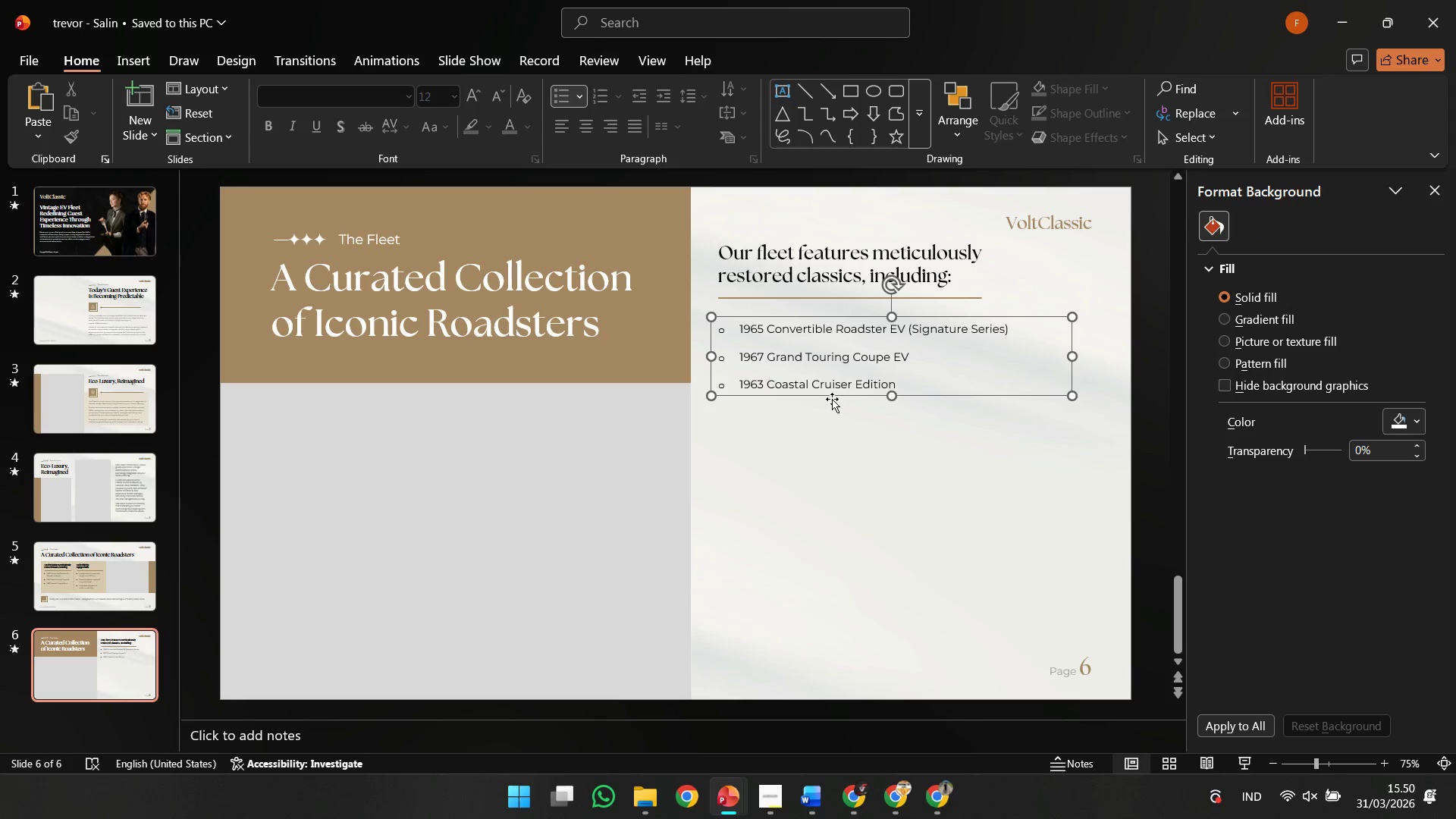 
hold_key(key=ShiftLeft, duration=1.42)
left_click_drag(start_coordinate=[832, 399], to_coordinate=[835, 392])
 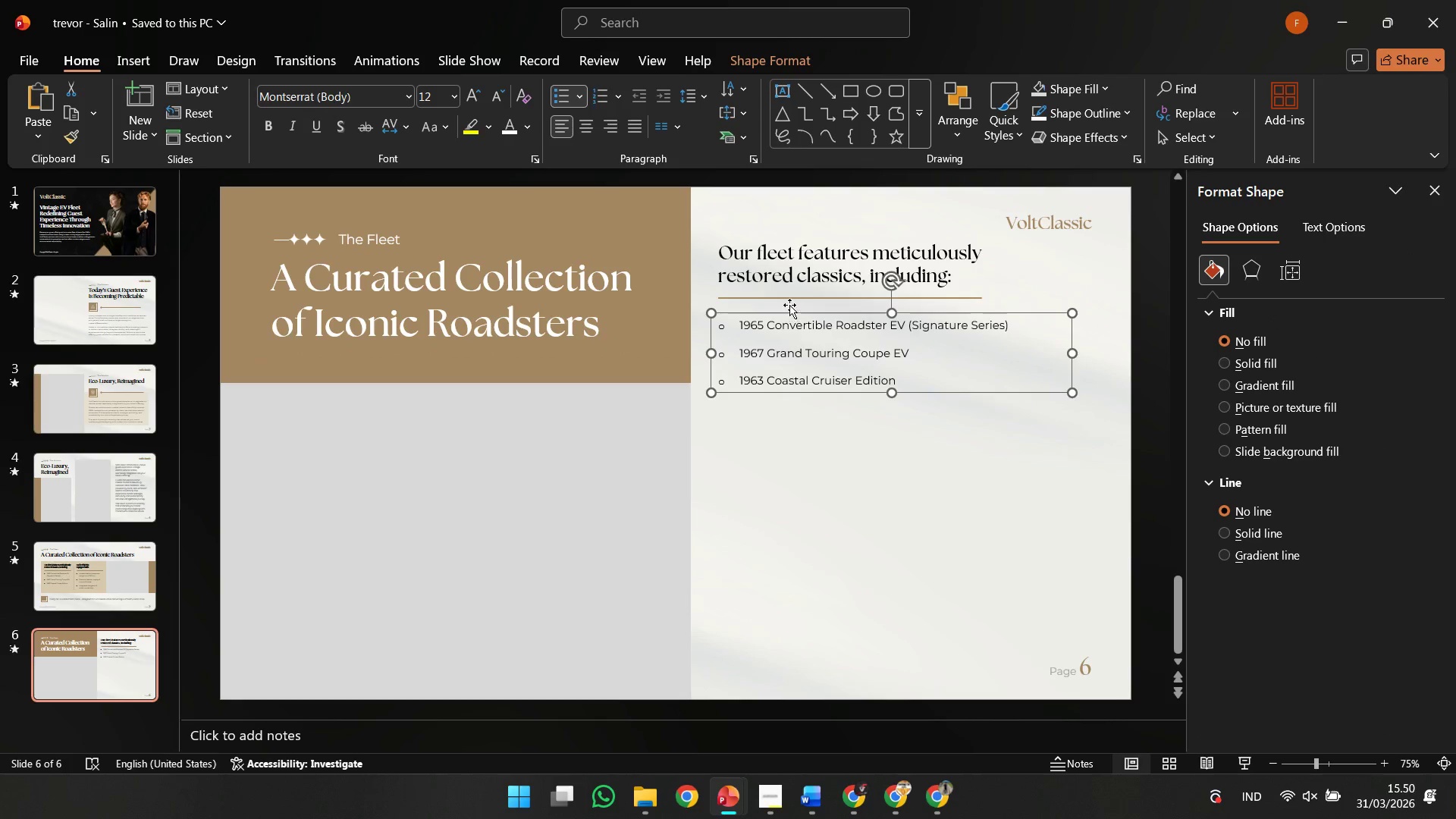 
left_click([789, 303])
 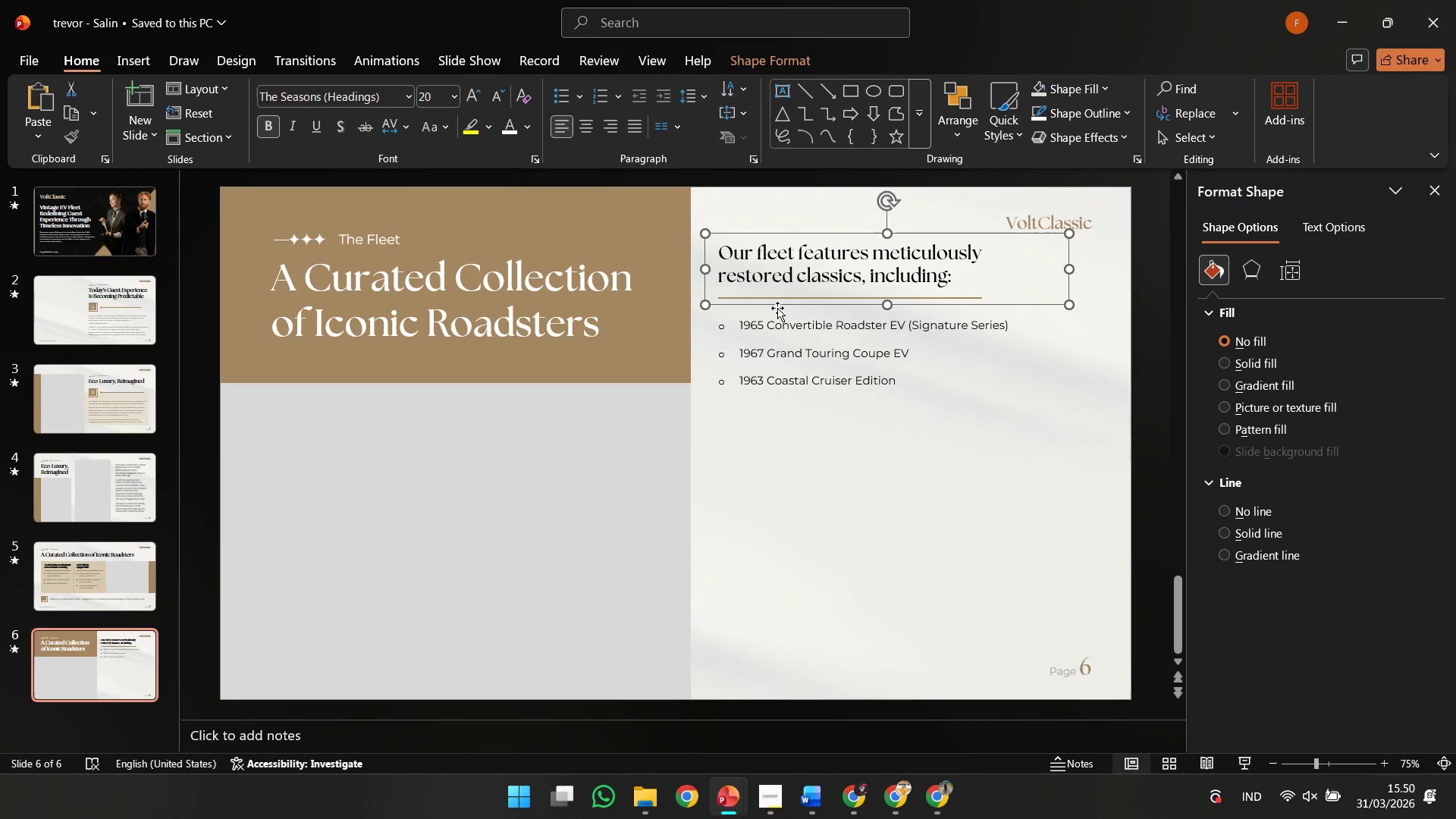 
key(Shift+ShiftLeft)
 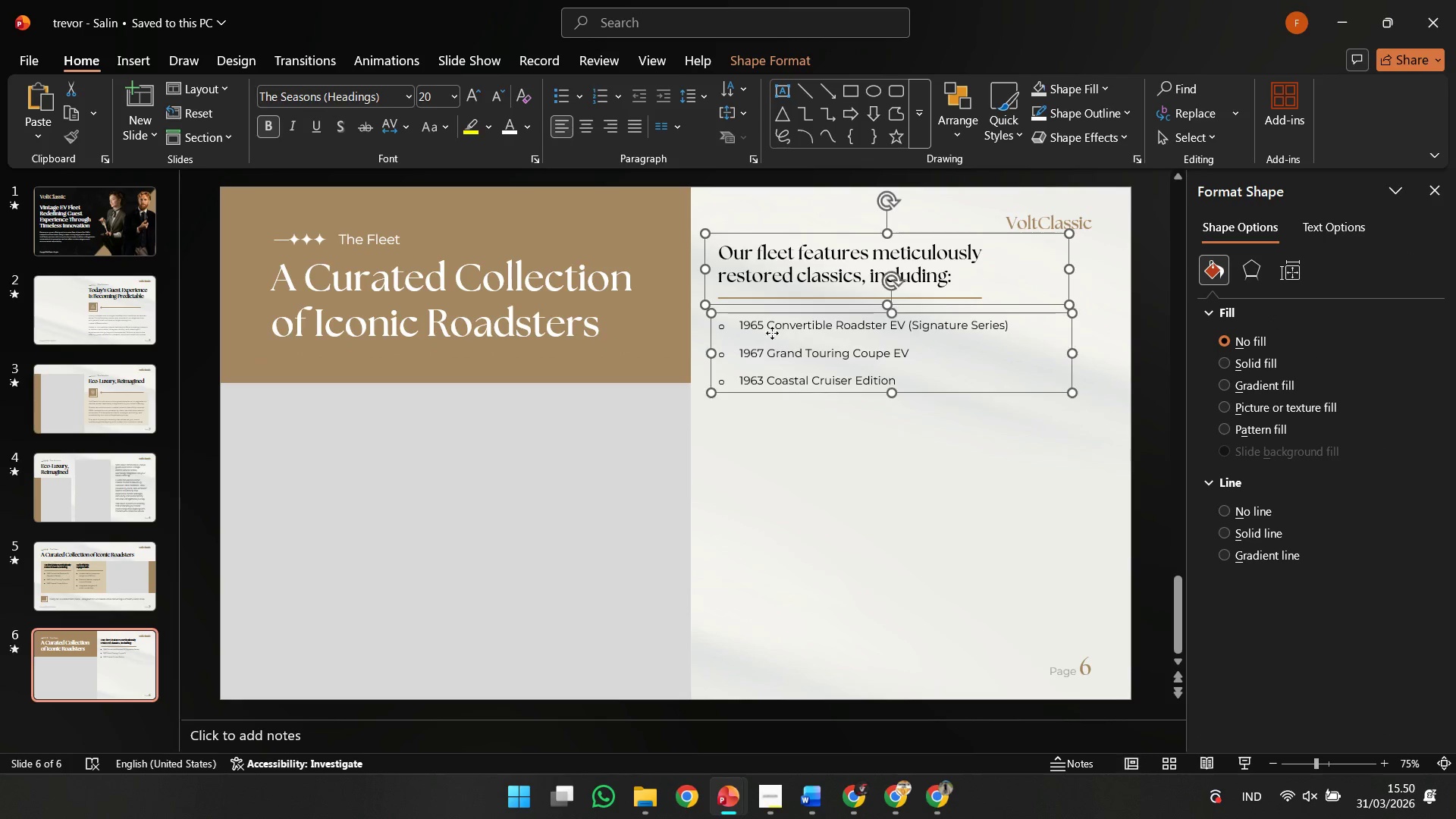 
left_click([772, 333])
 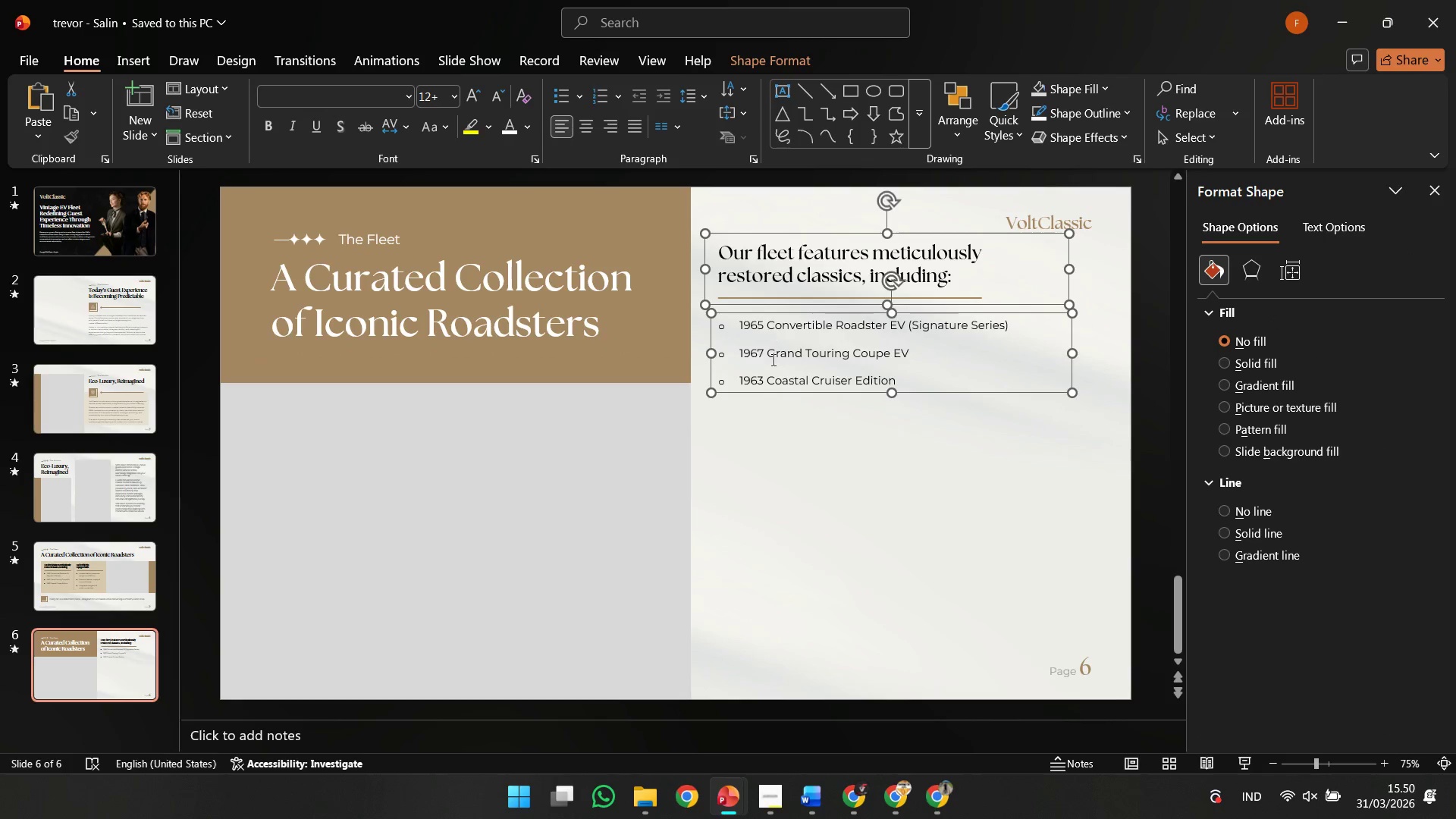 
key(Control+G)
 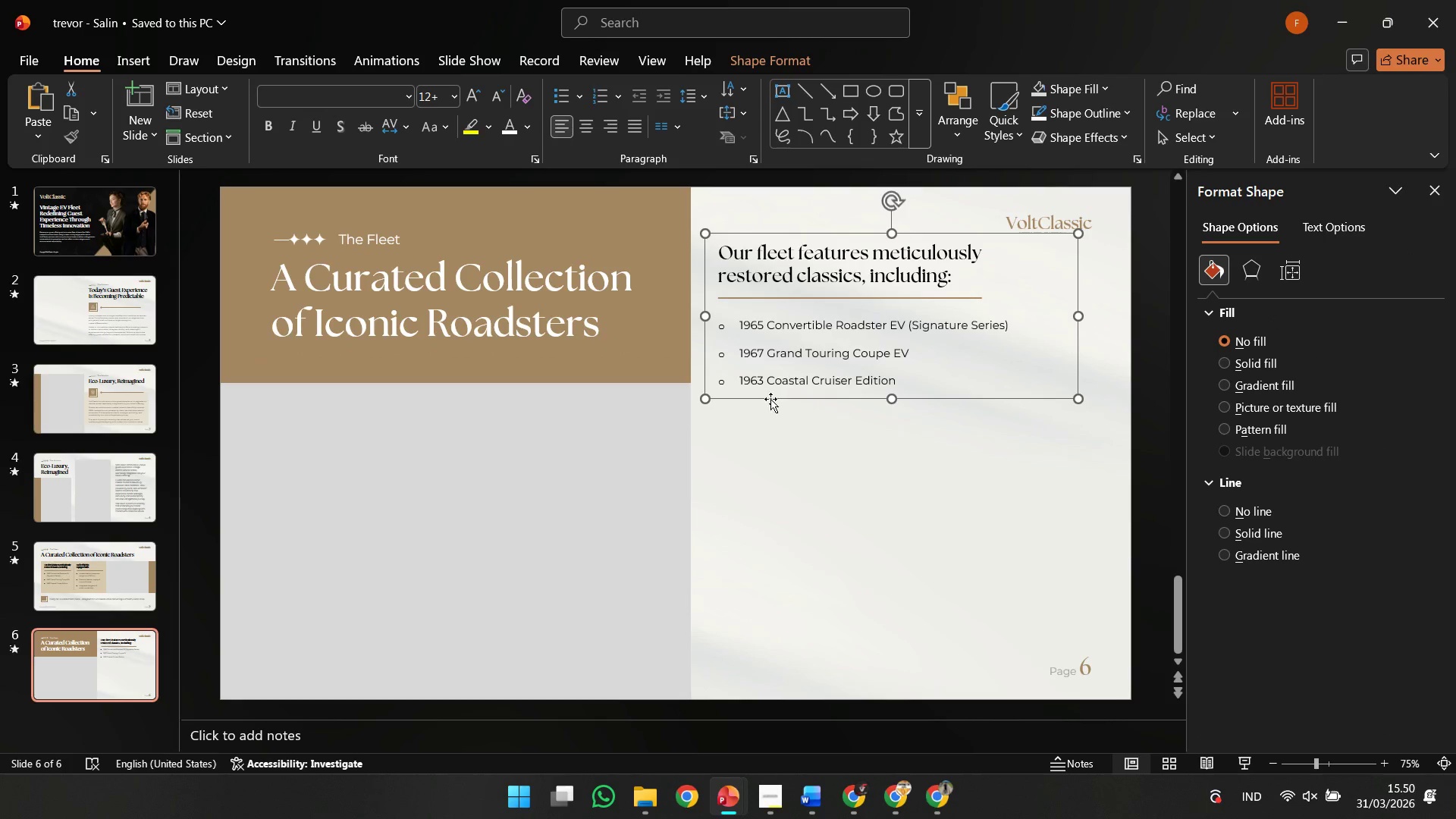 
hold_key(key=ControlLeft, duration=1.83)
hold_key(key=ShiftLeft, duration=1.64)
left_click_drag(start_coordinate=[770, 399], to_coordinate=[782, 572])
 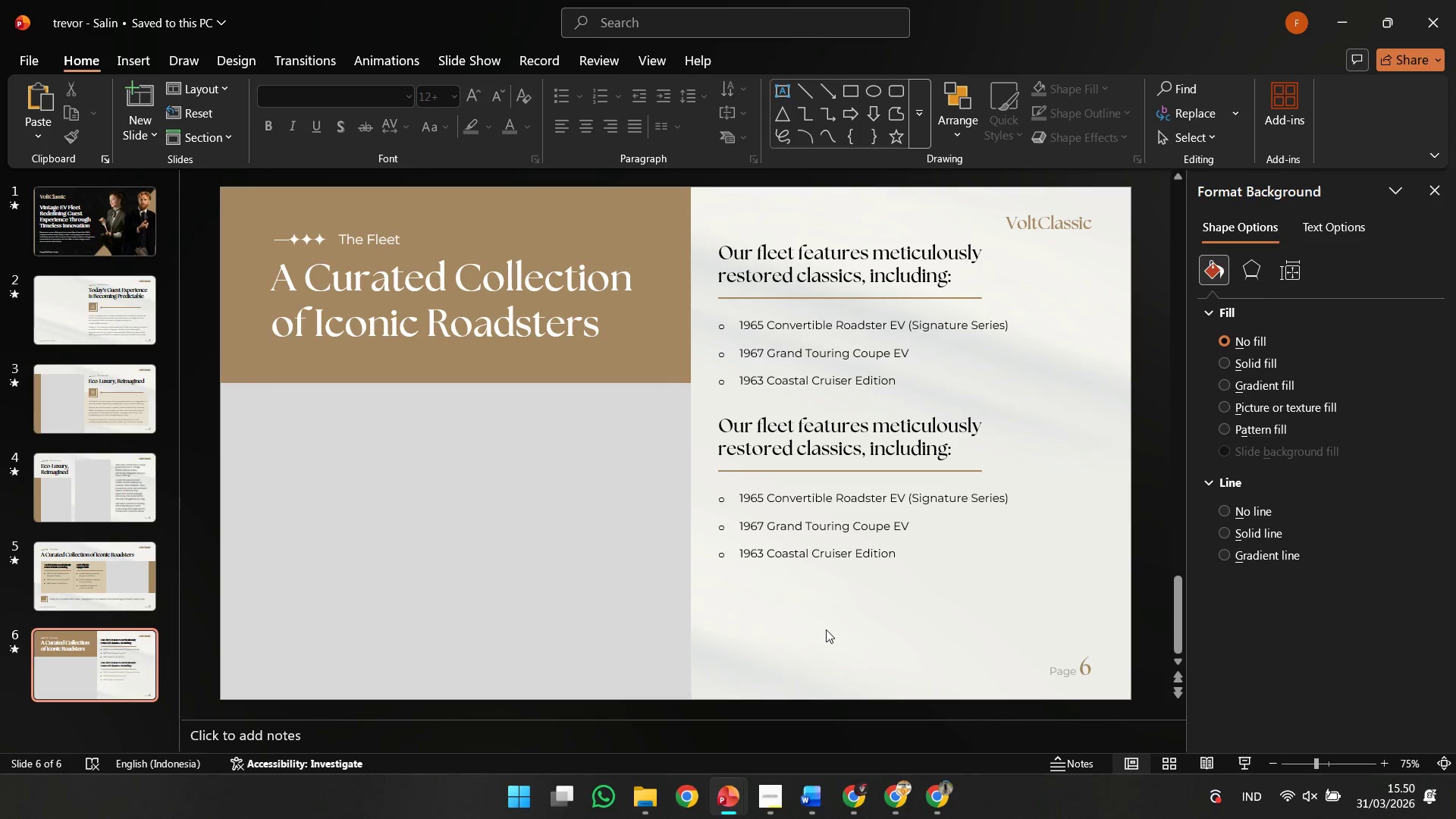 
left_click([833, 693])
 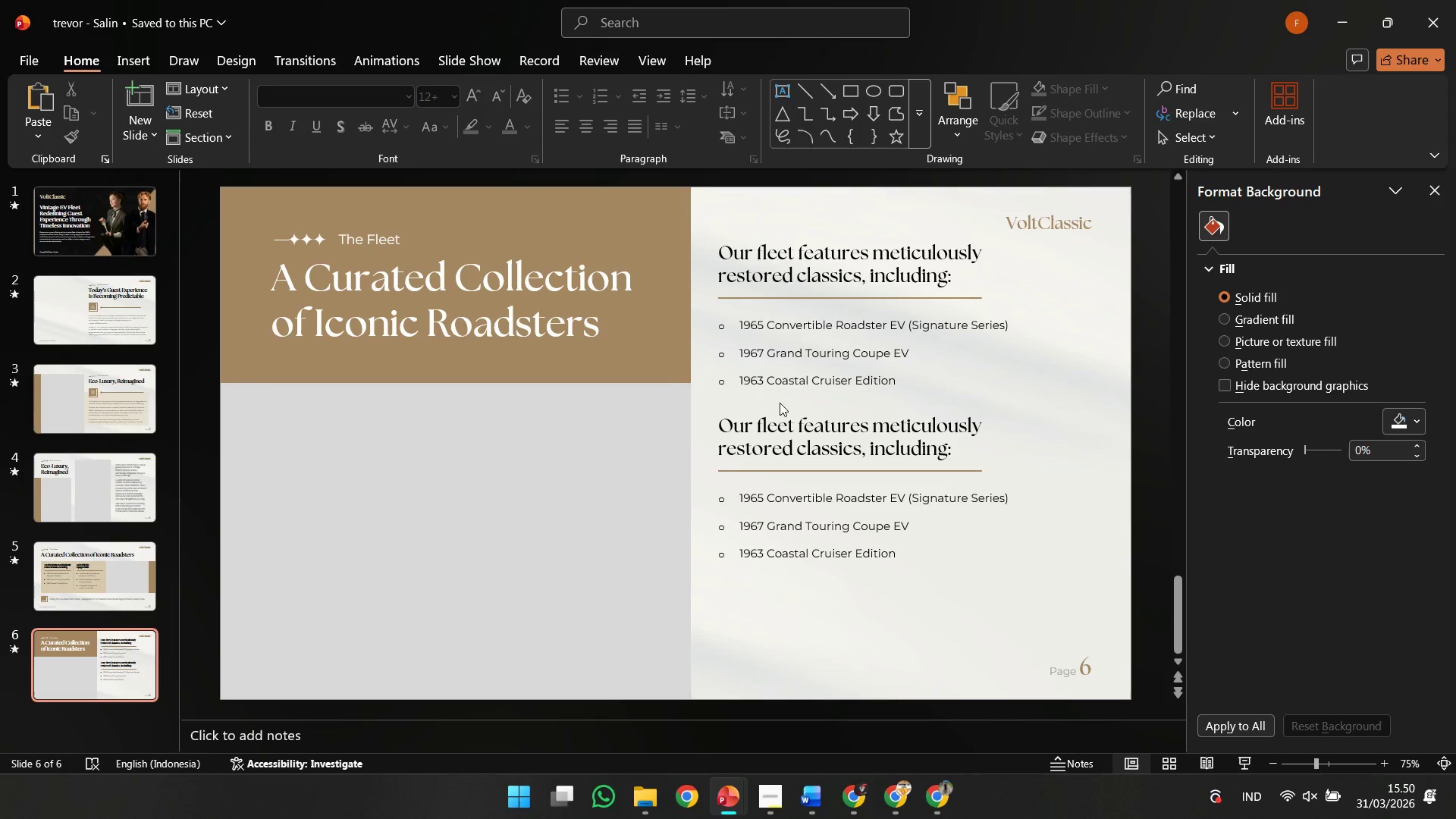 
left_click([777, 395])
 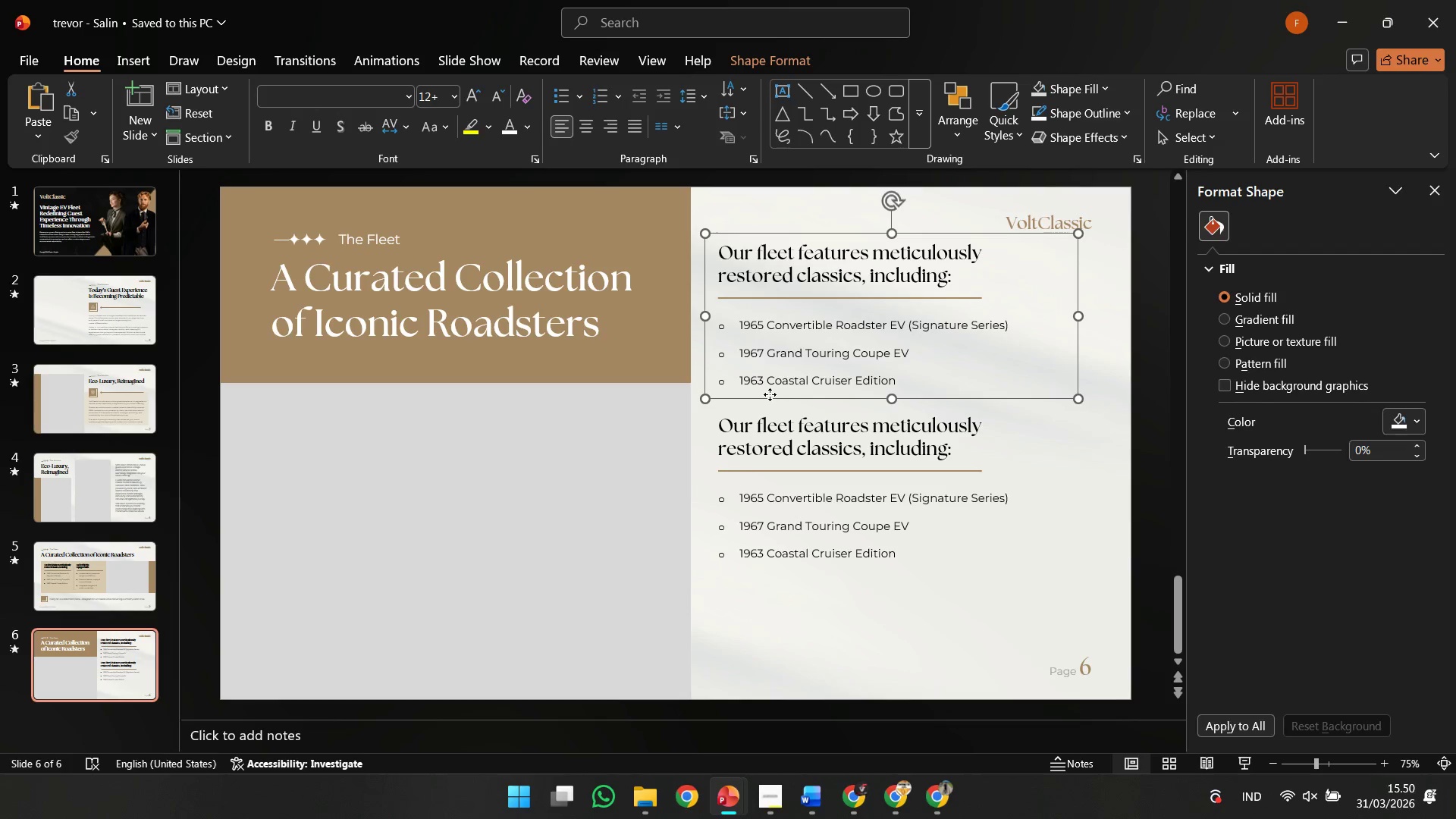 
hold_key(key=ShiftLeft, duration=1.19)
left_click_drag(start_coordinate=[770, 394], to_coordinate=[769, 388])
 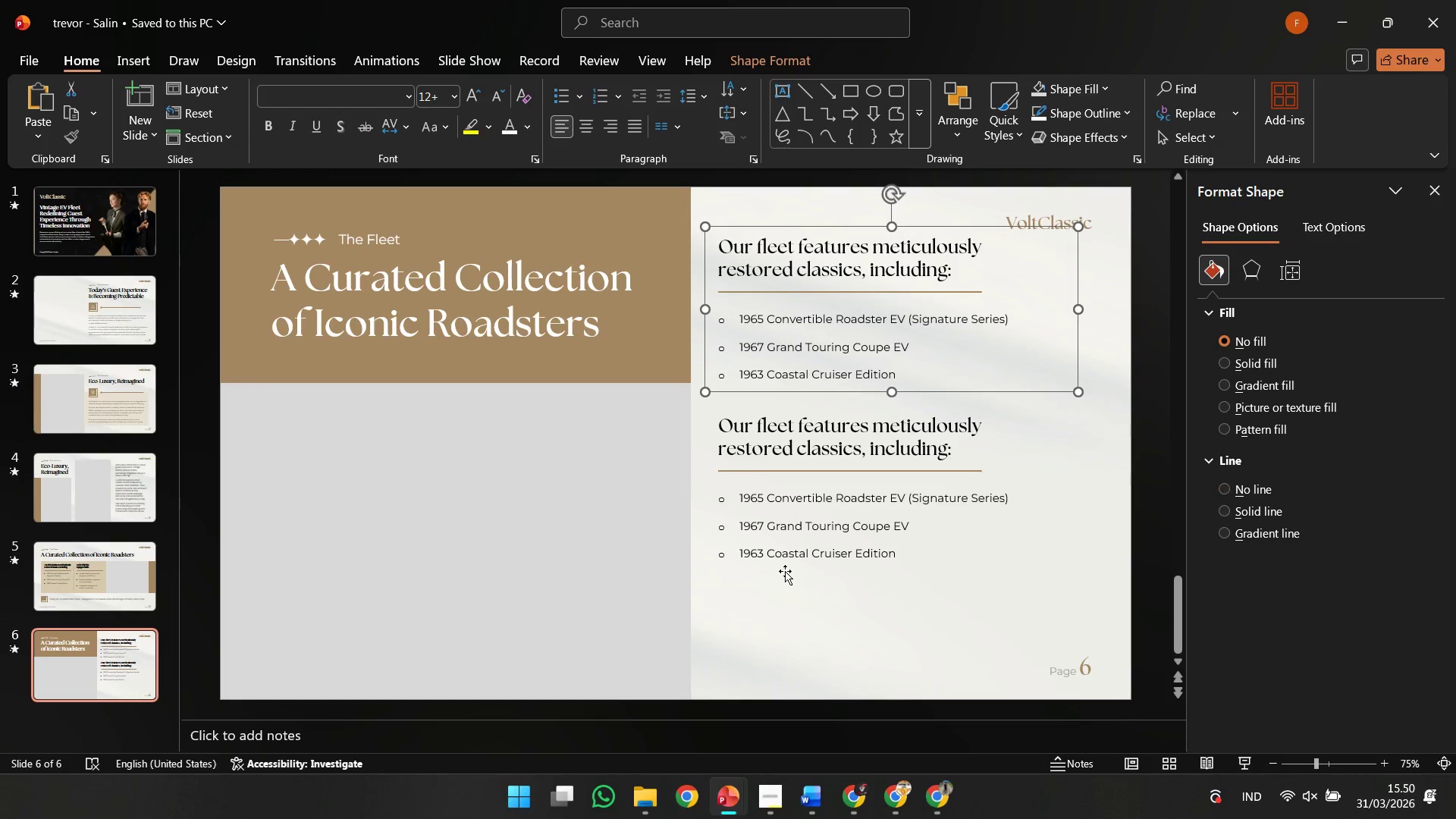 
left_click([785, 571])
 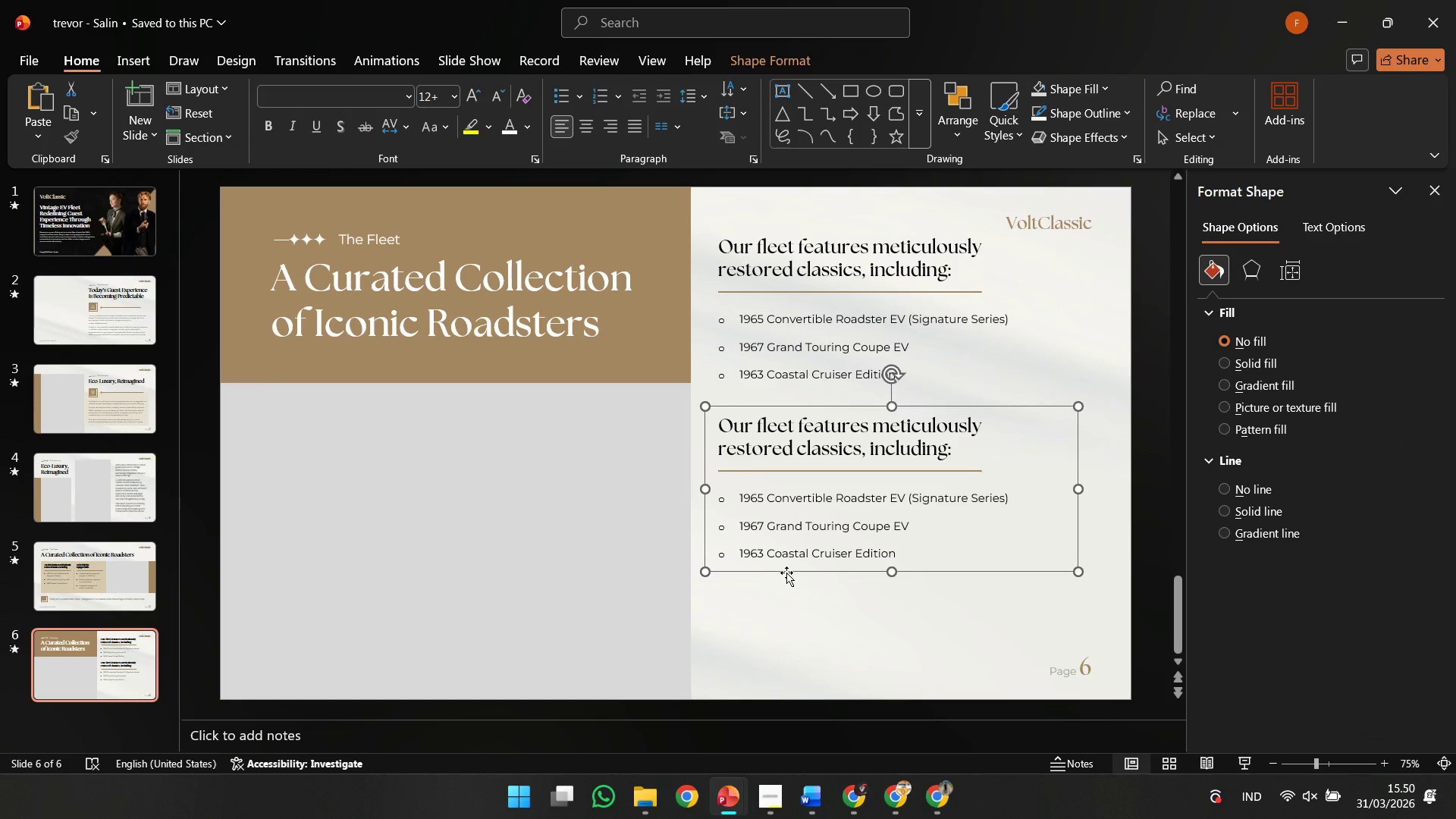 
hold_key(key=ShiftLeft, duration=1.78)
 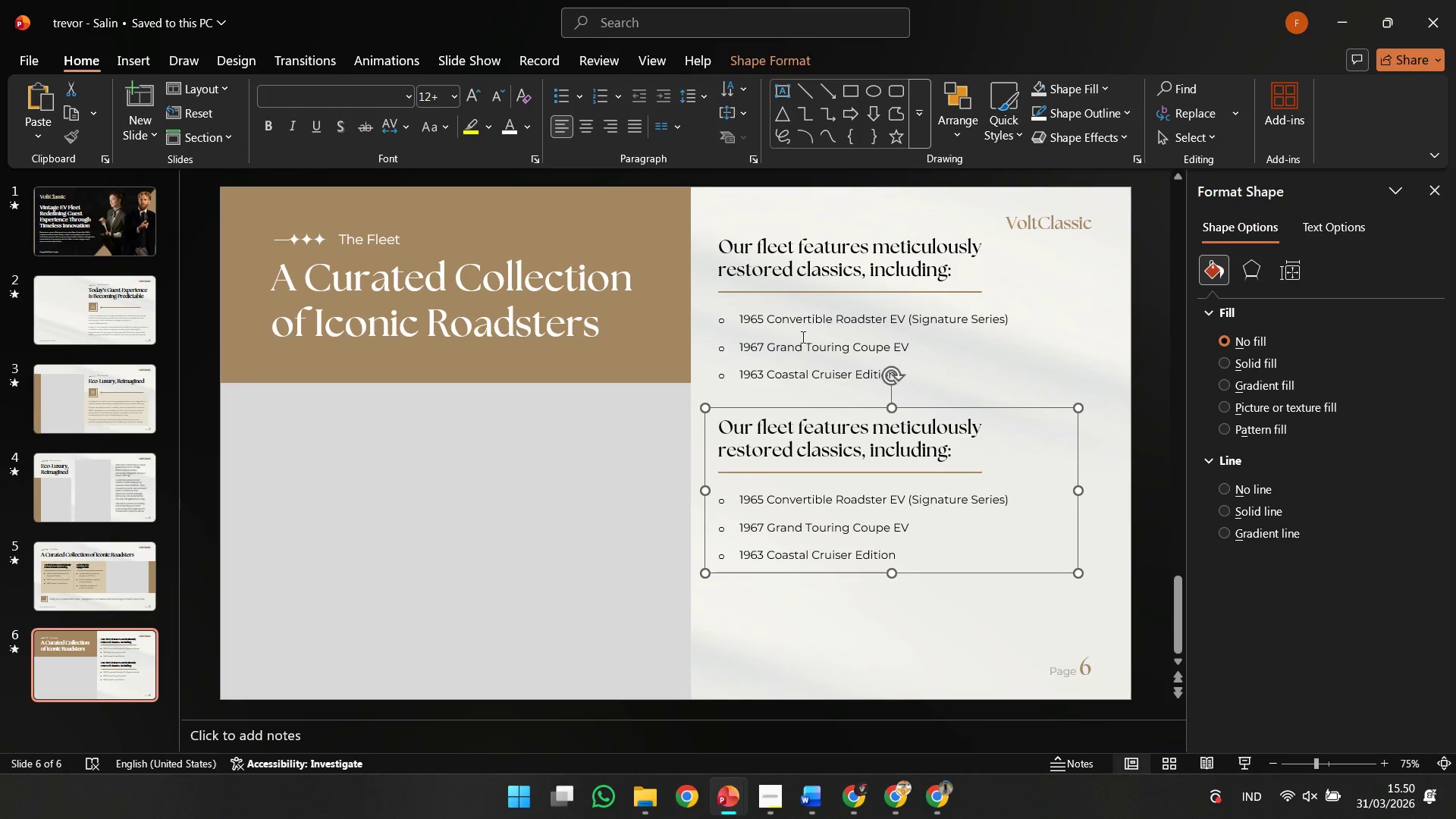 
left_click([802, 337])
 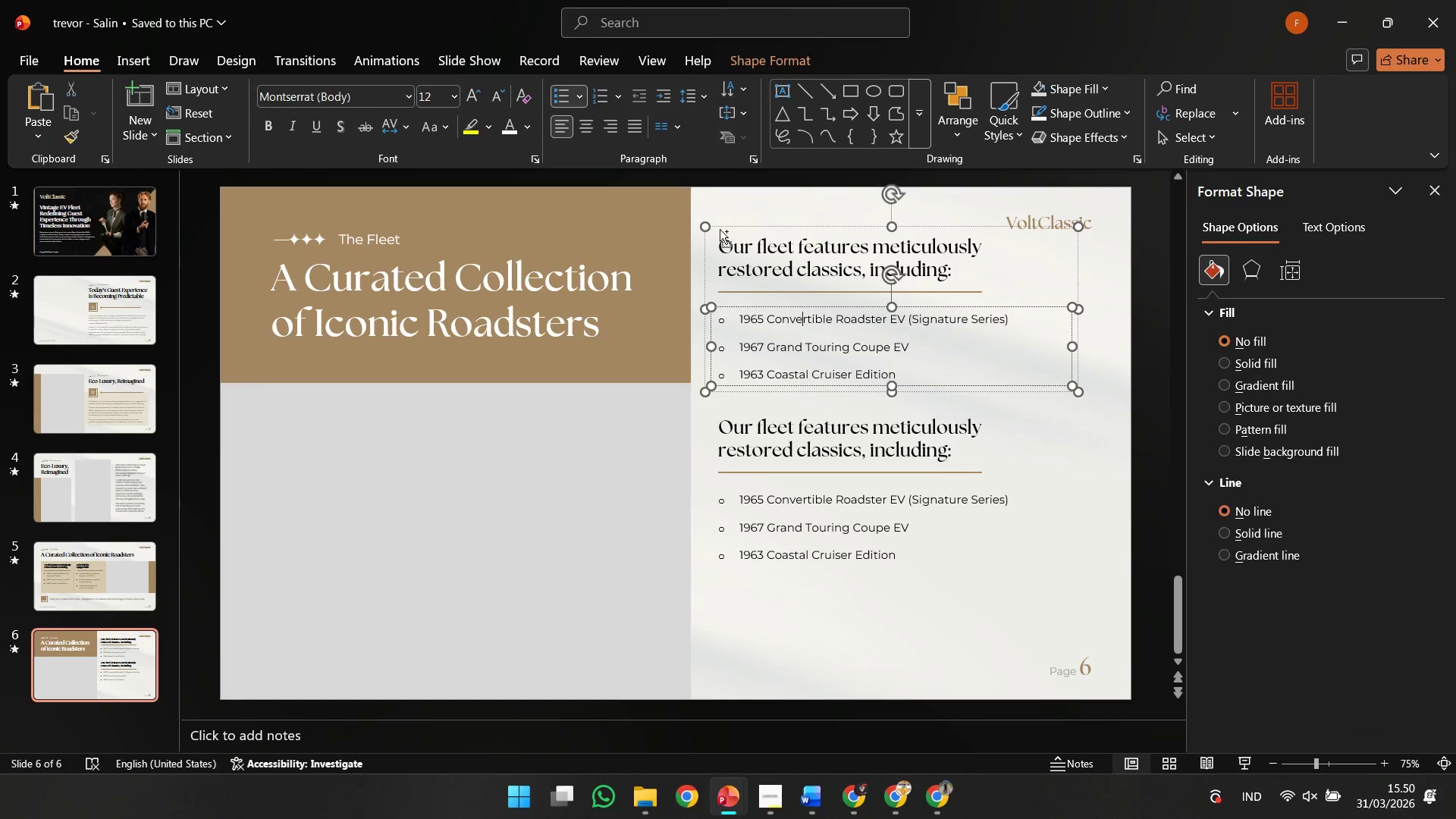 
key(Control+A)
 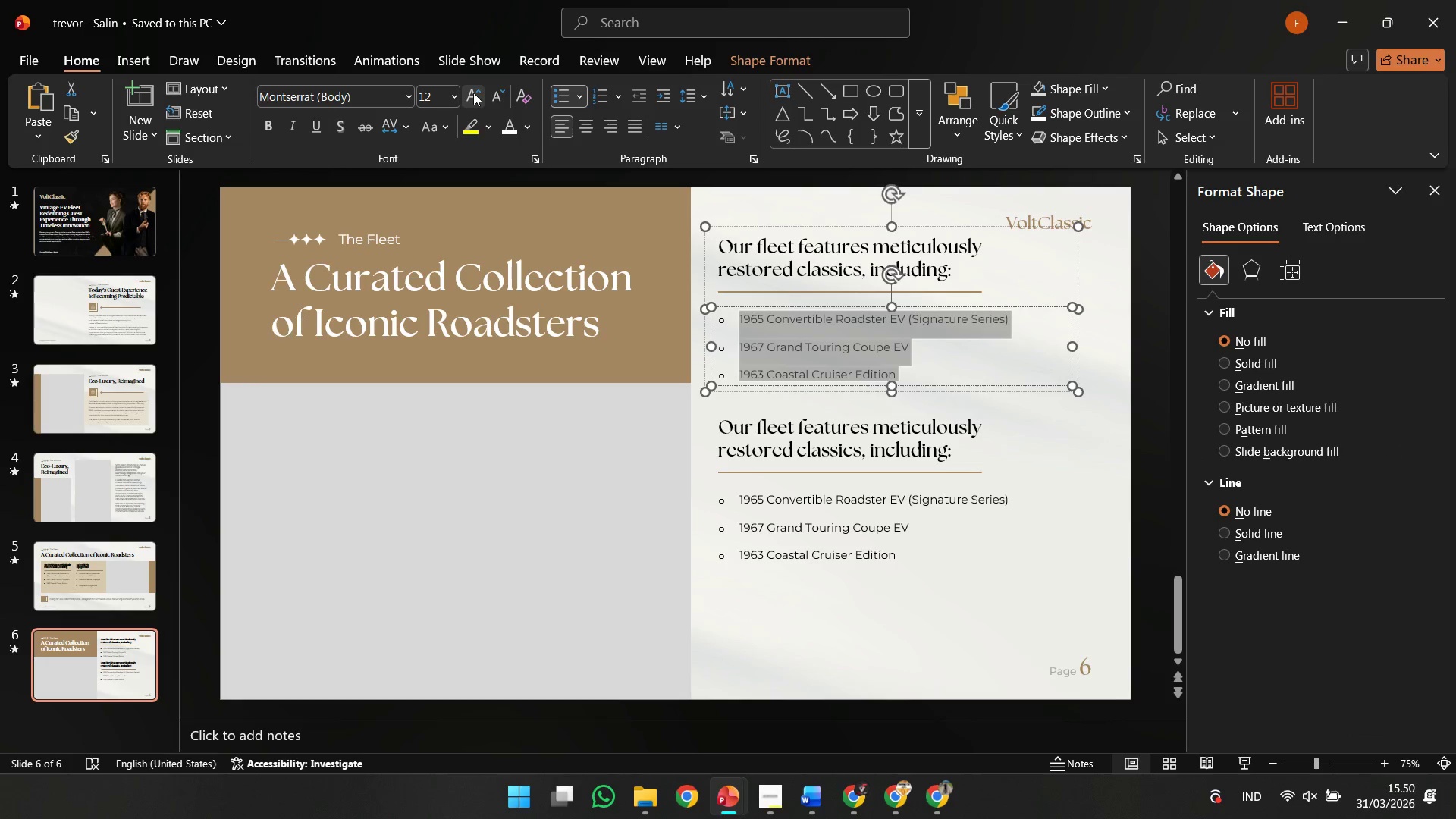 
left_click([473, 93])
 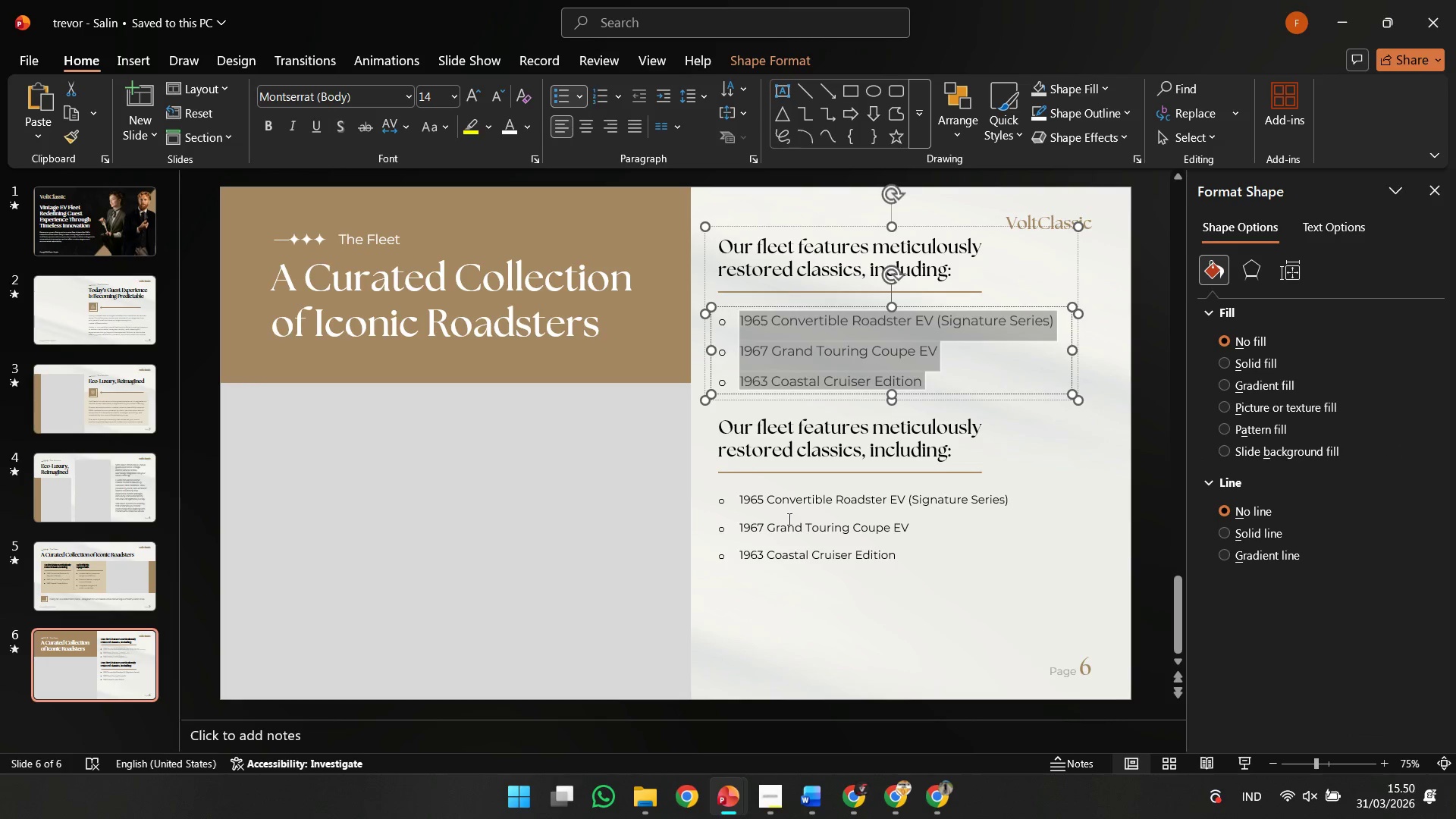 
key(Control+ControlLeft)
 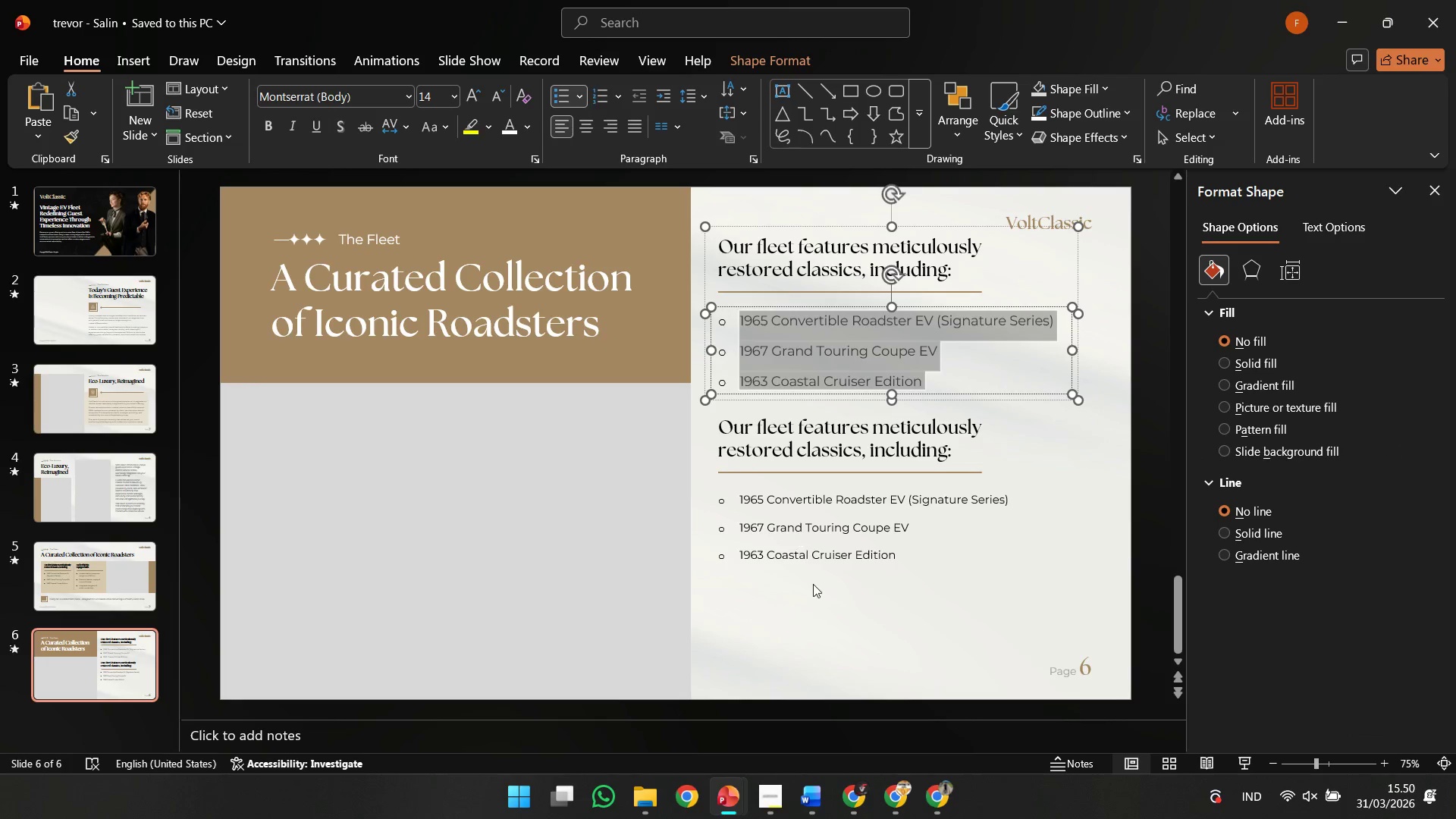 
key(Control+Z)
 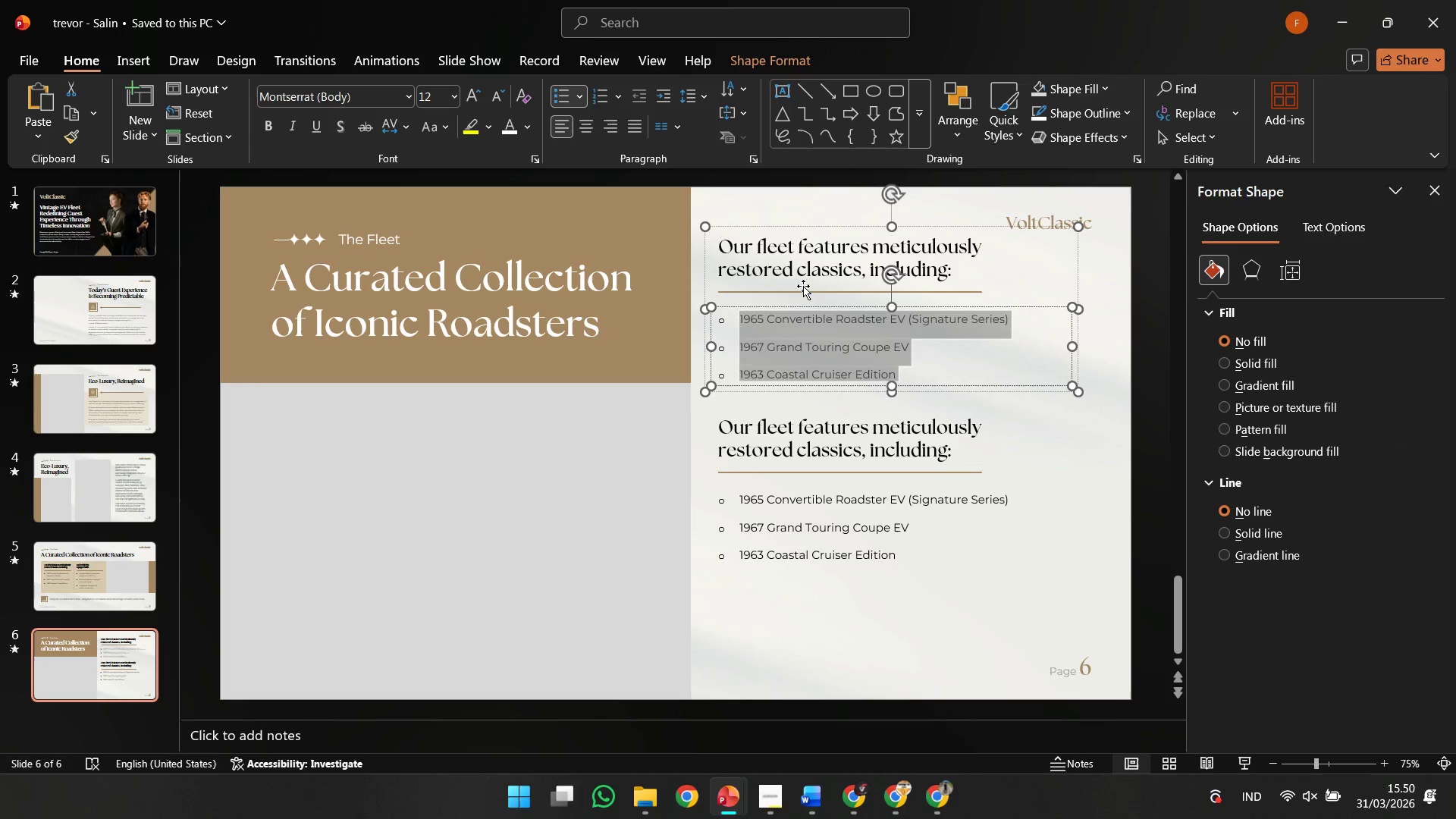 
left_click([802, 258])
 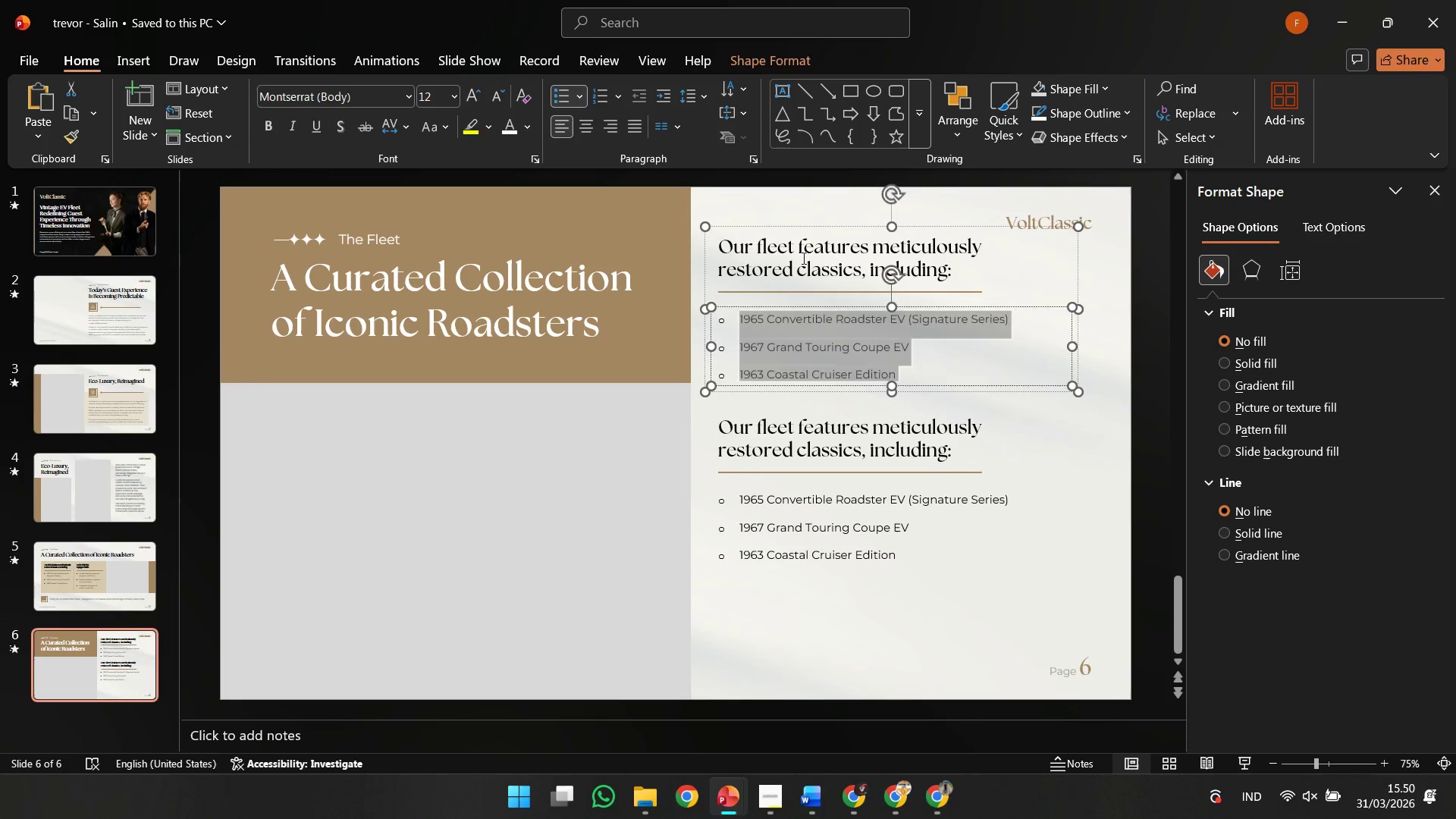 
key(Control+A)
 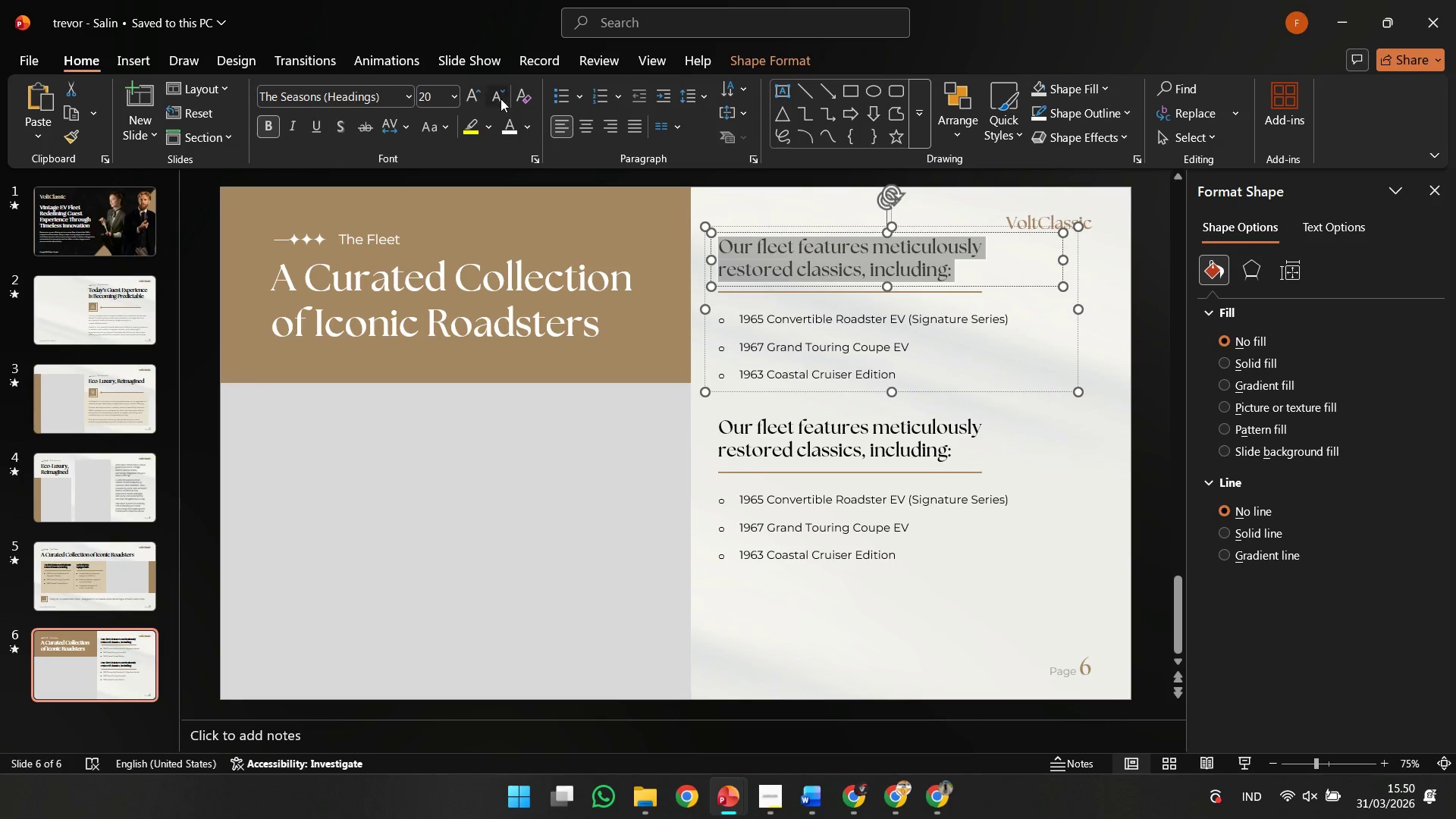 
double_click([771, 425])
 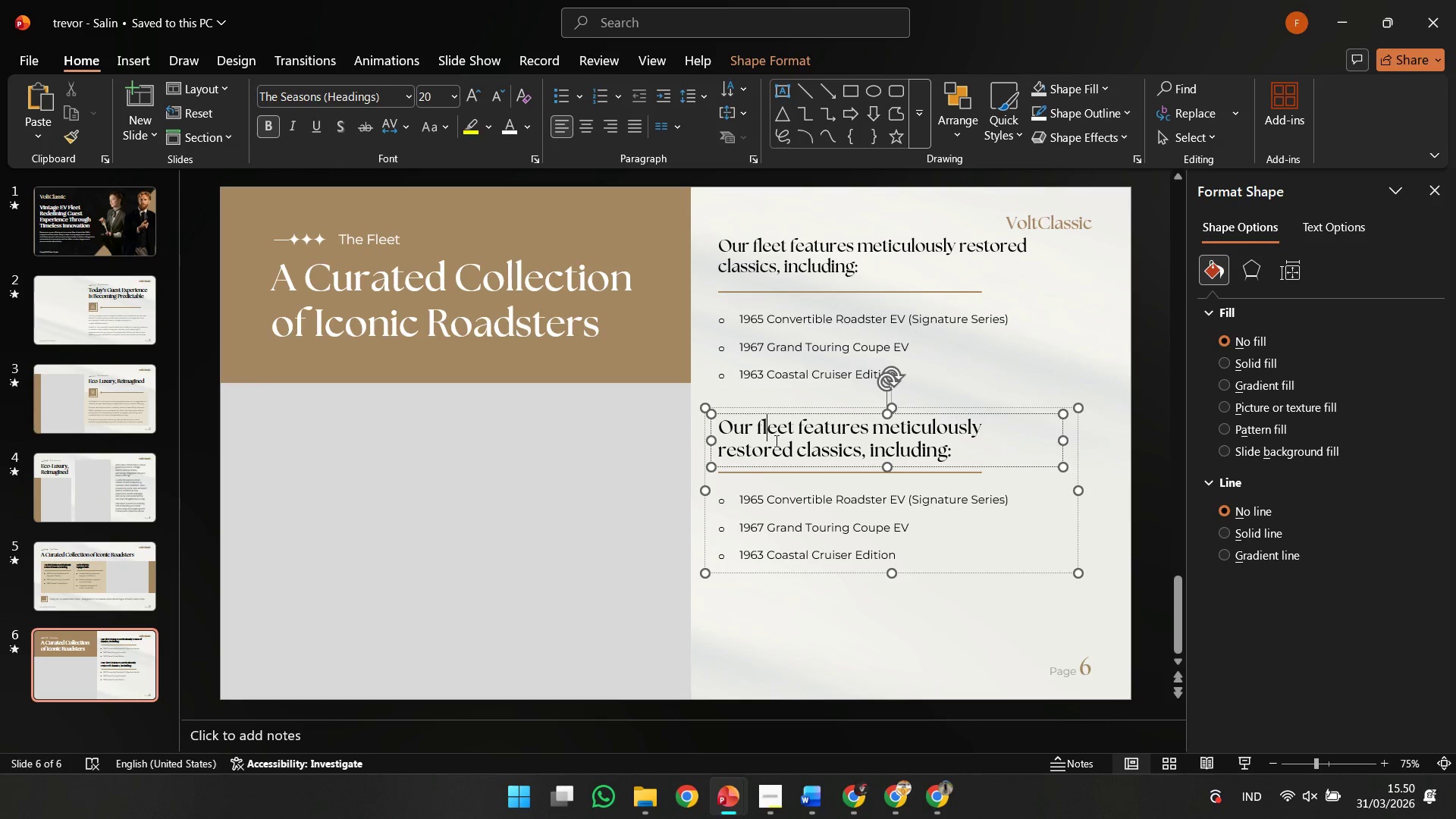 
triple_click([775, 441])
 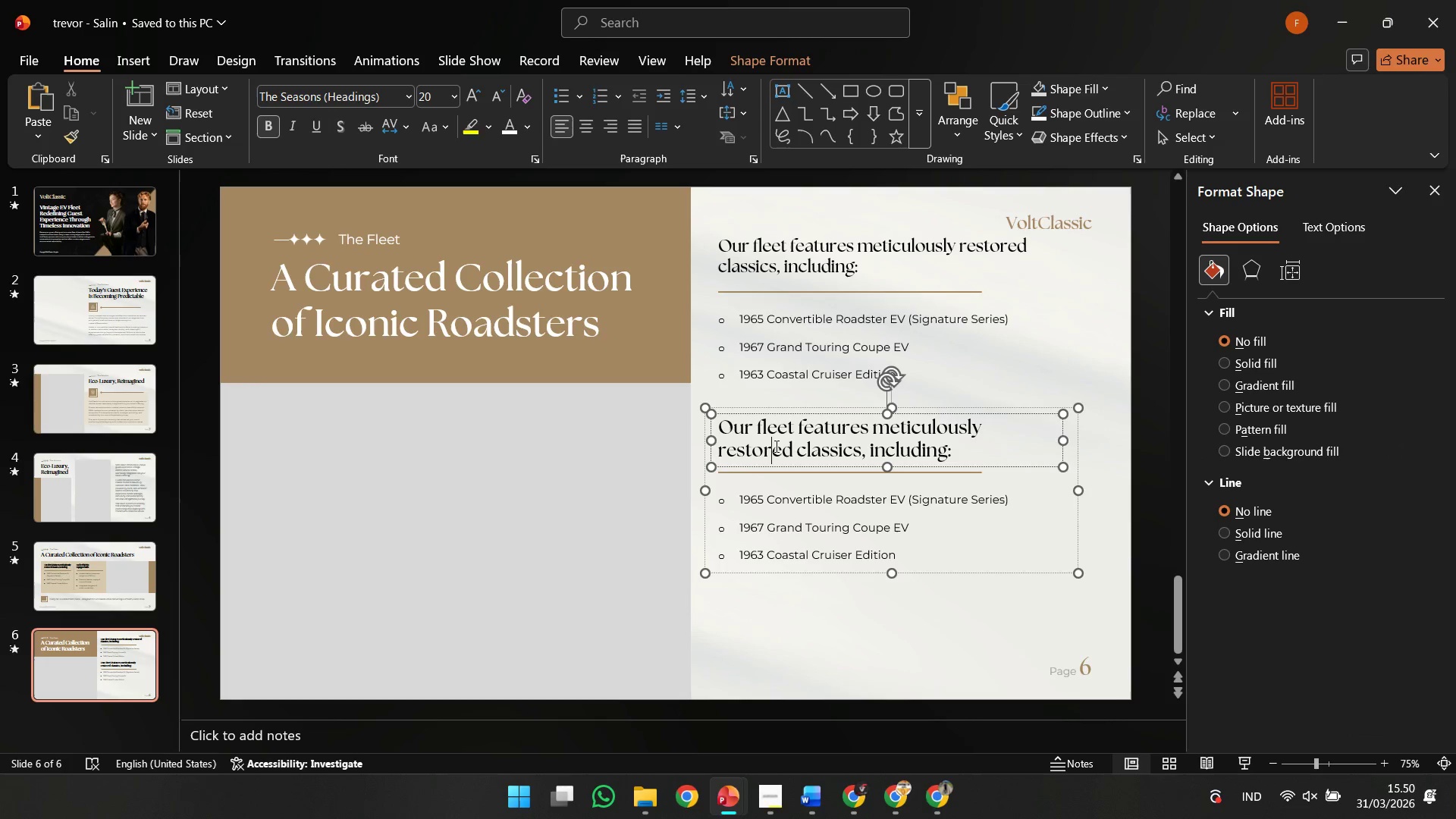 
key(Control+A)
 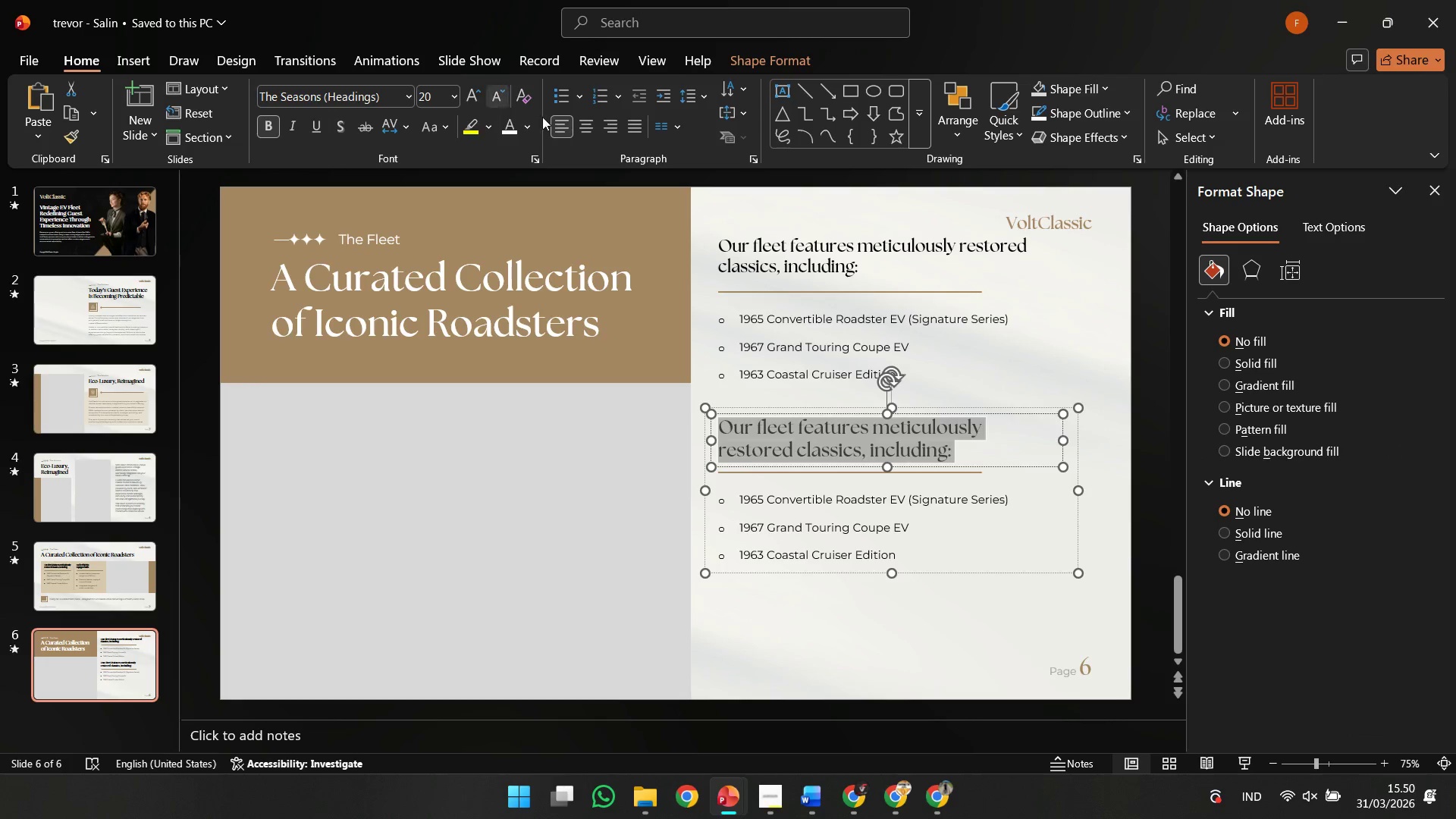 
double_click([868, 286])
 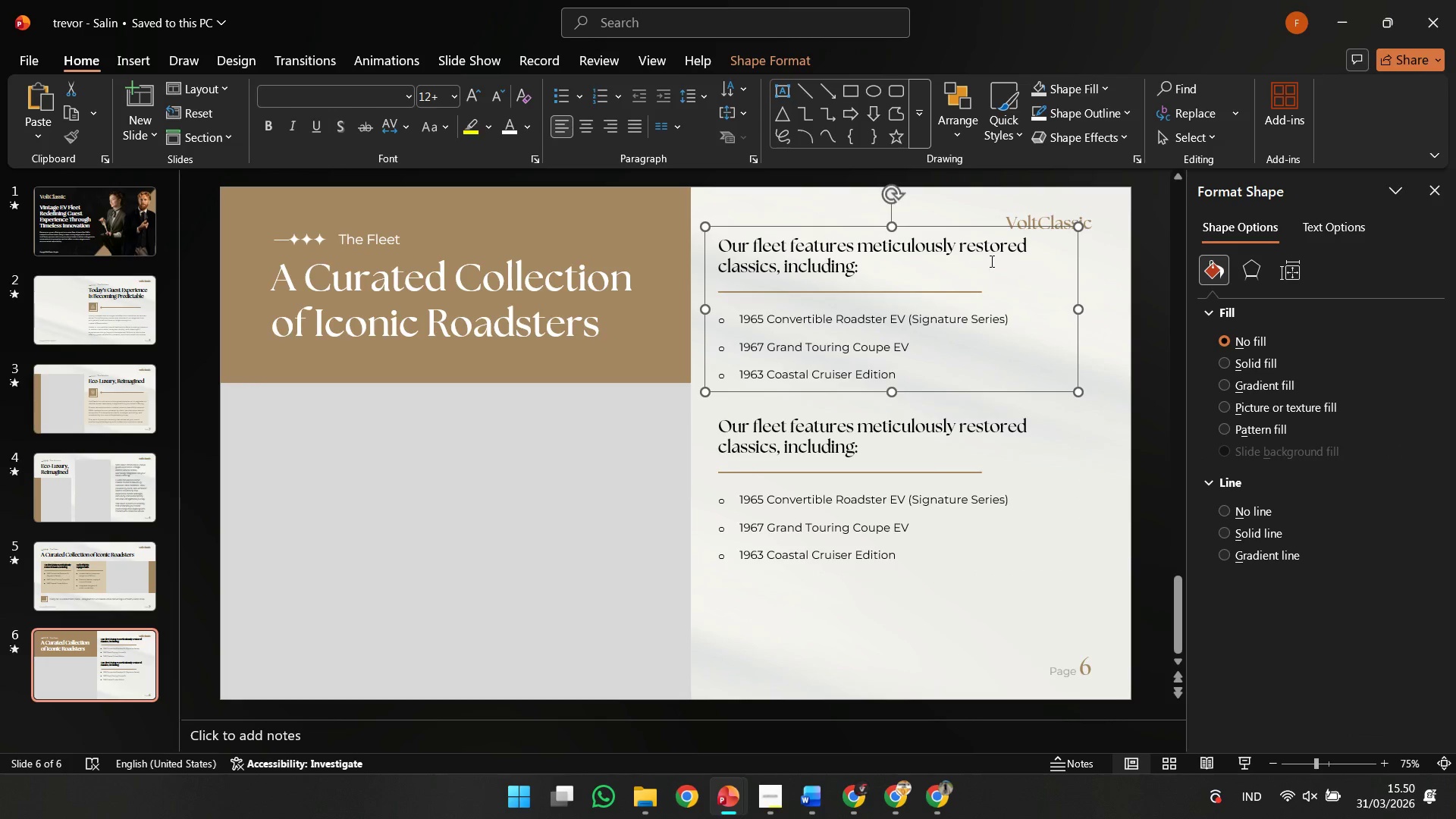 
triple_click([995, 260])
 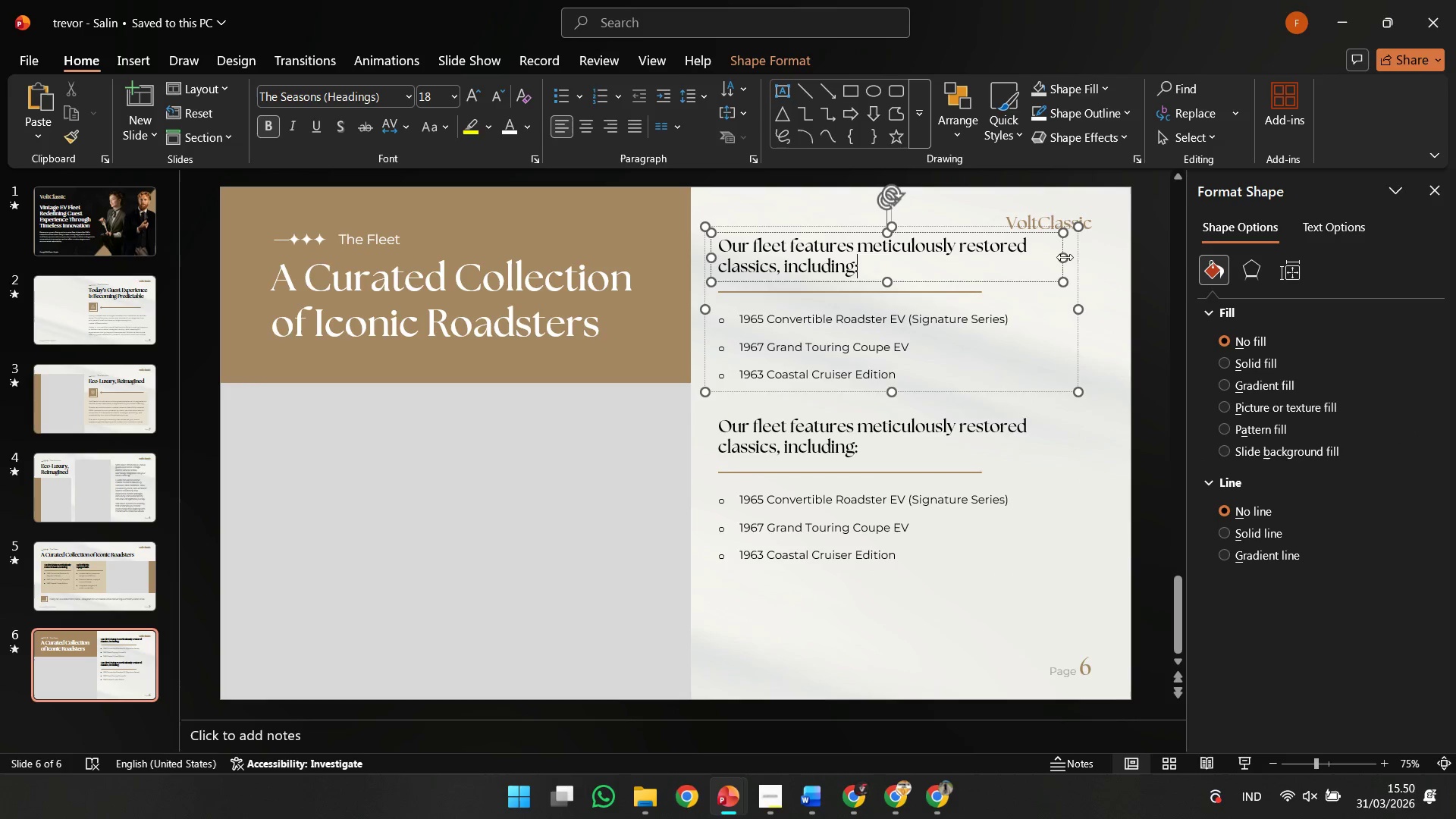 
left_click_drag(start_coordinate=[1061, 256], to_coordinate=[1013, 261])
 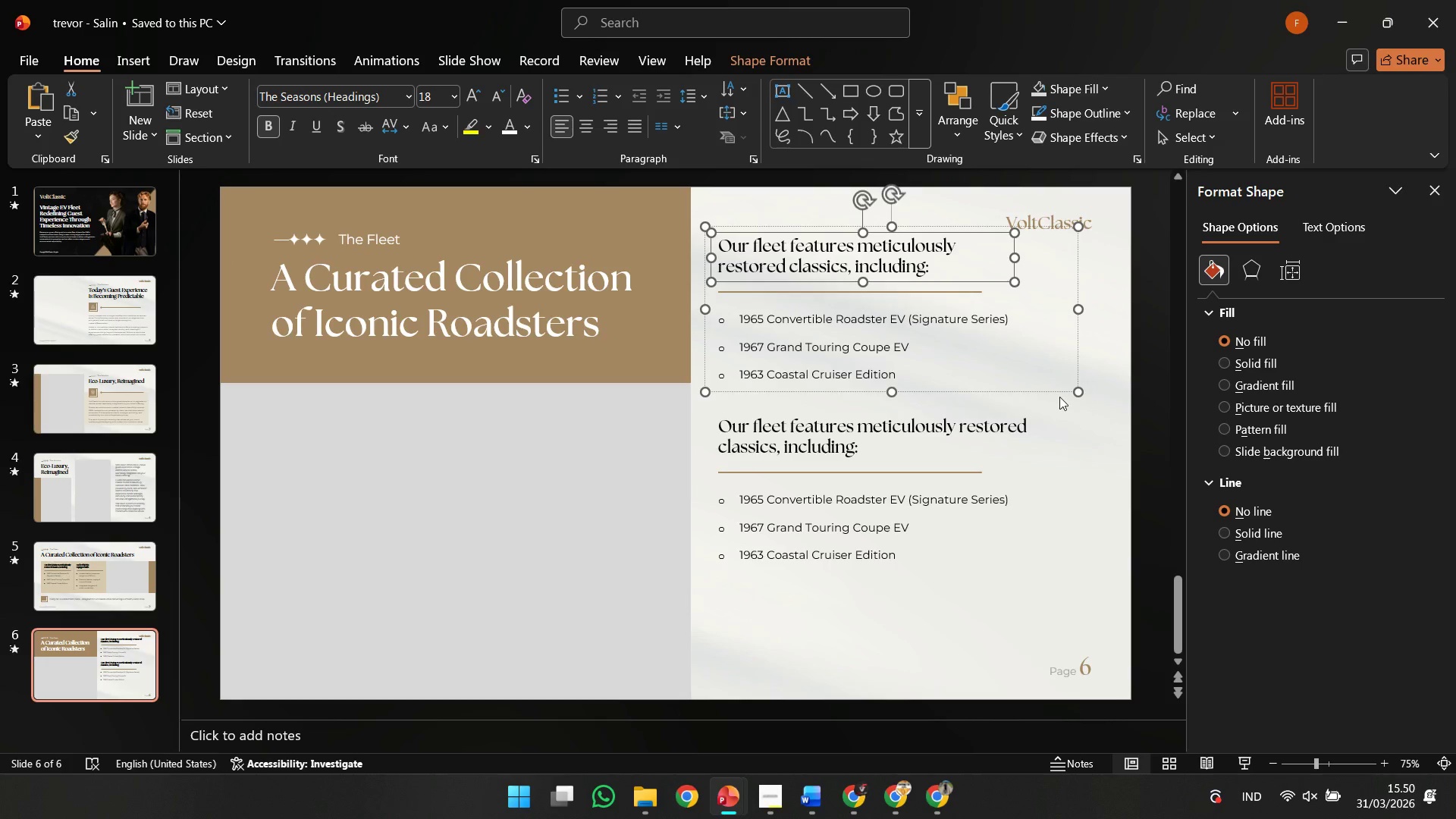 
left_click([1059, 397])
 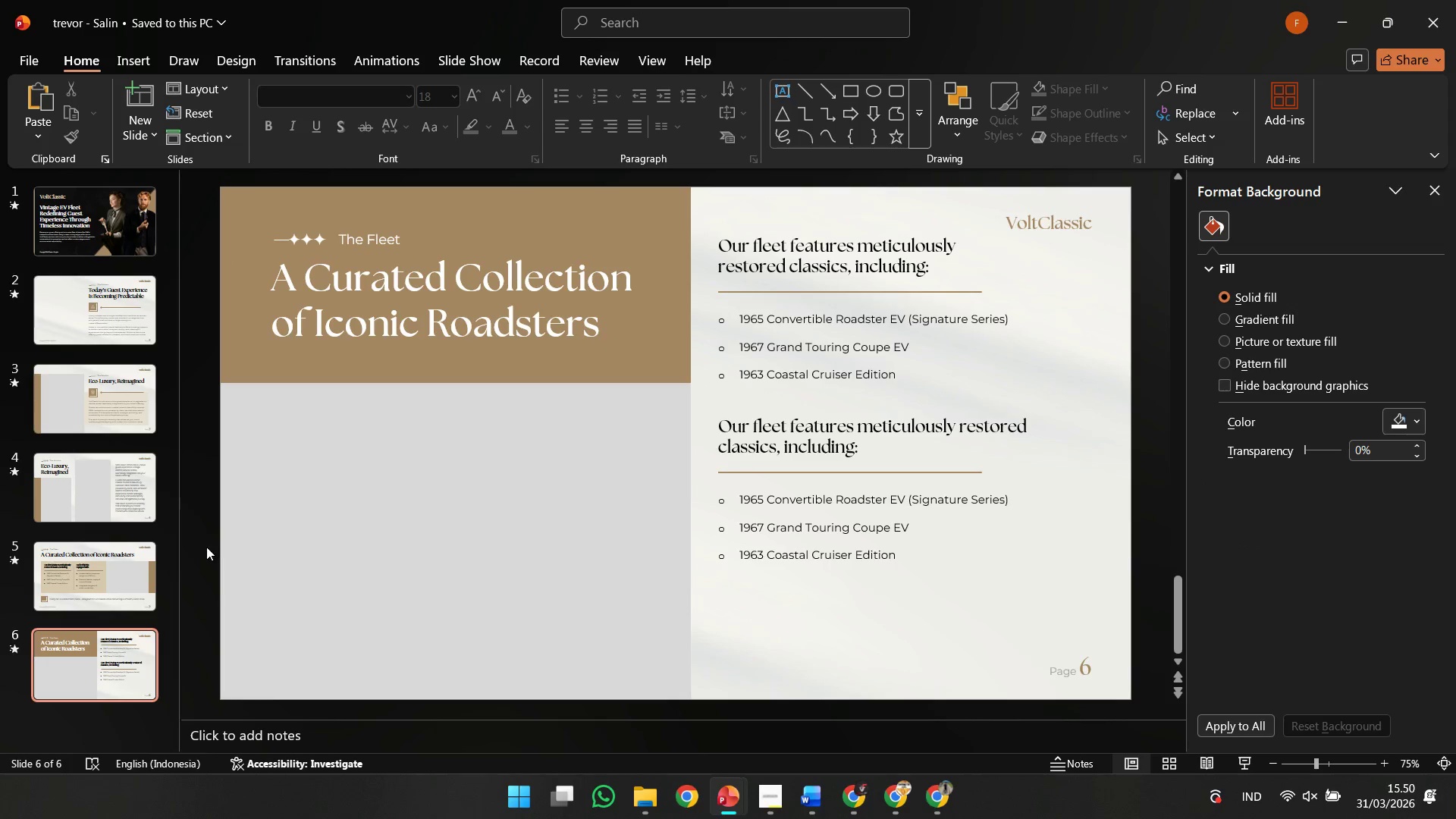 
left_click([145, 576])
 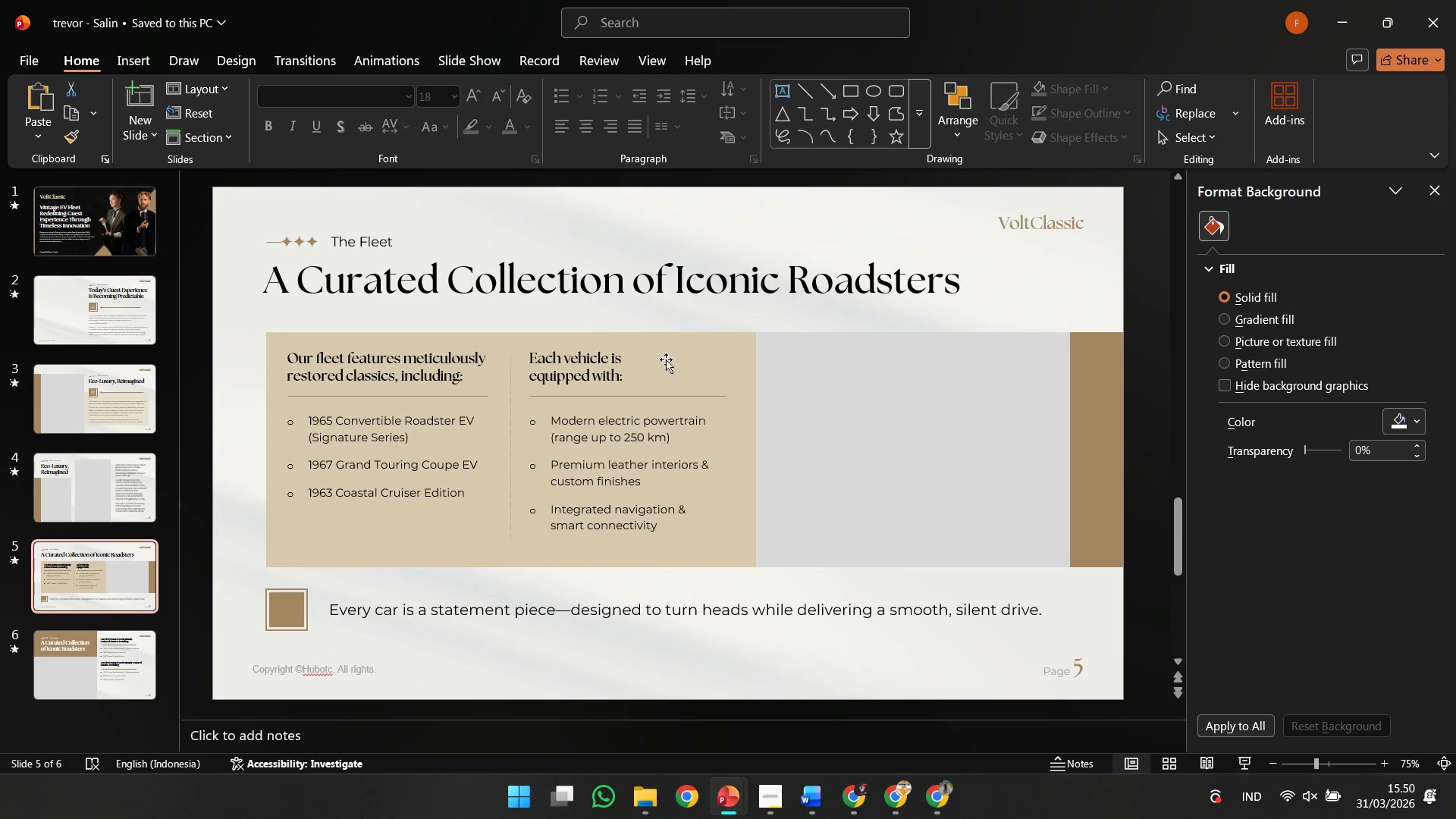 
left_click([563, 369])
 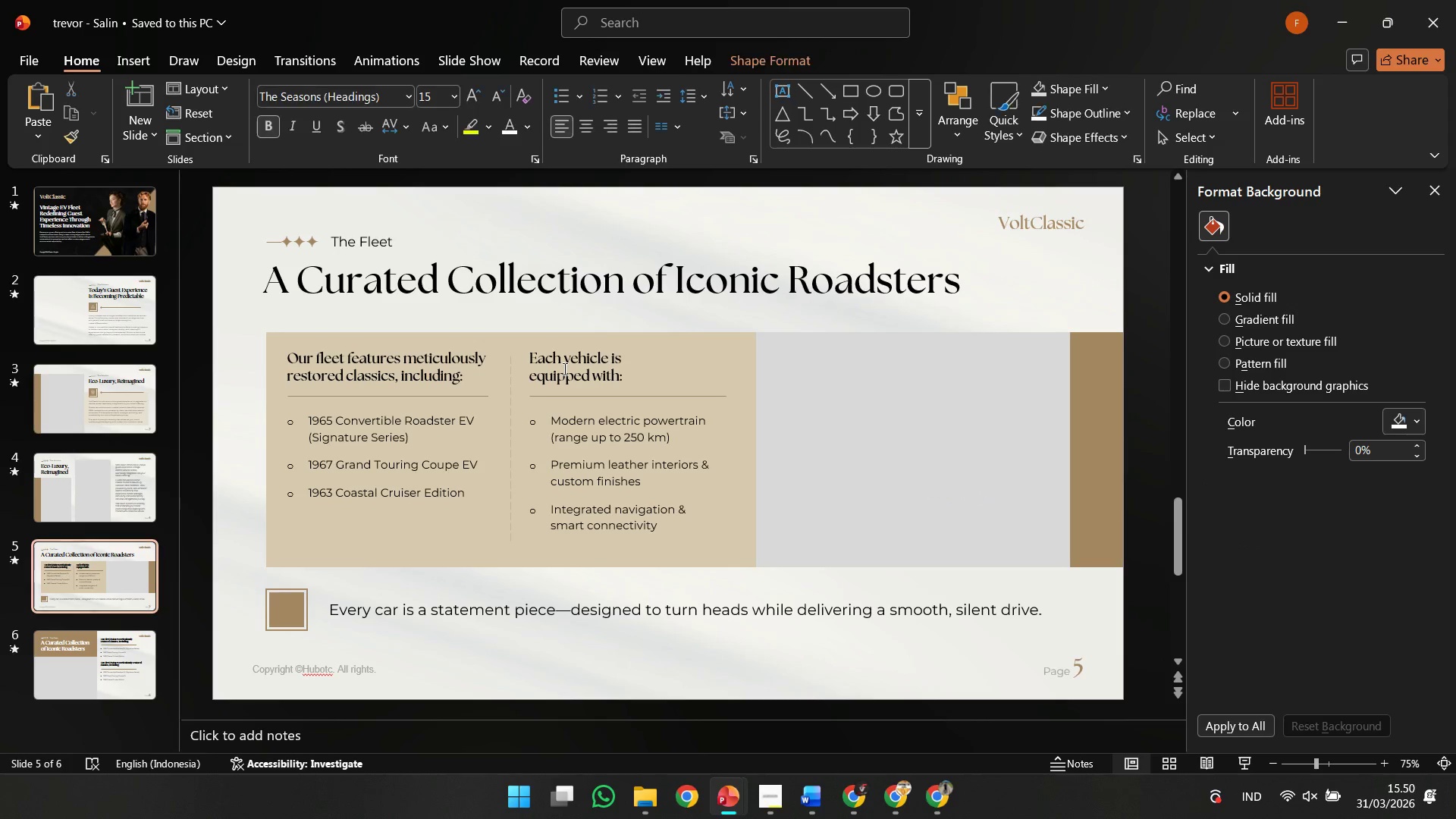 
key(Control+A)
 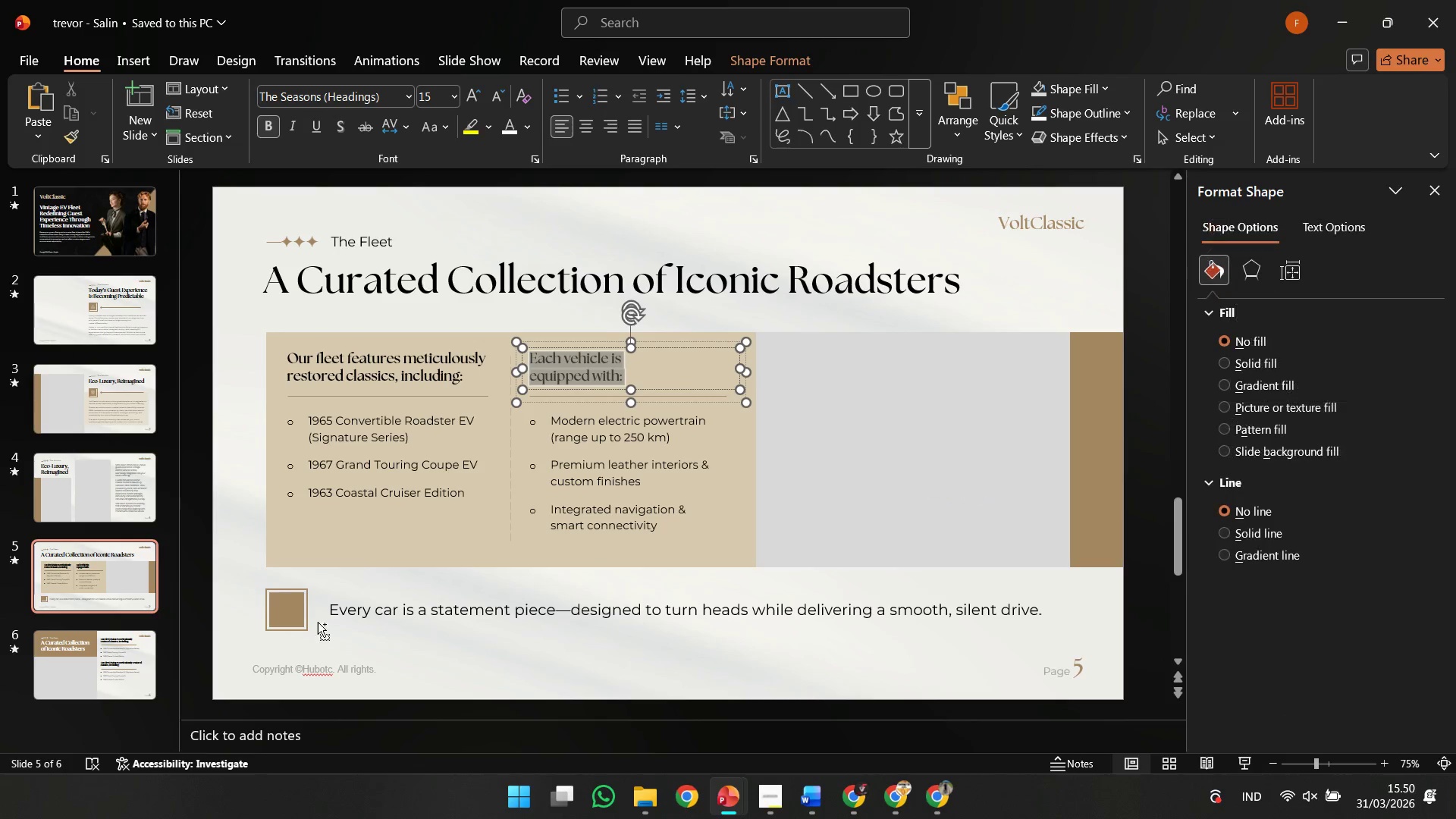 
key(Control+C)
 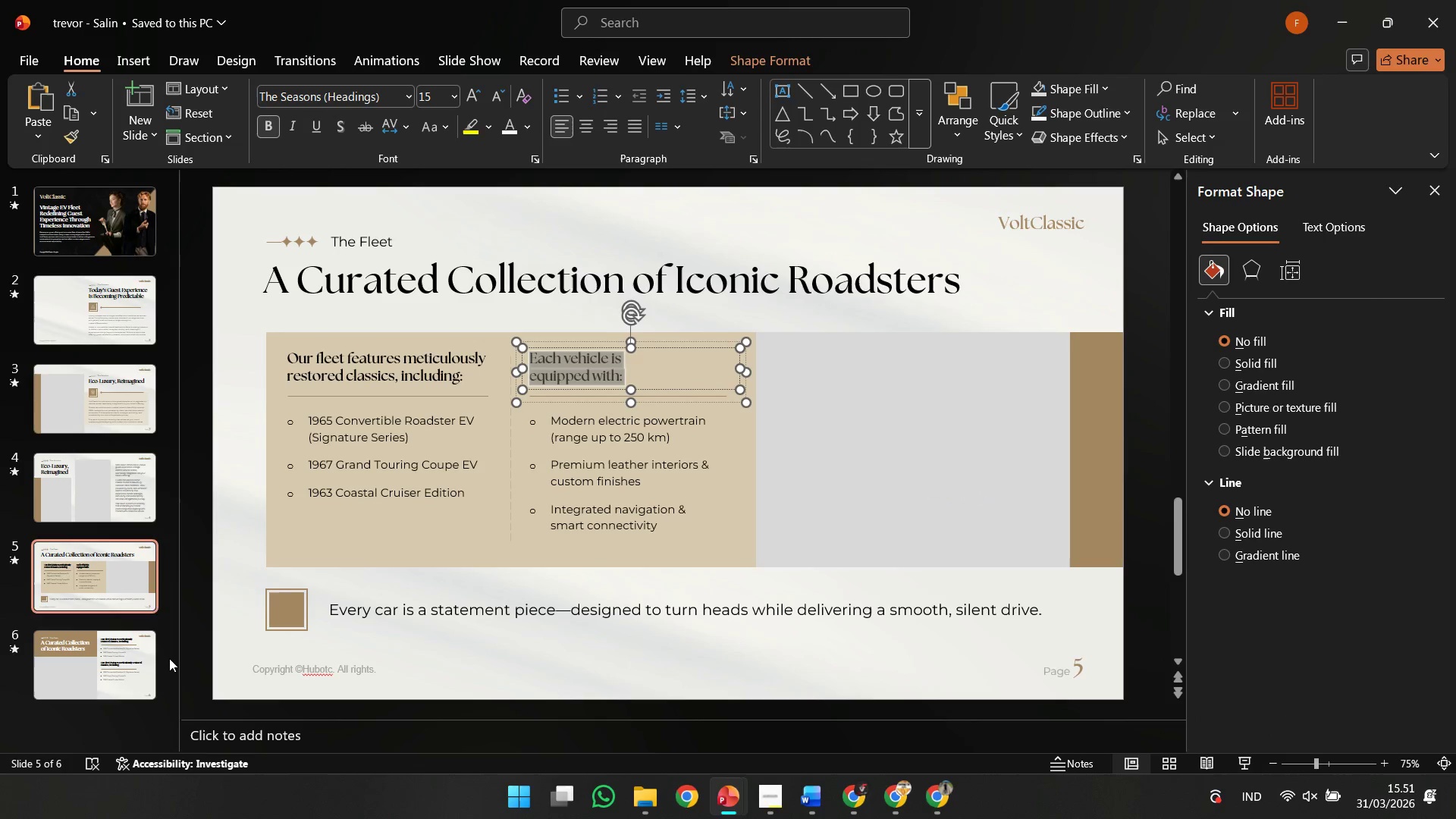 
left_click([169, 658])
 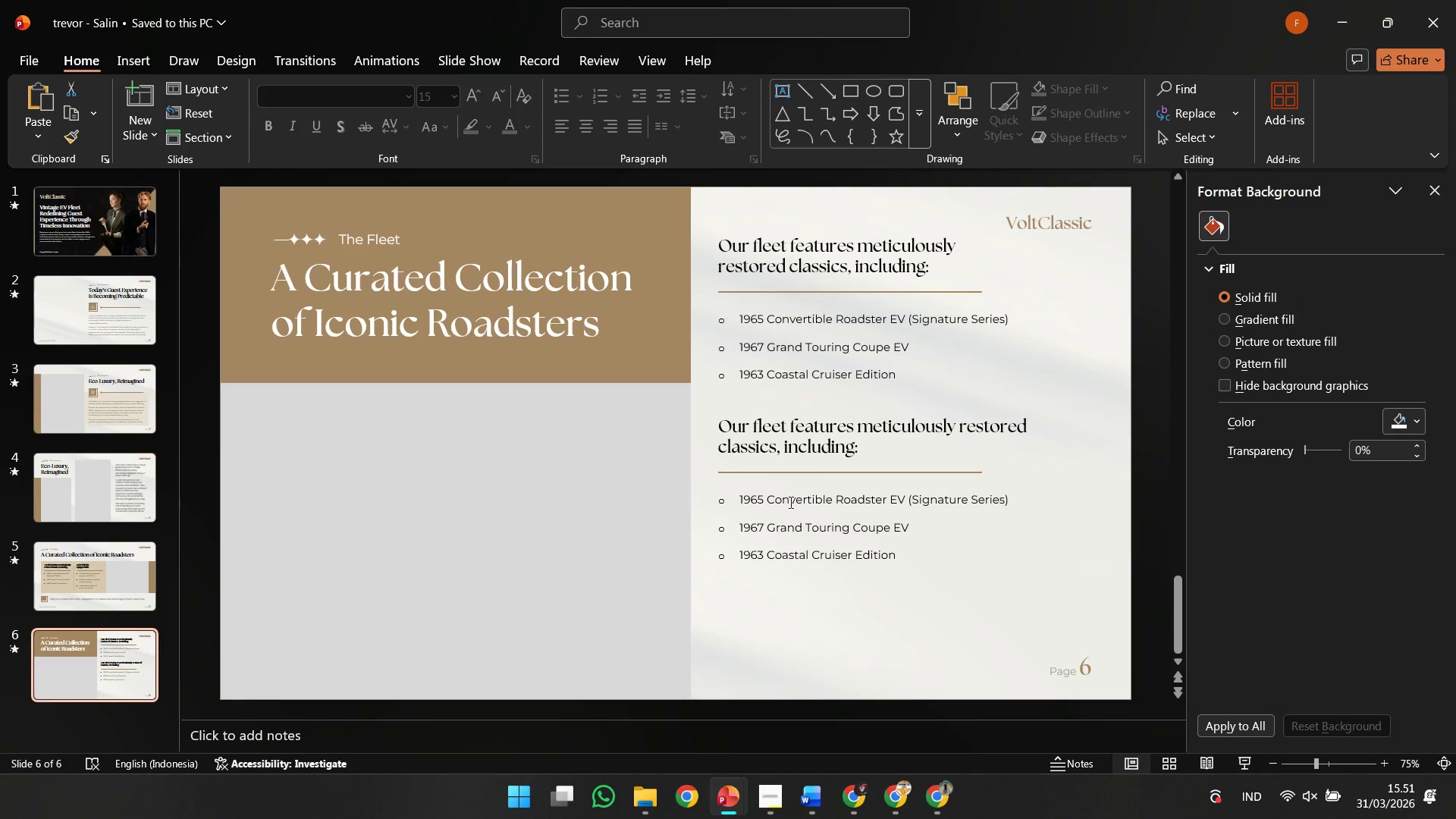 
left_click([814, 440])
 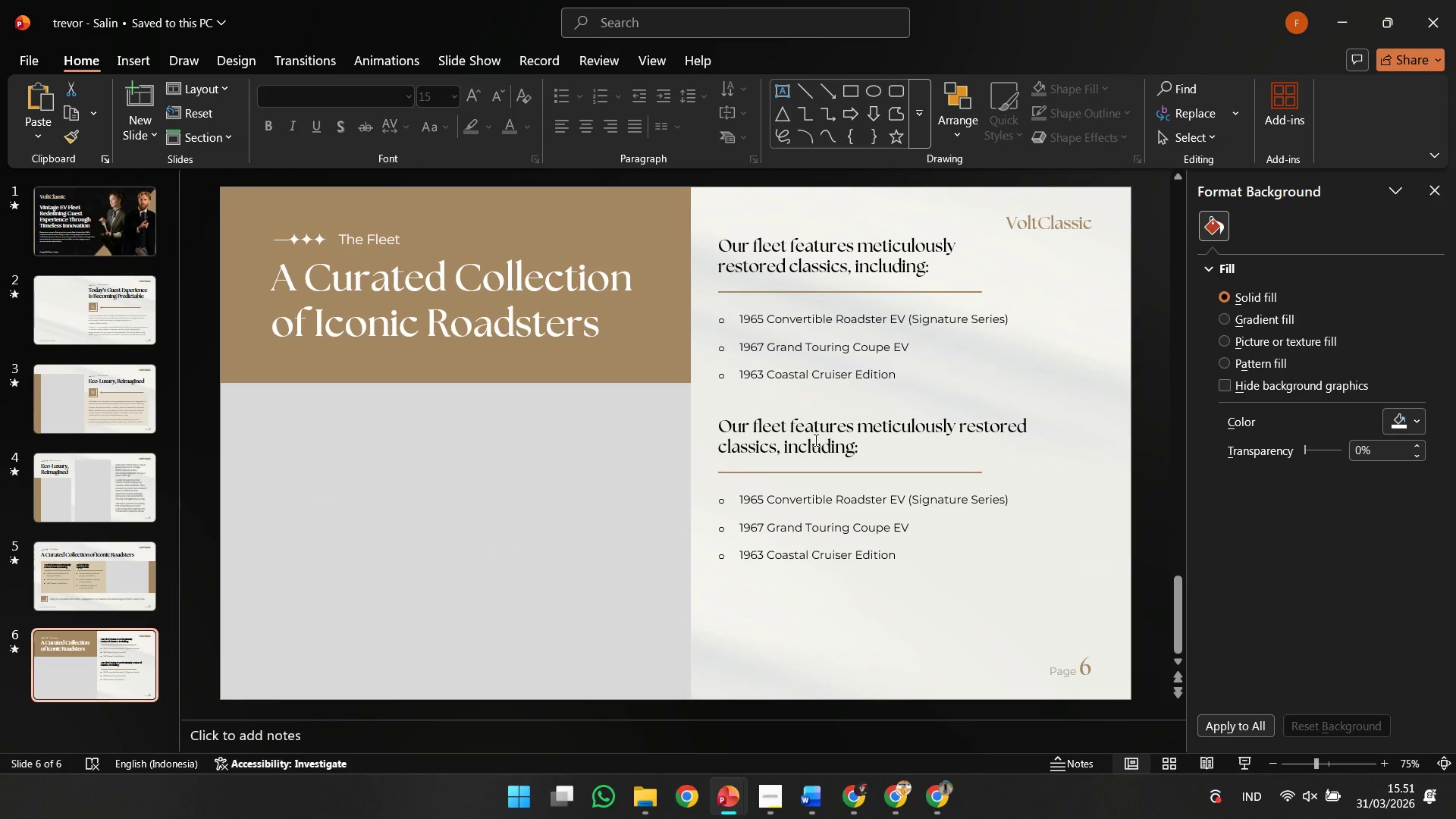 
key(Control+ControlLeft)
 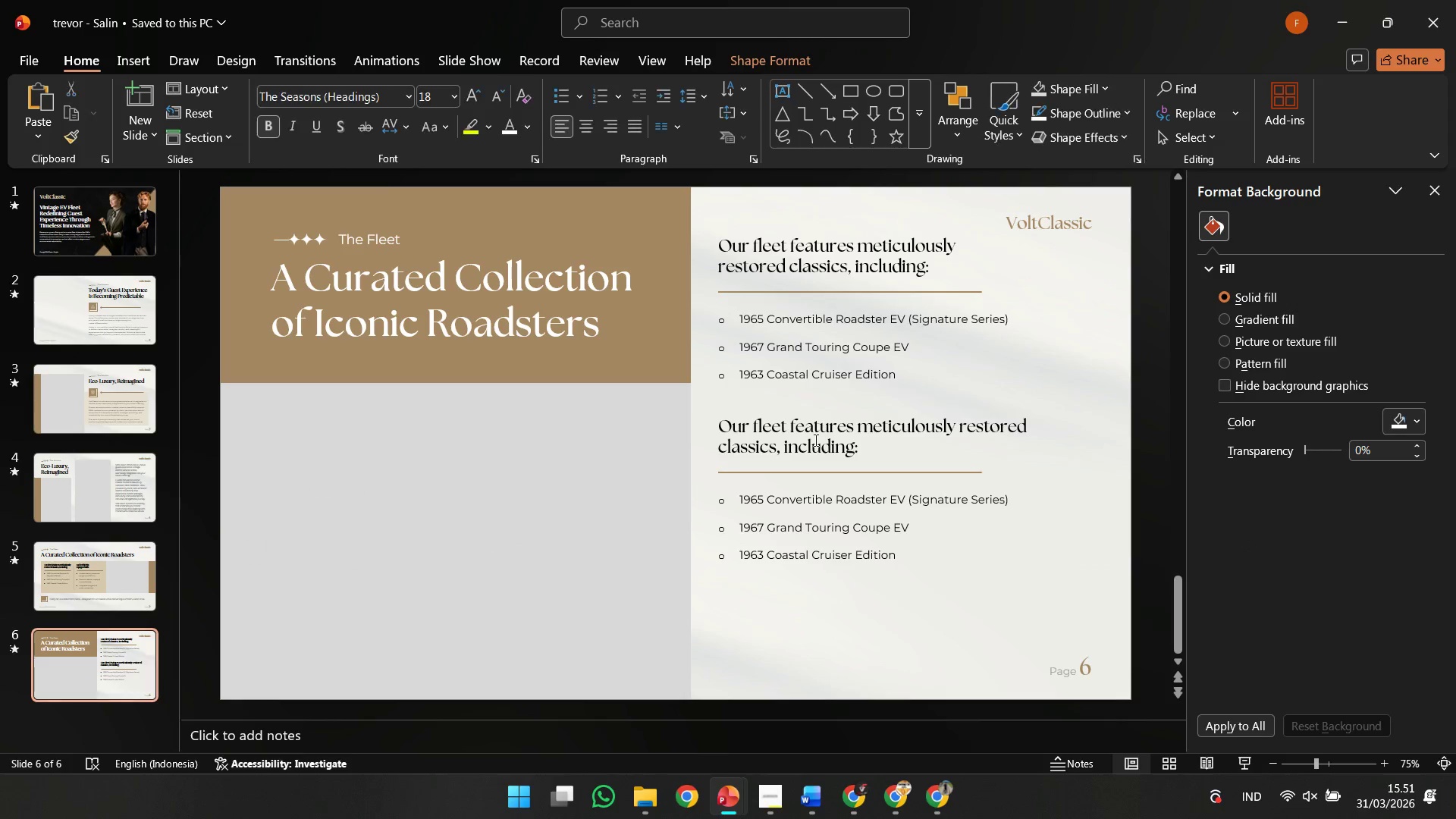 
key(Control+A)
 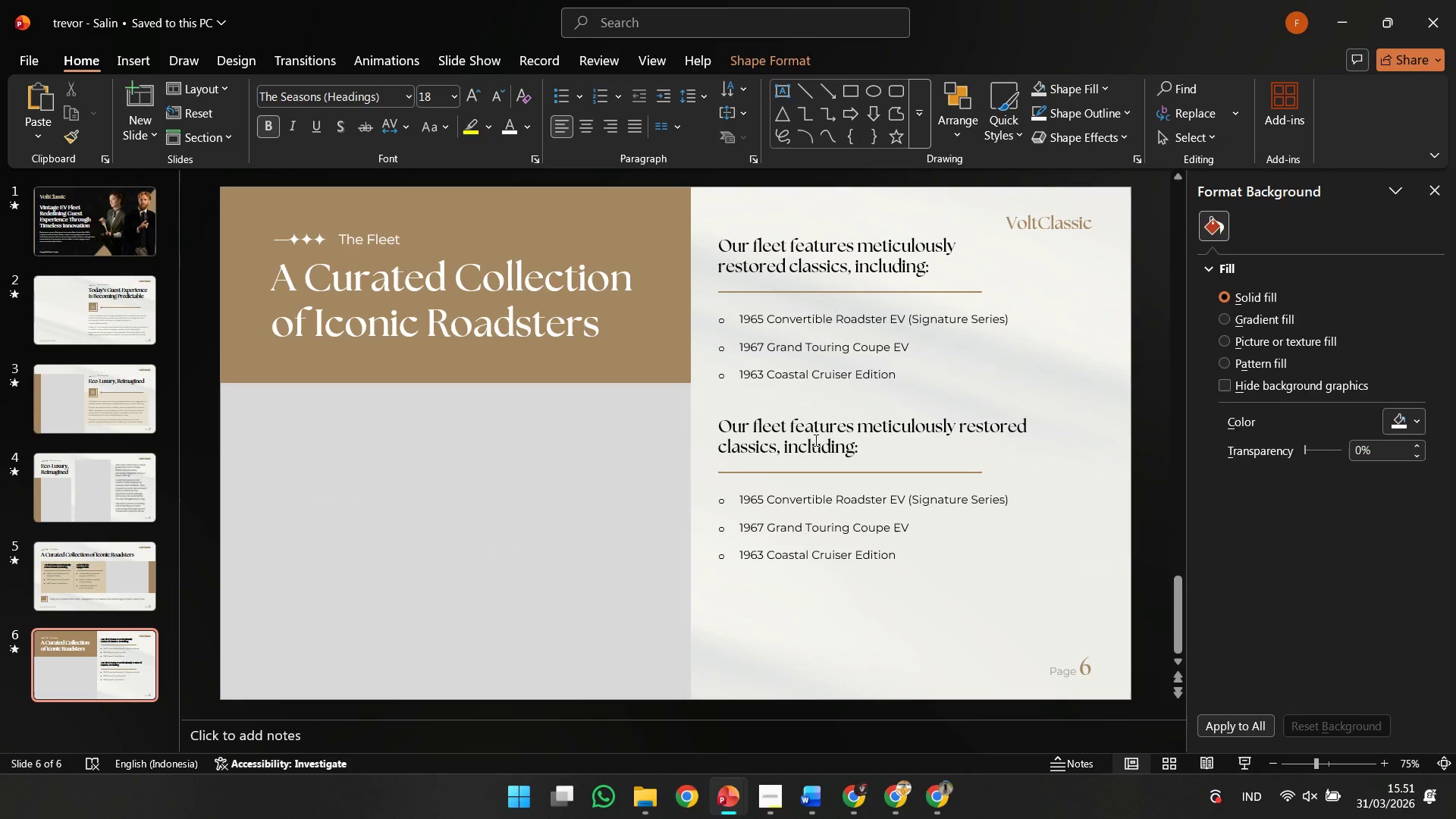 
right_click([814, 440])
 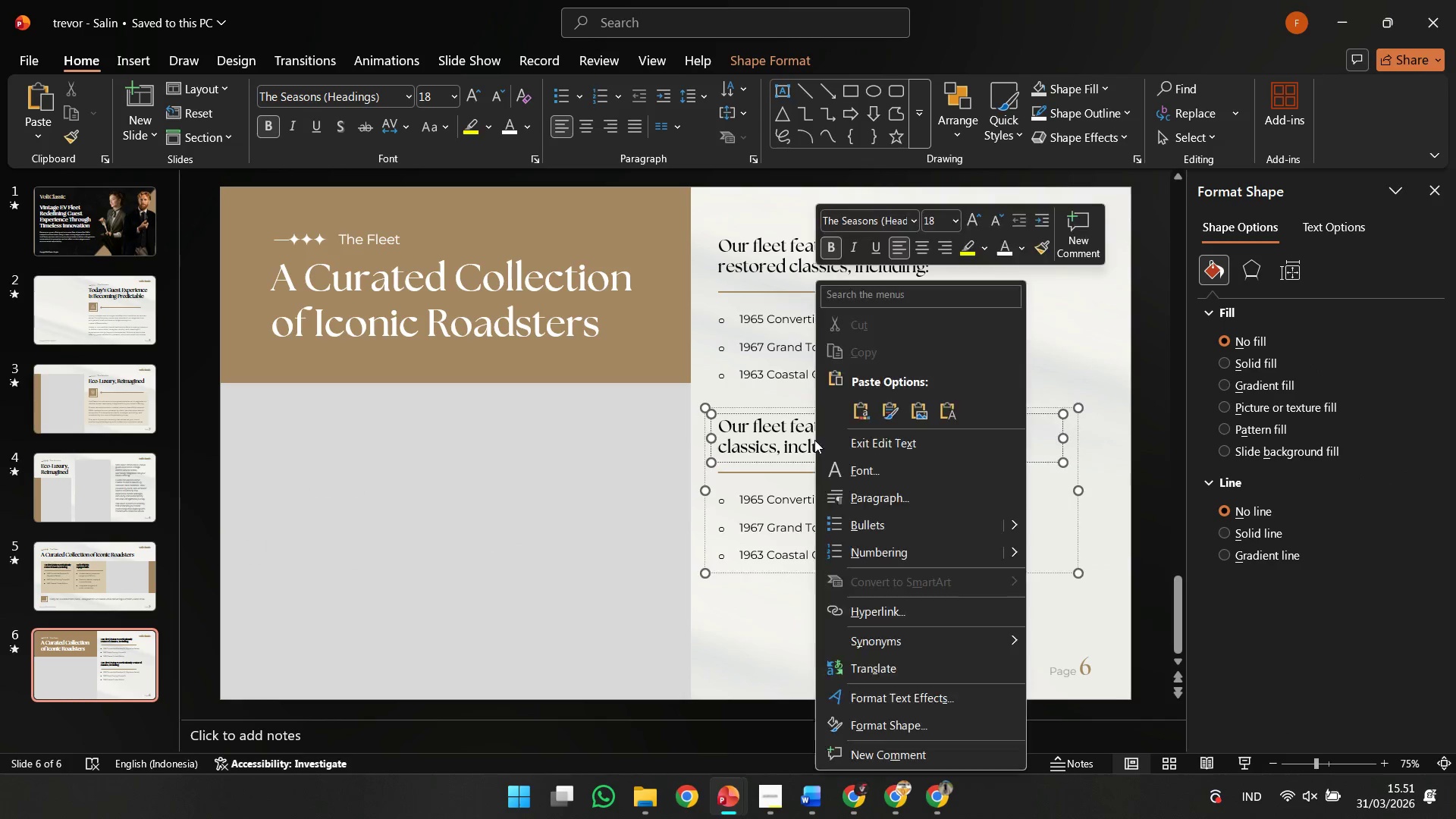 
left_click([814, 440])
 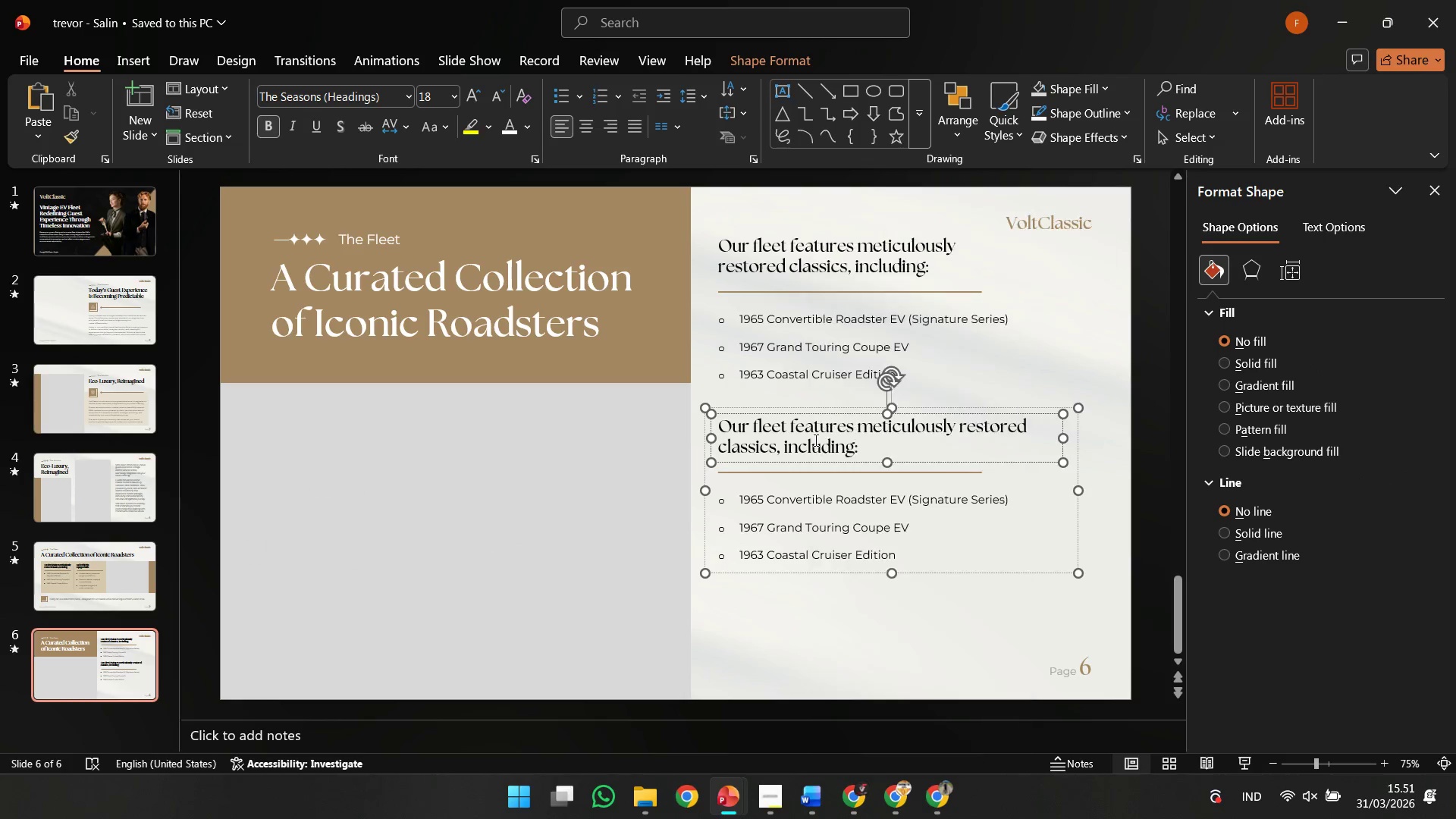 
key(Control+ControlLeft)
 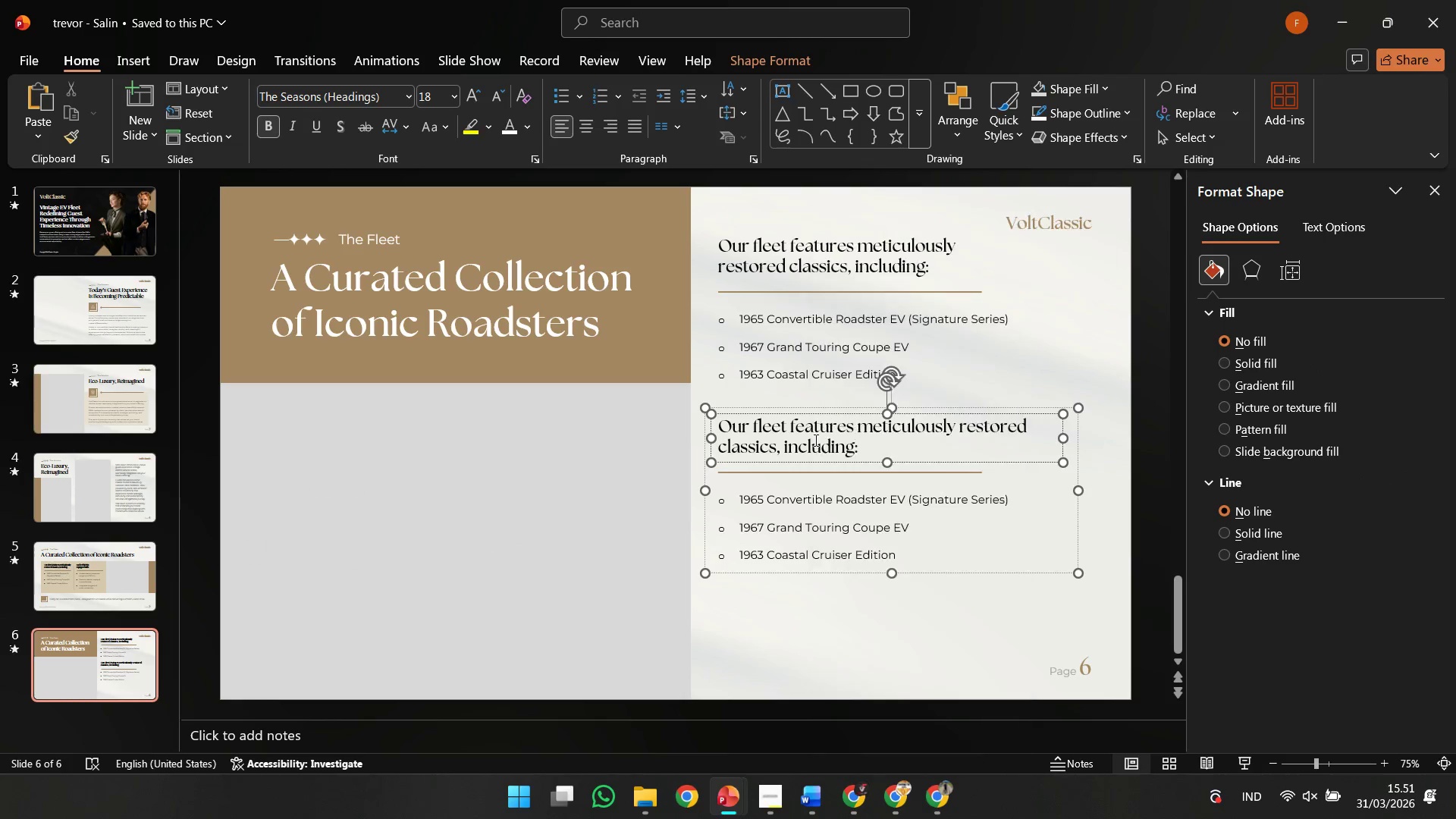 
key(Control+A)
 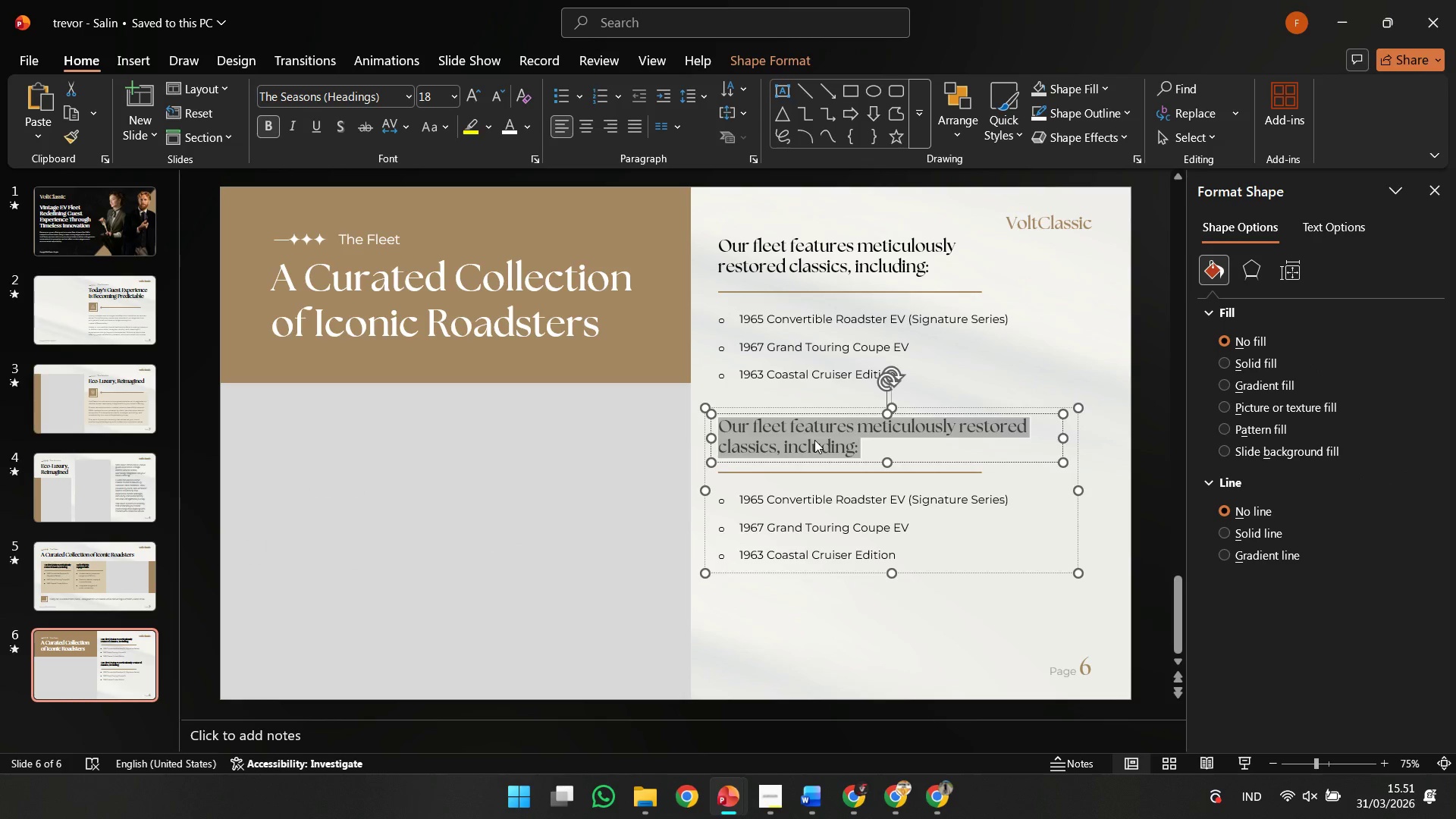 
right_click([814, 440])
 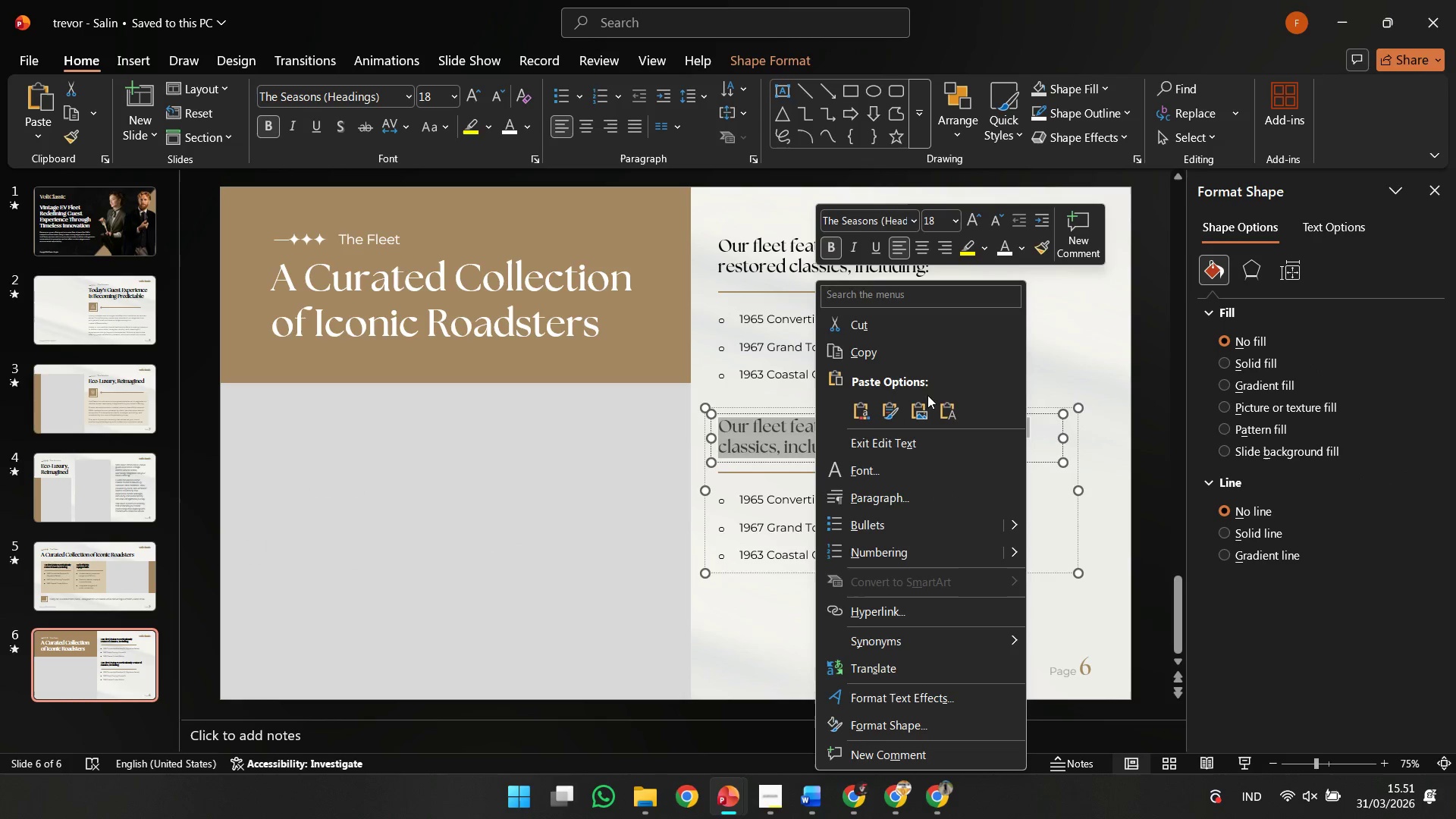 
left_click([949, 410])
 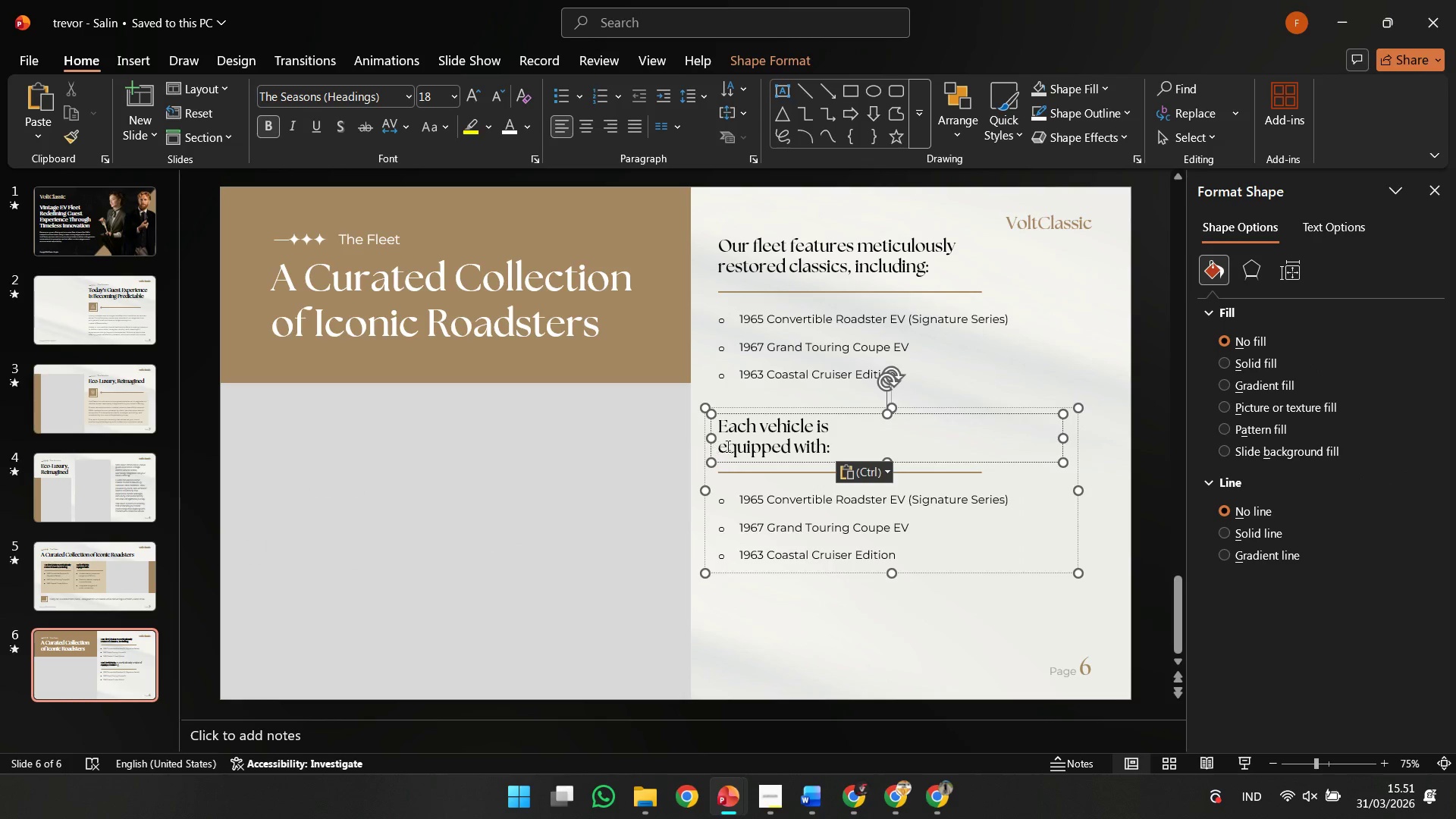 
left_click([718, 449])
 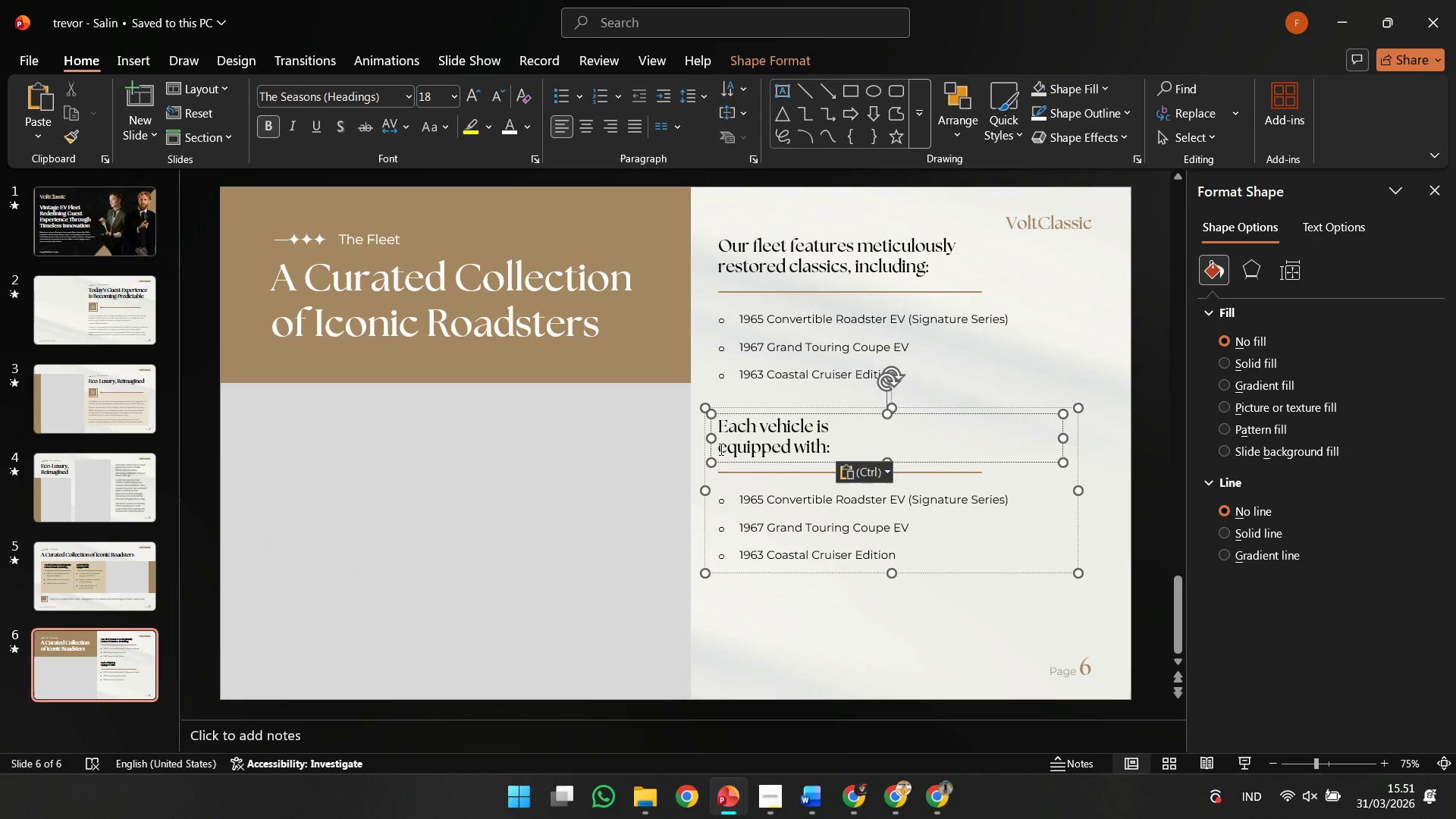 
key(Backspace)
 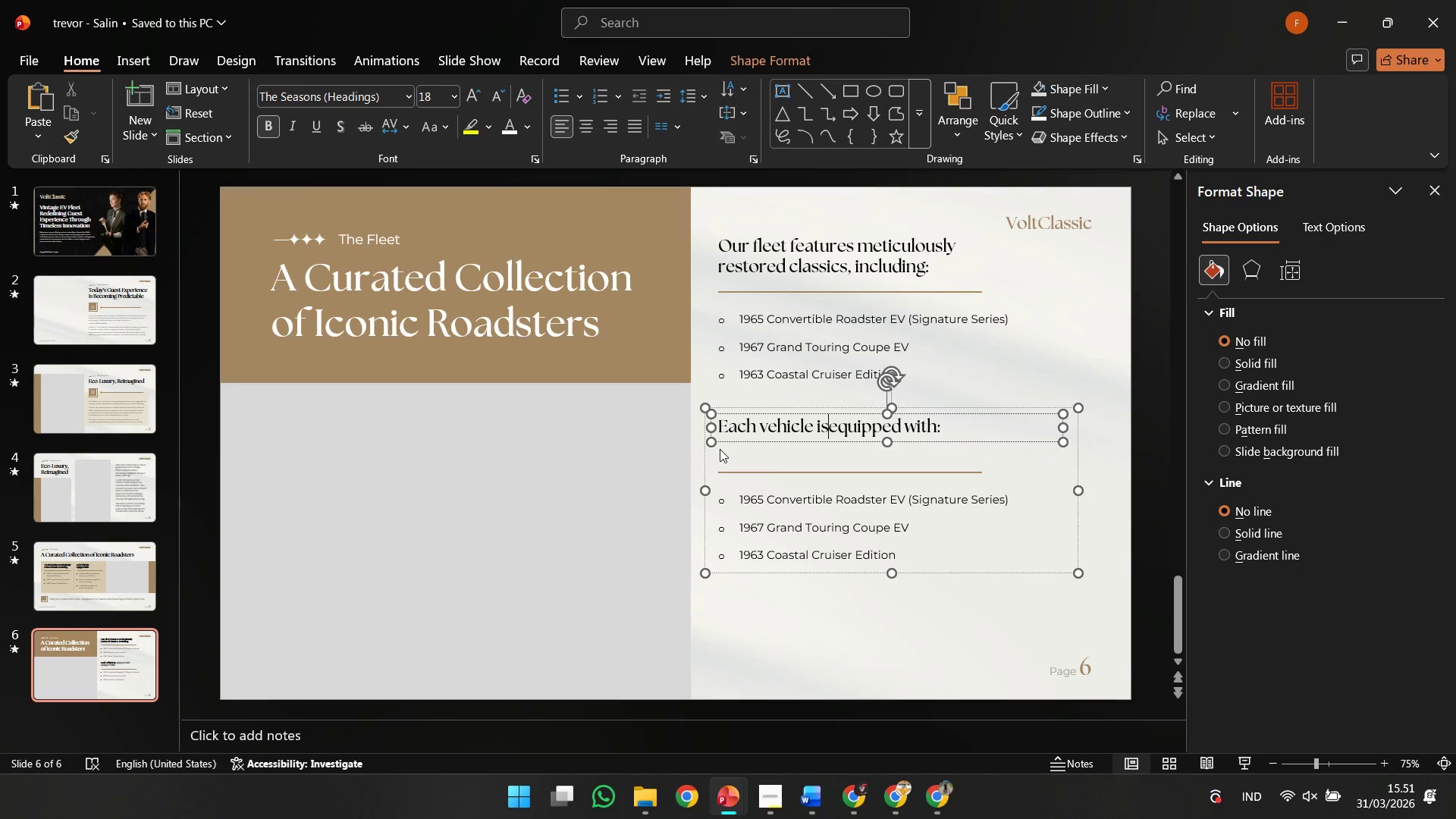 
key(Space)
 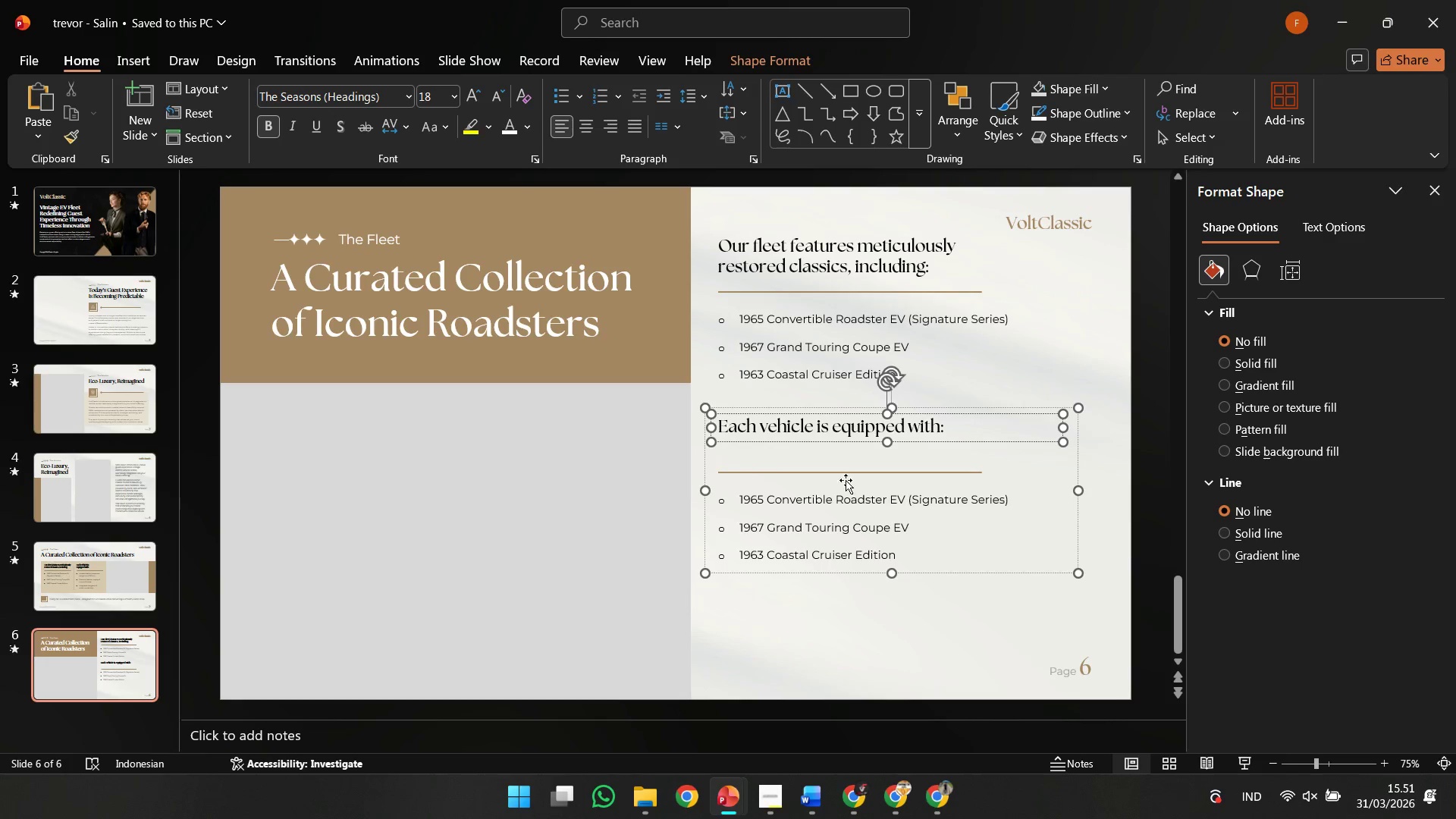 
hold_key(key=ShiftLeft, duration=4.69)
left_click_drag(start_coordinate=[855, 443], to_coordinate=[841, 464])
 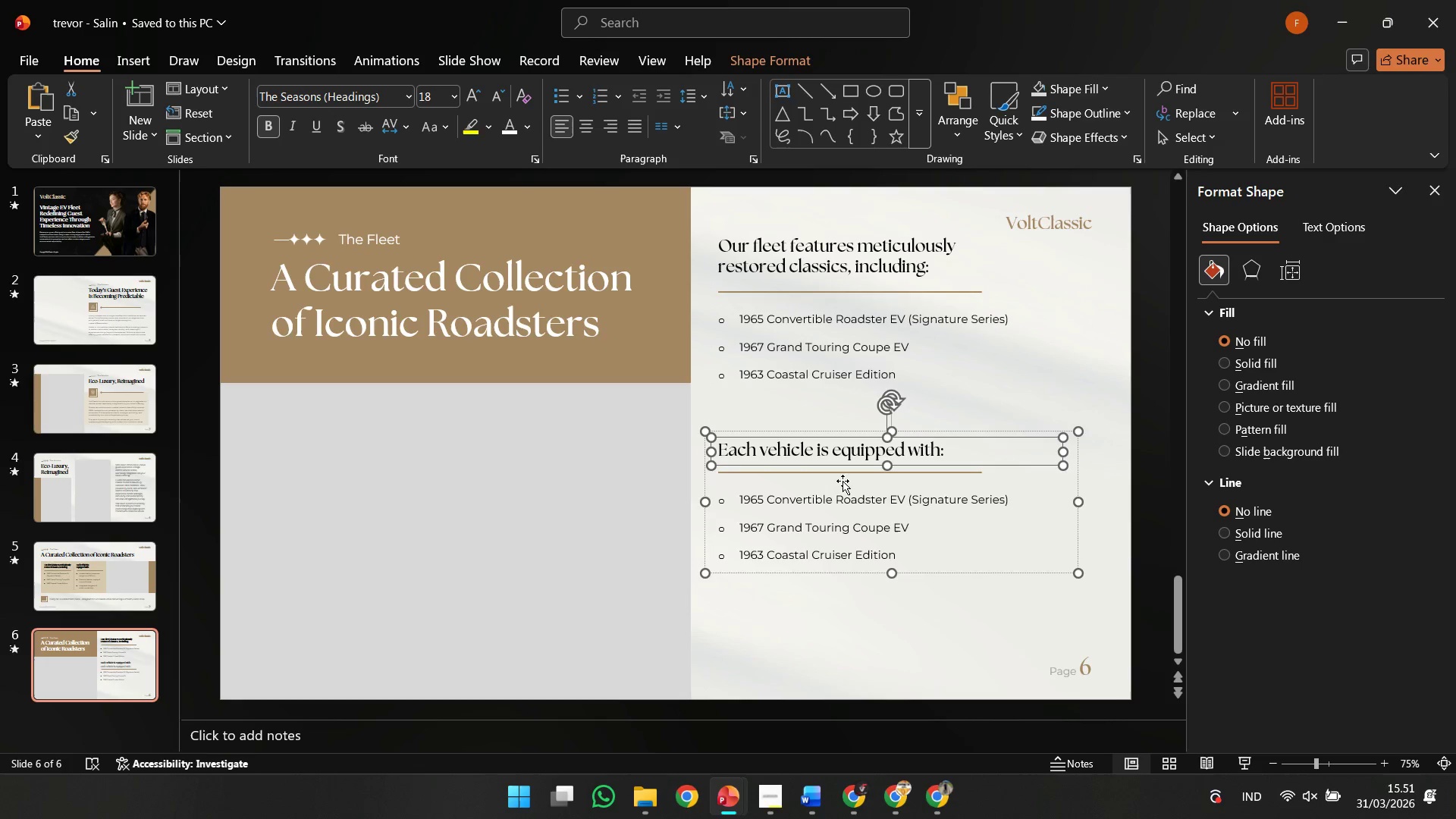 
key(Control+Shift+G)
 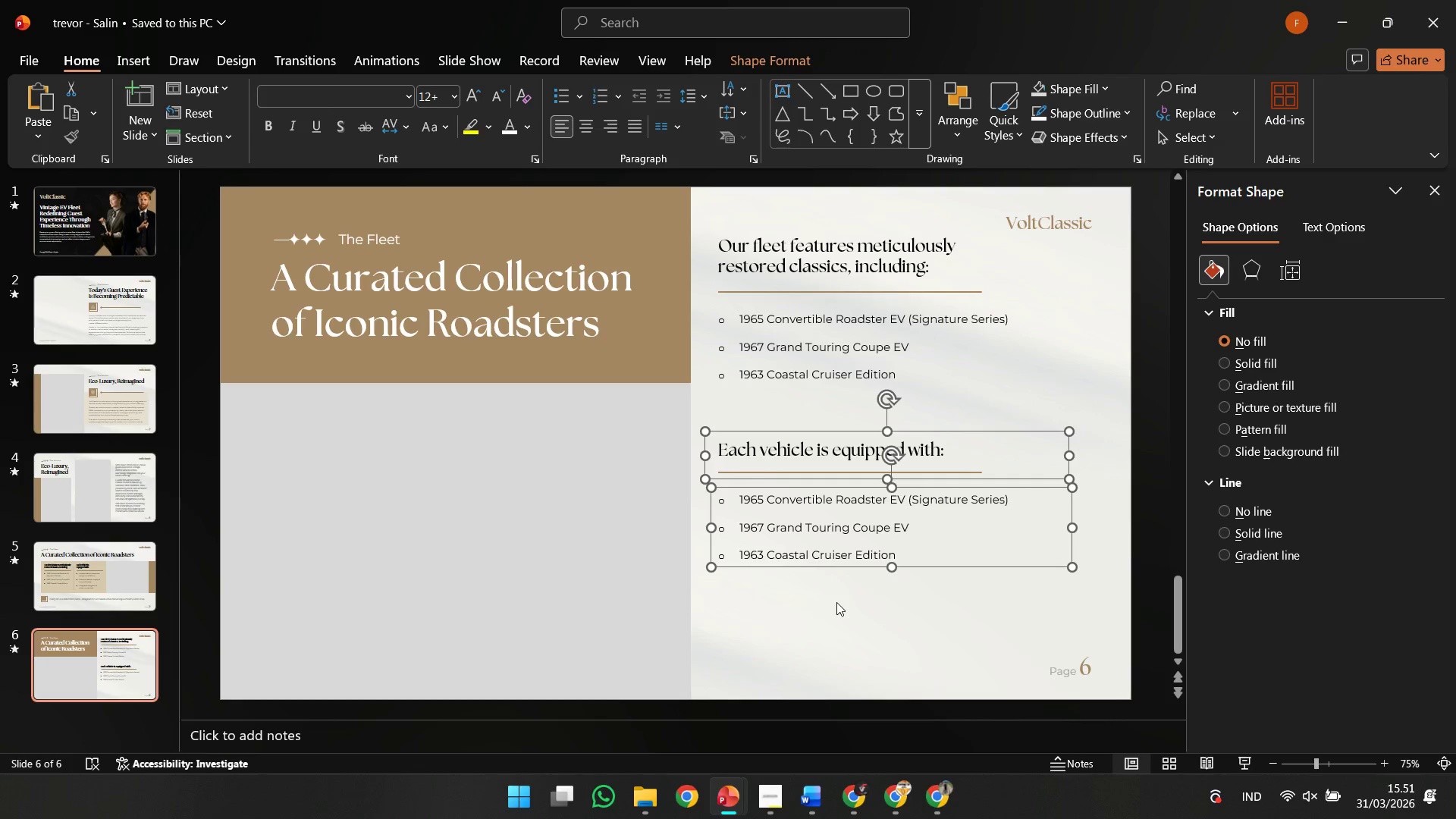 
left_click([836, 602])
 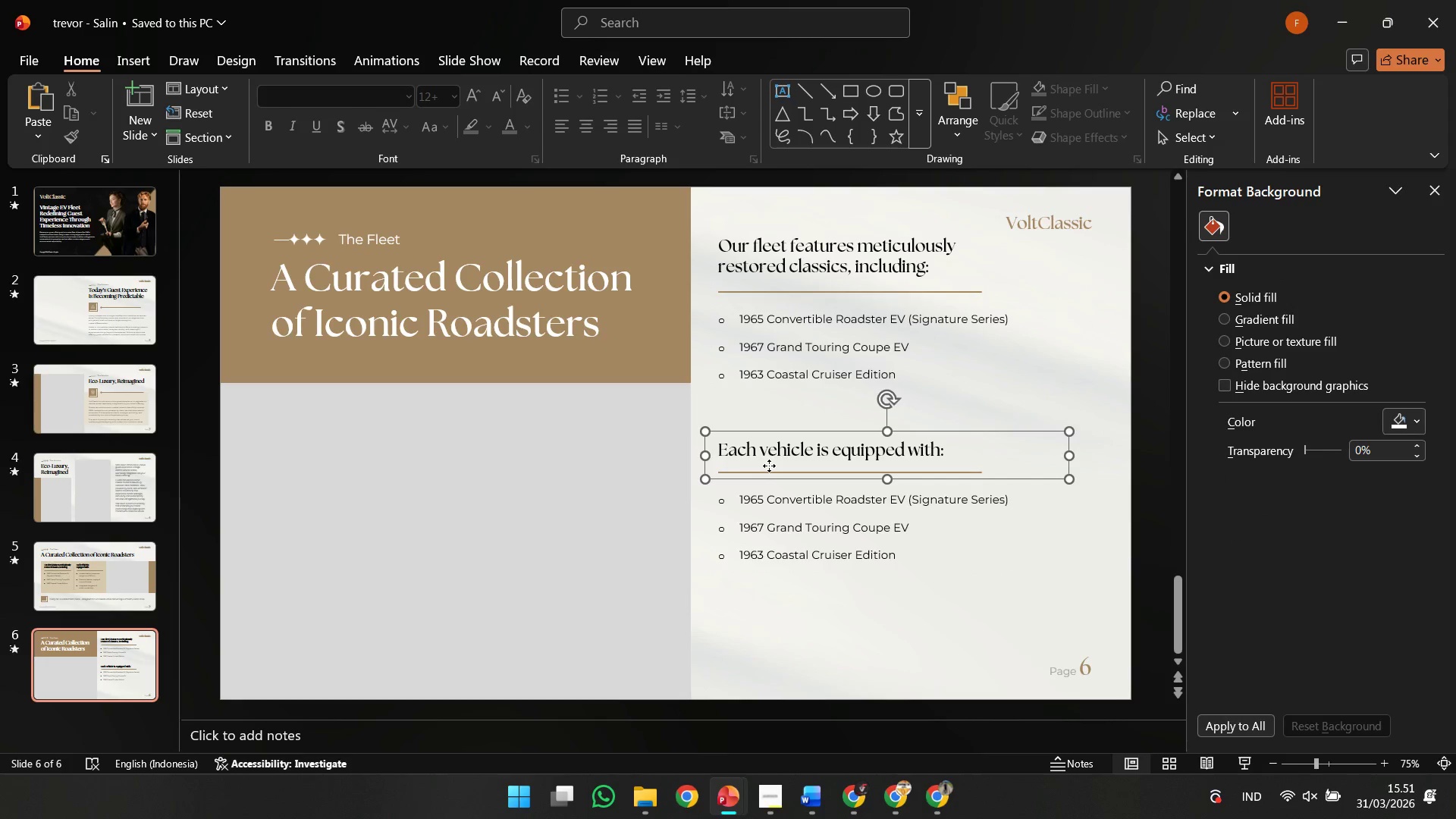 
double_click([769, 465])
 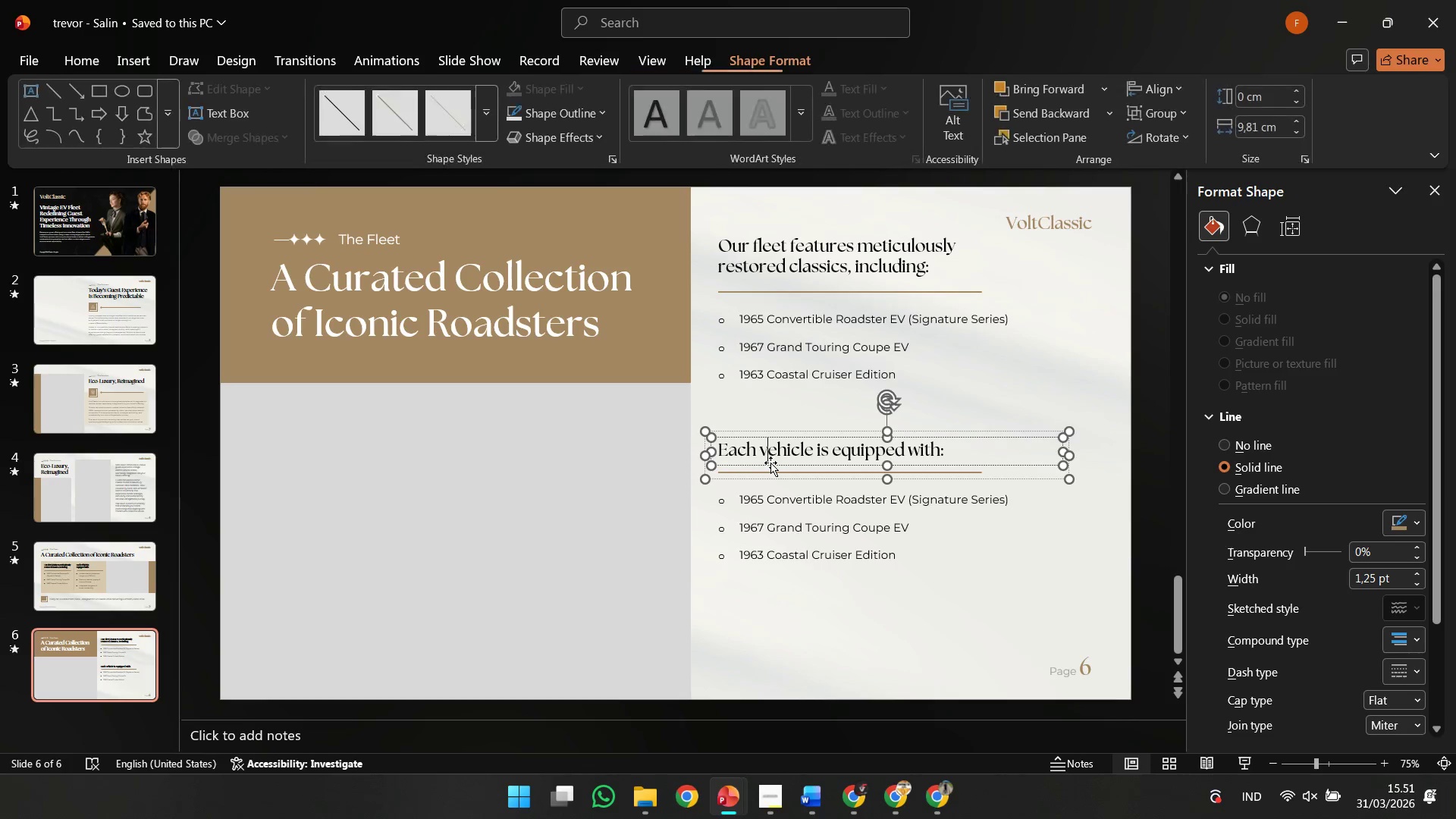 
left_click([769, 464])
 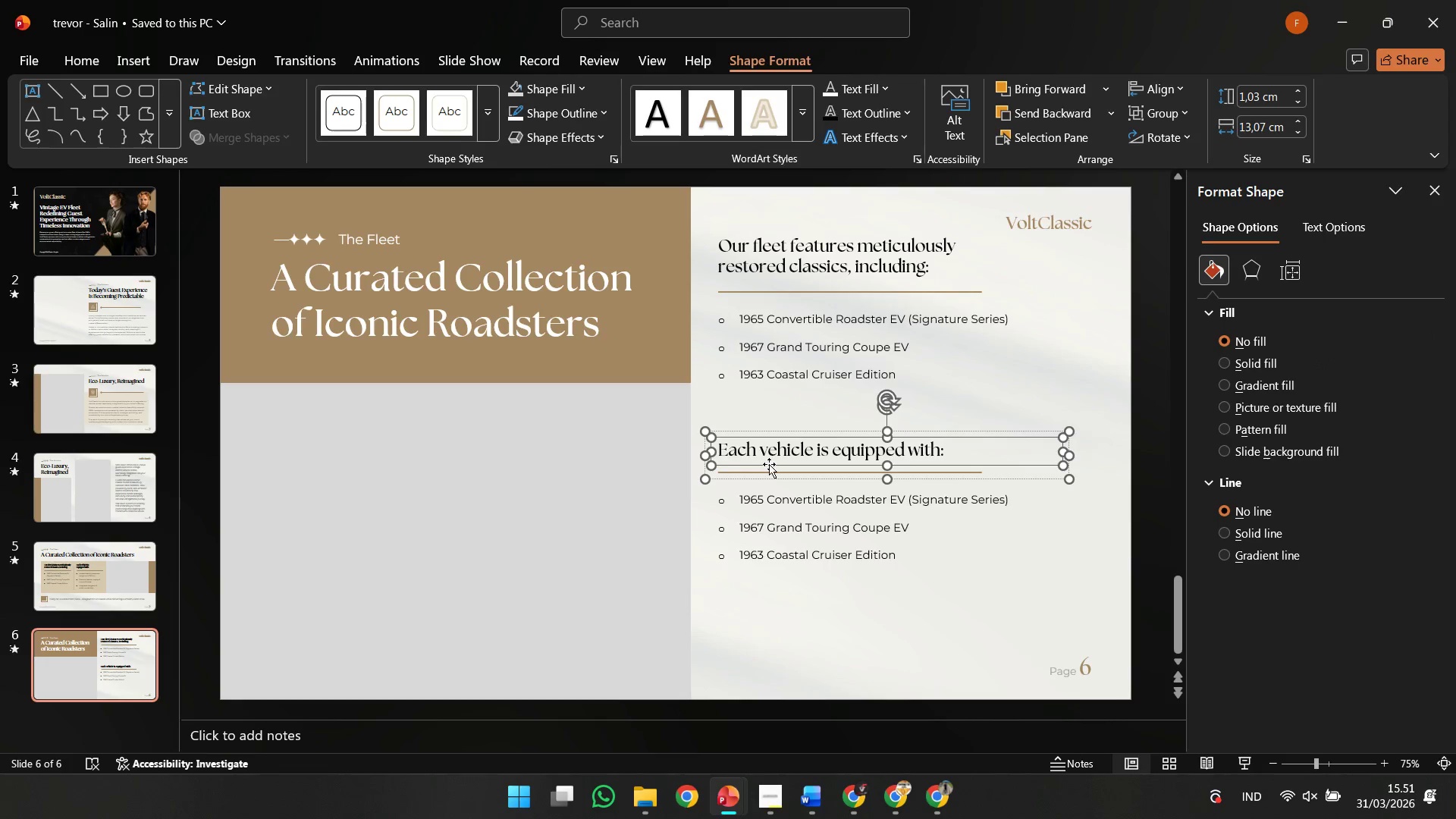 
key(ArrowUp)
 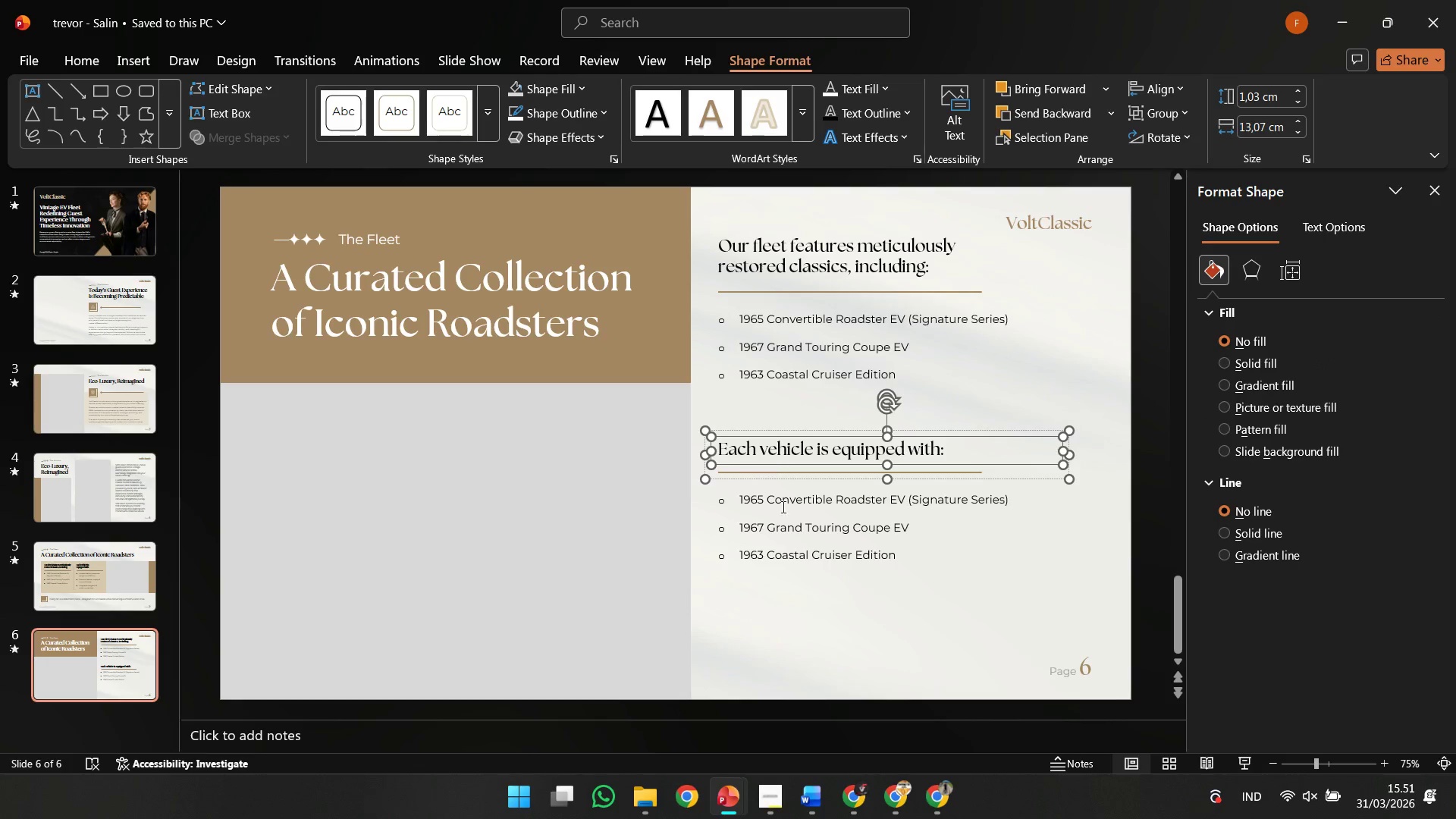 
key(ArrowUp)
 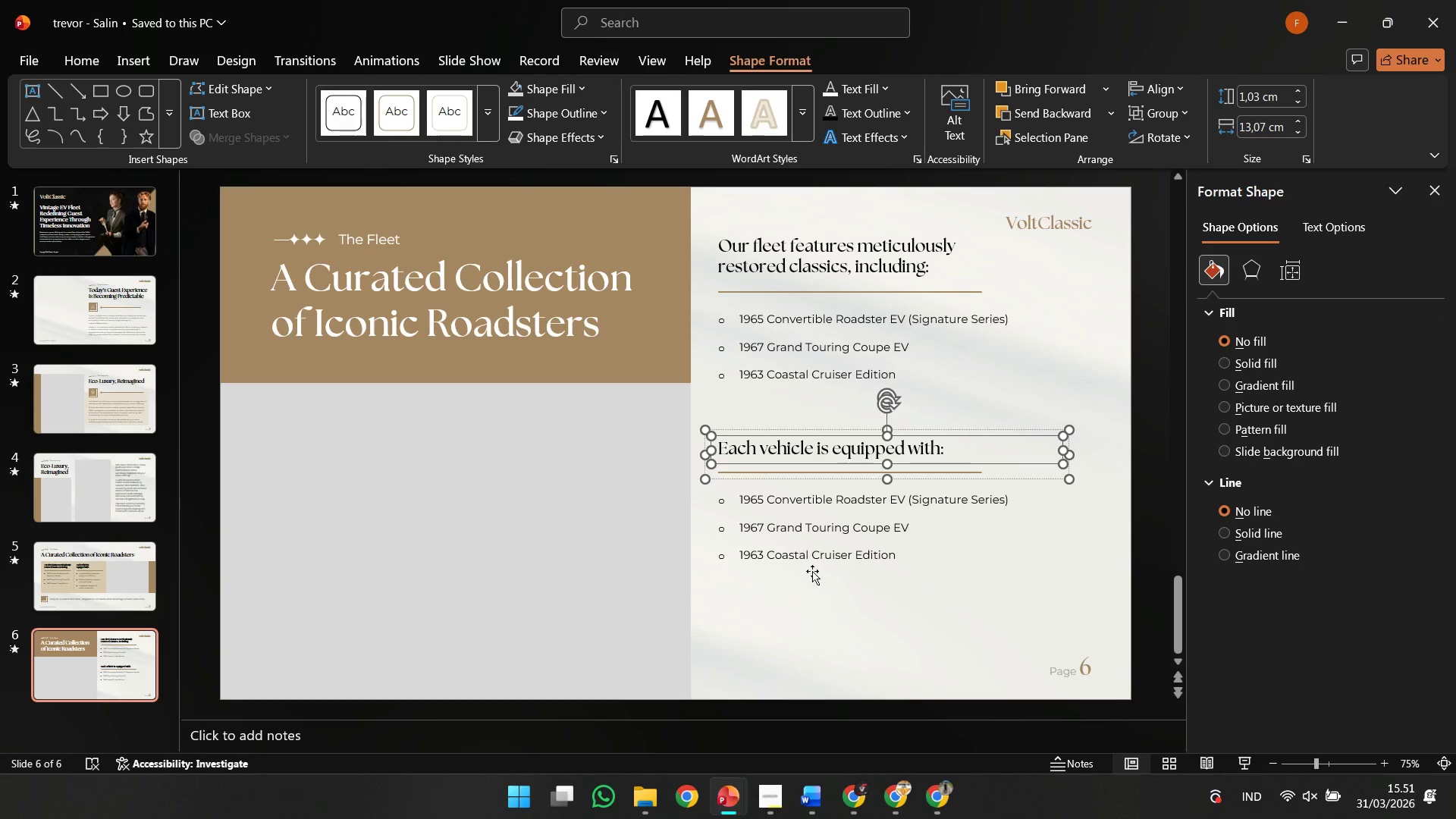 
key(ArrowUp)
 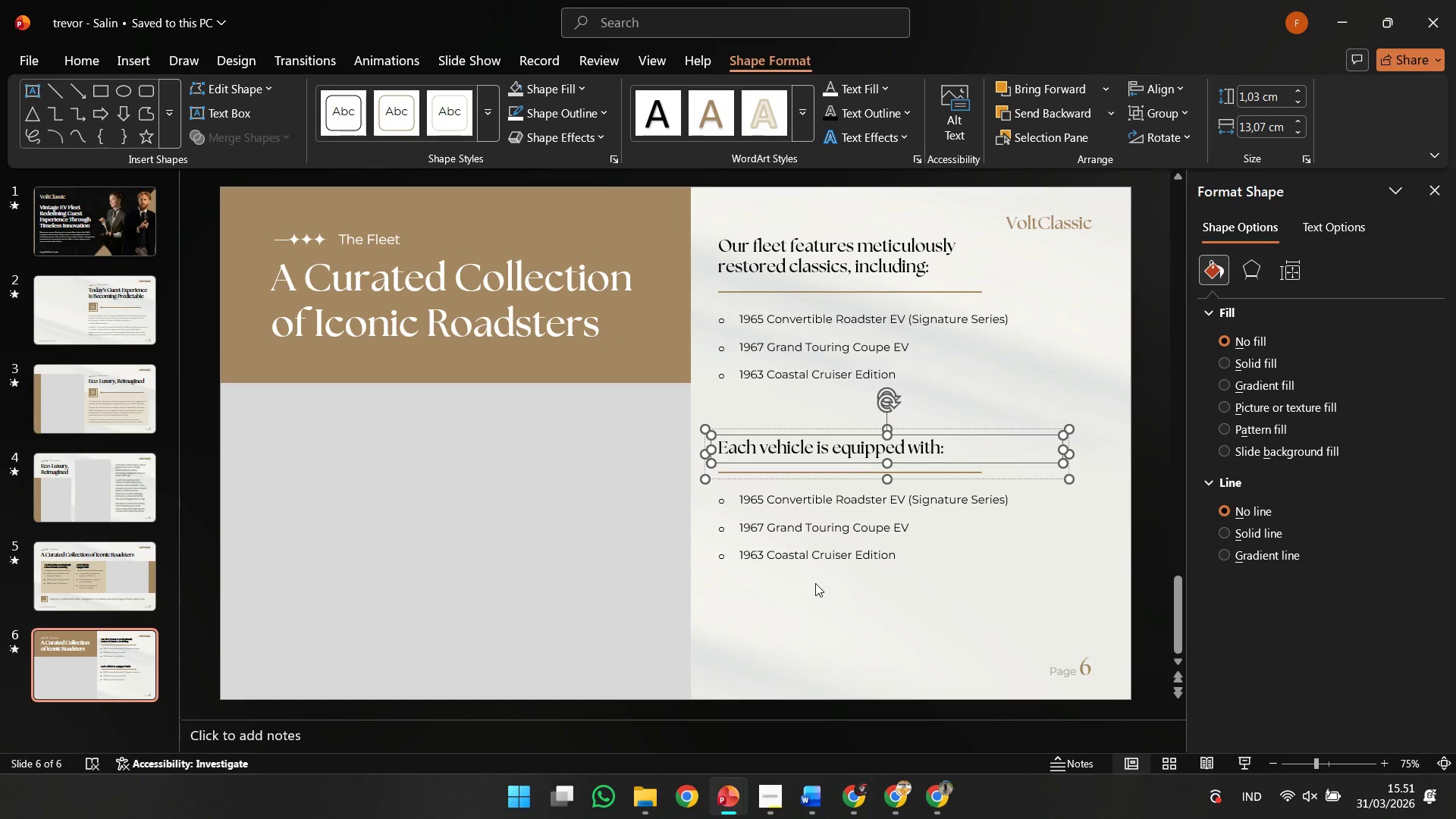 
key(ArrowUp)
 